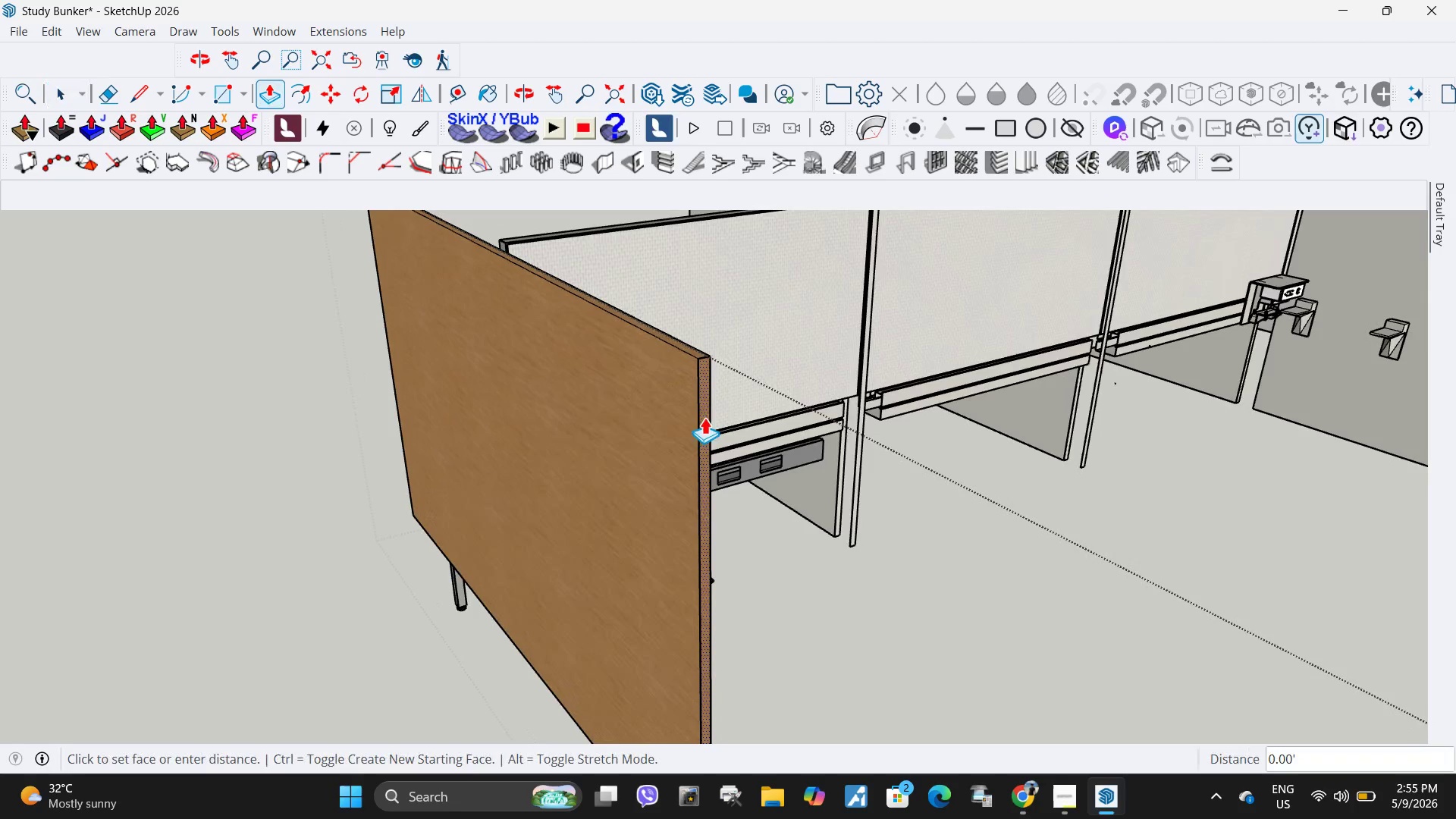 
left_click([704, 417])
 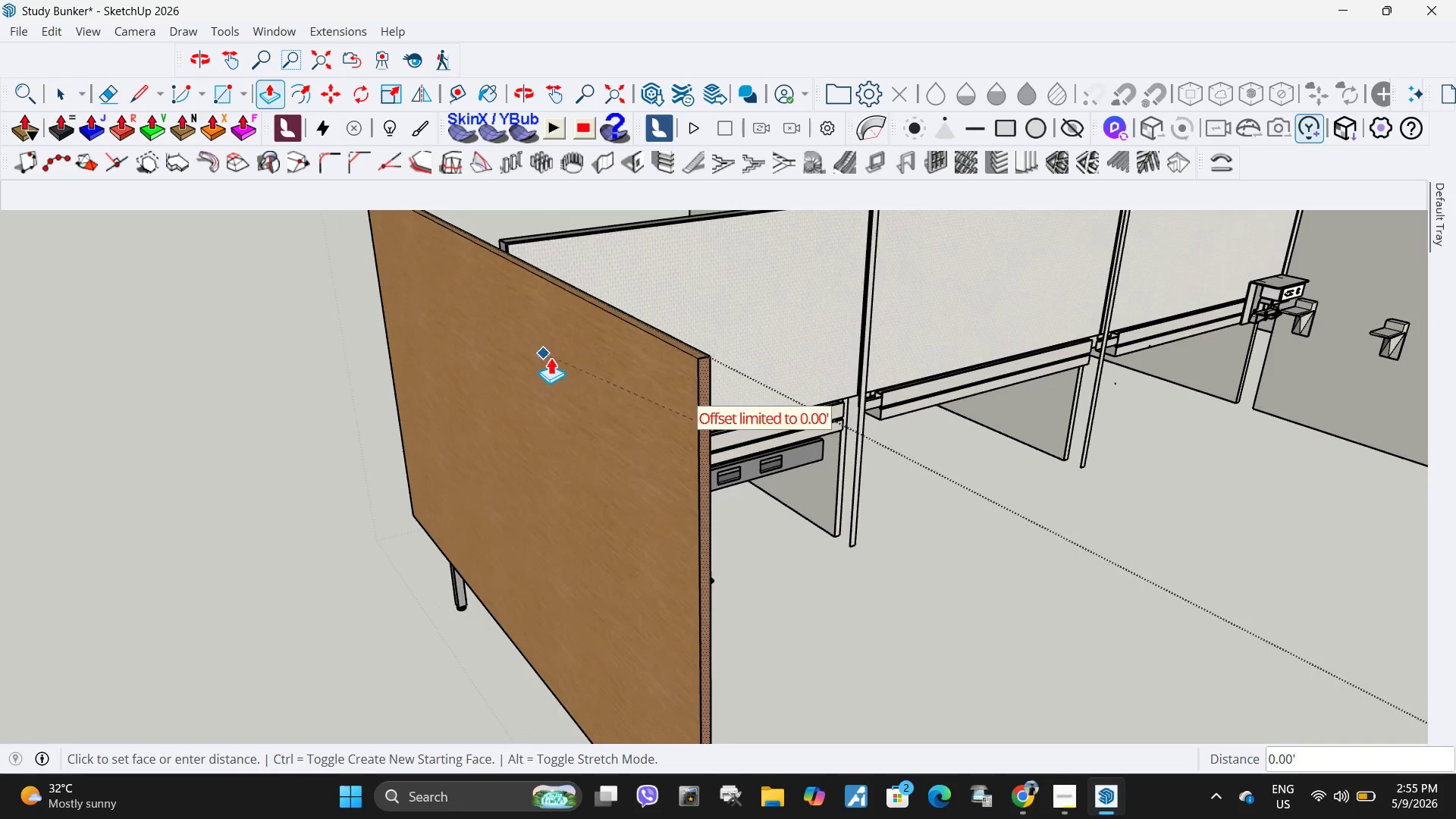 
key(Escape)
 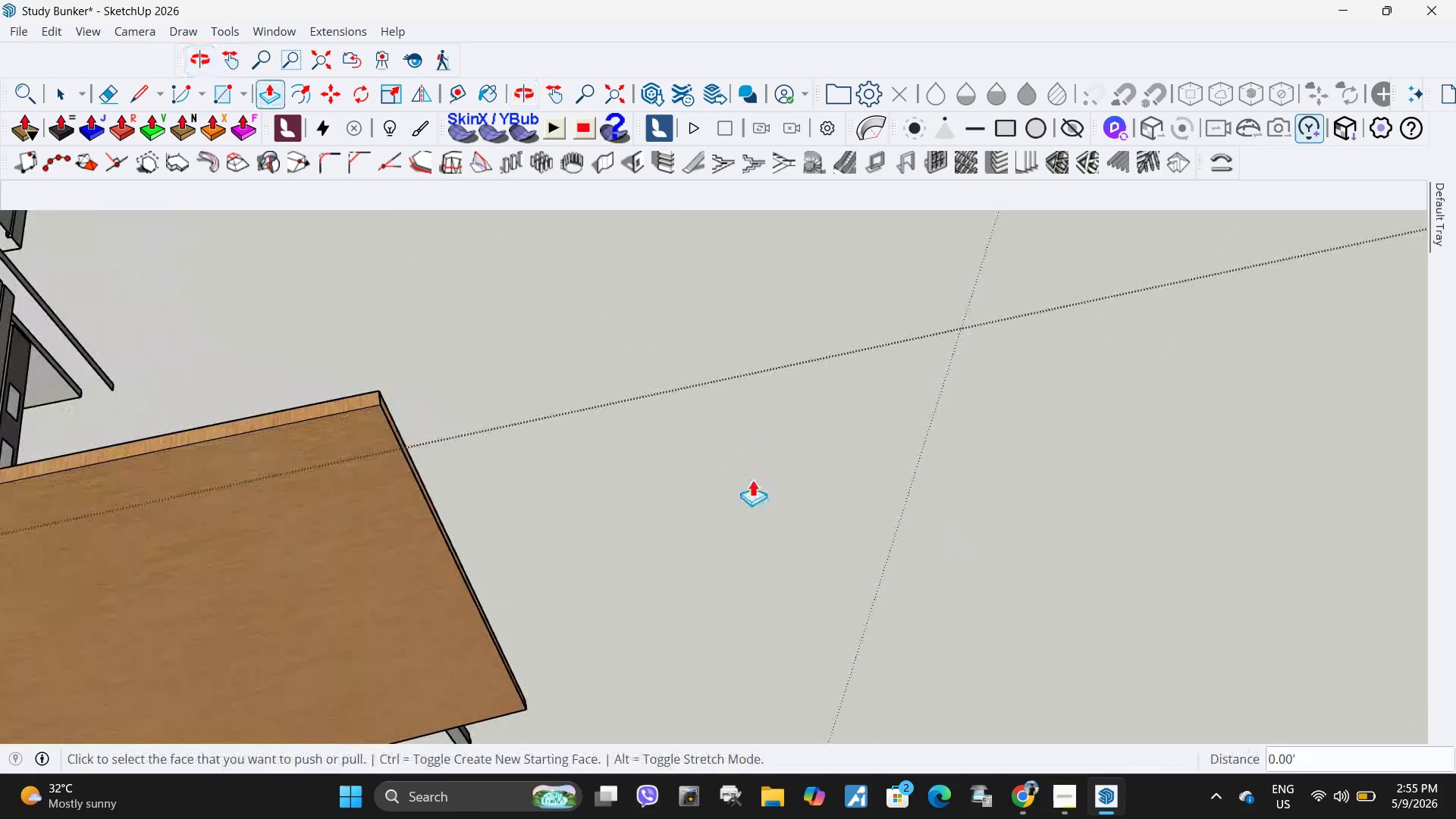 
scroll: coordinate [977, 483], scroll_direction: down, amount: 13.0
 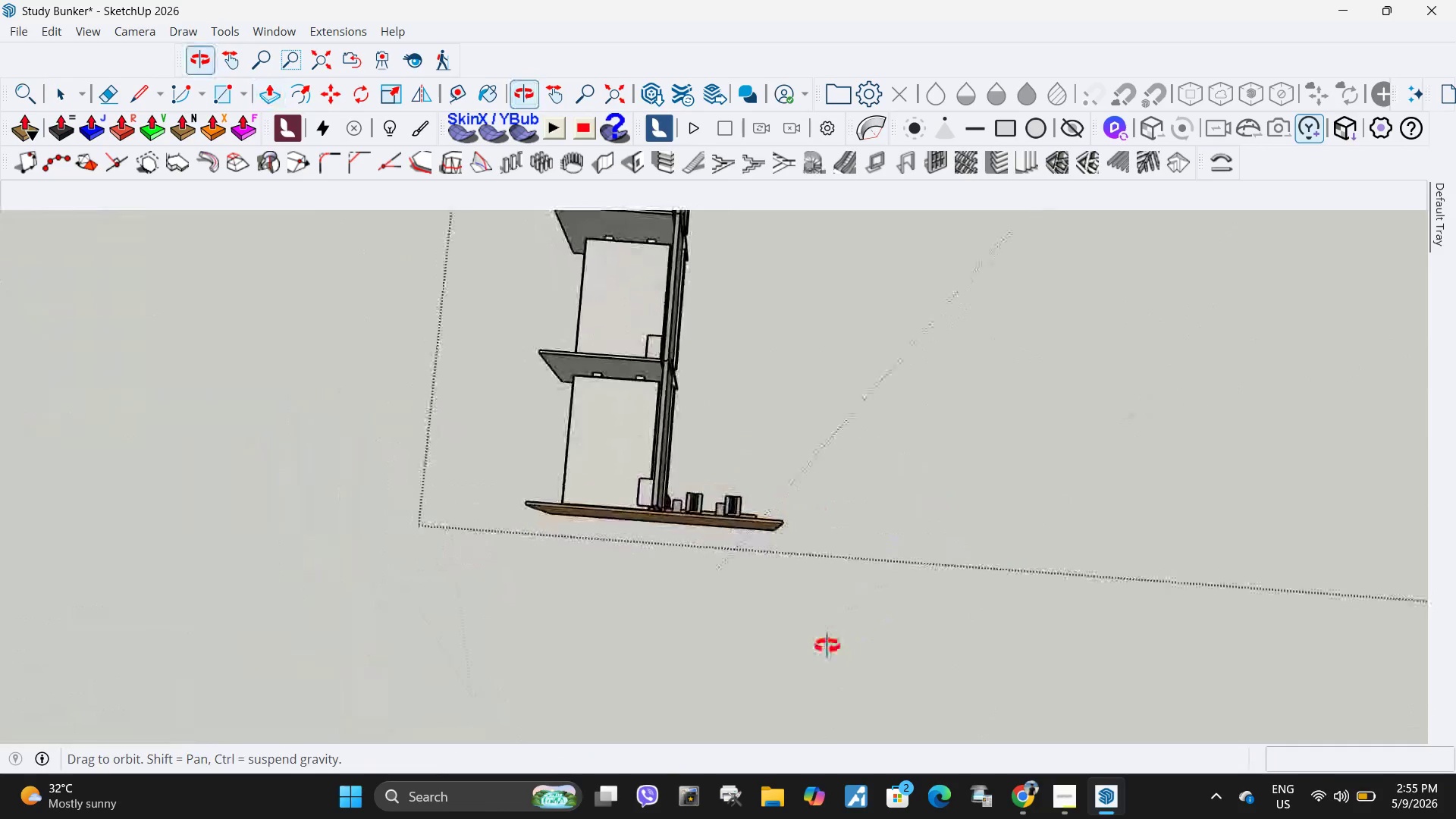 
key(Space)
 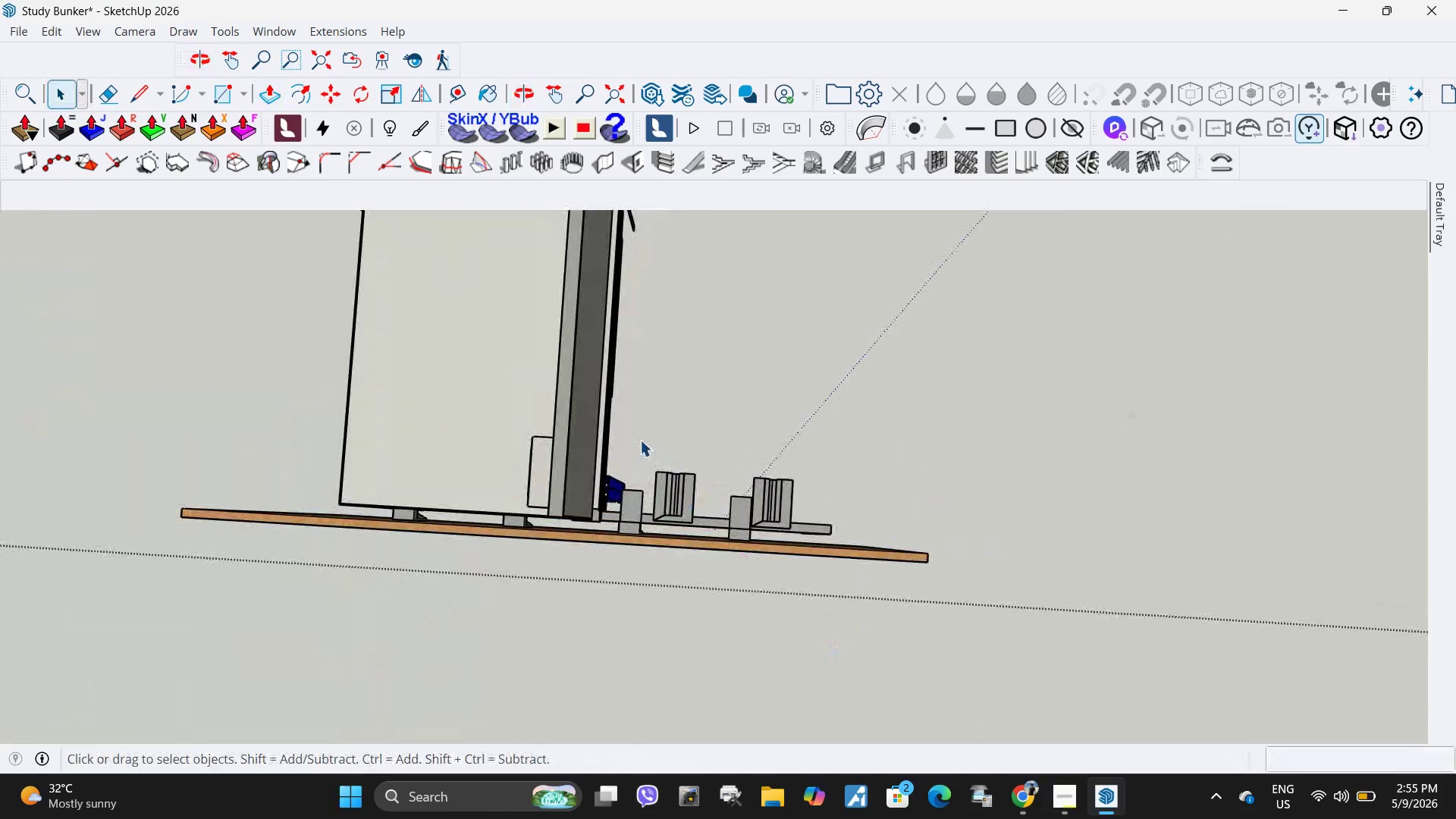 
left_click_drag(start_coordinate=[640, 440], to_coordinate=[1026, 649])
 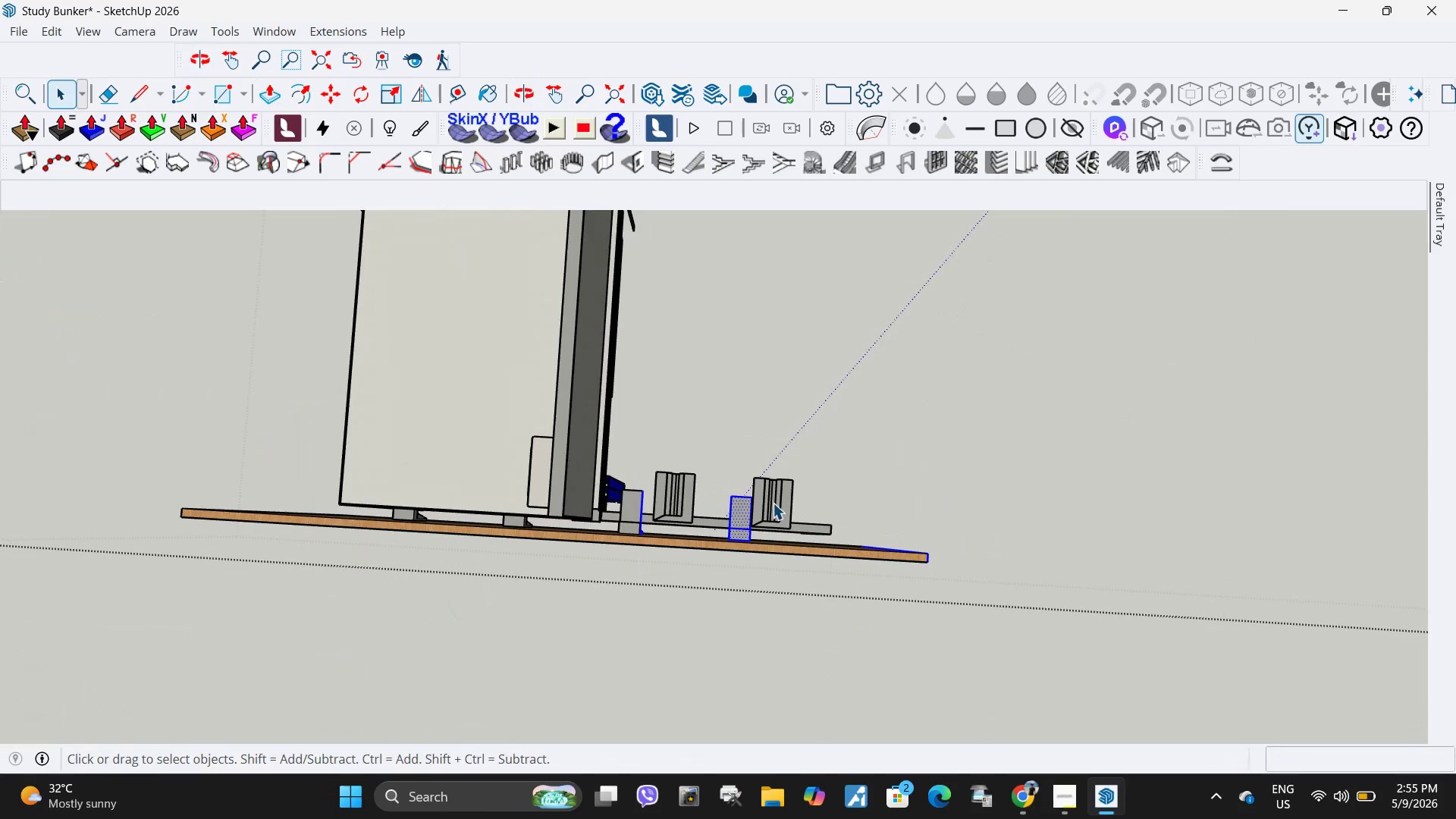 
scroll: coordinate [701, 491], scroll_direction: up, amount: 9.0
 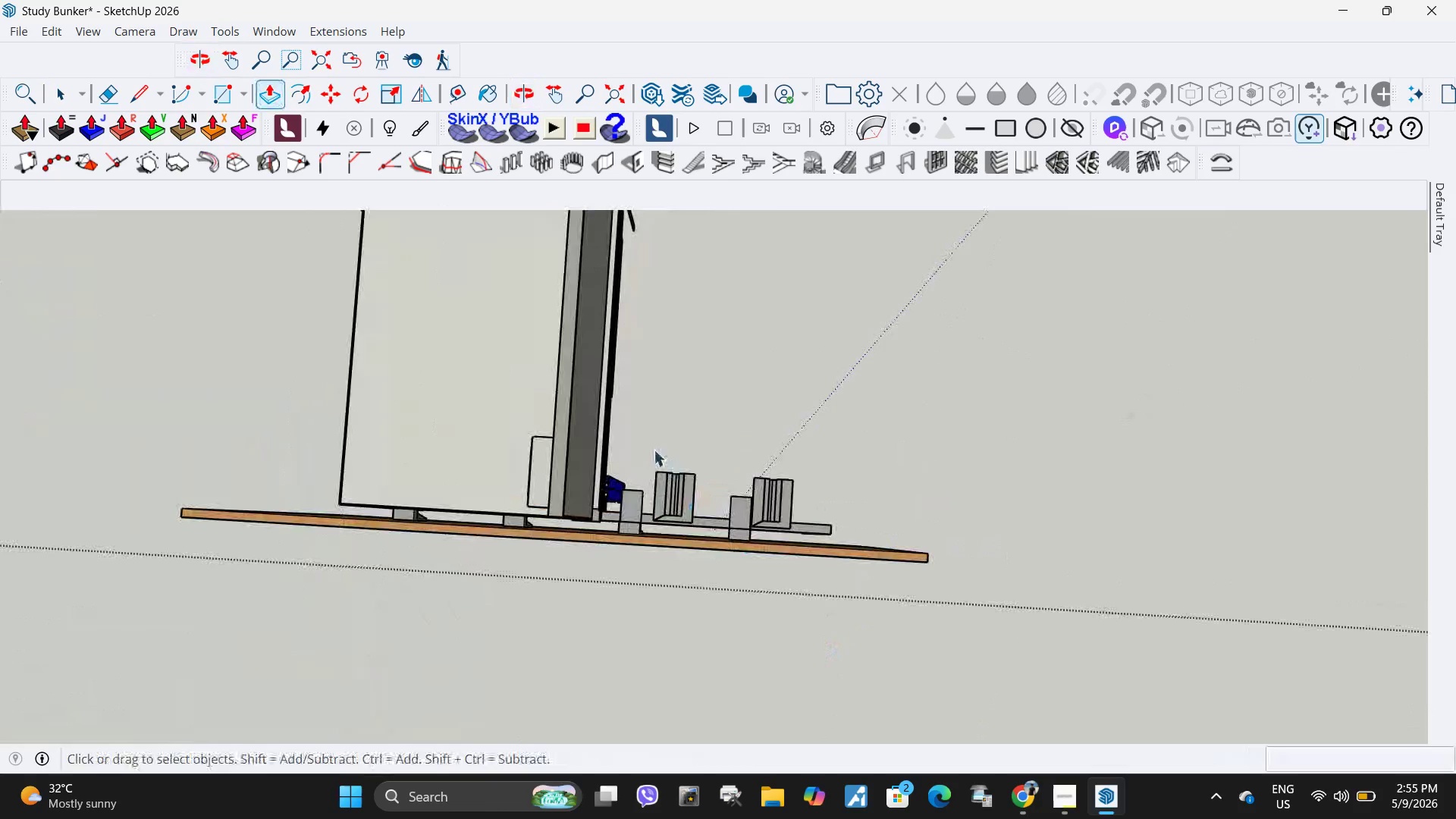 
left_click([777, 497])
 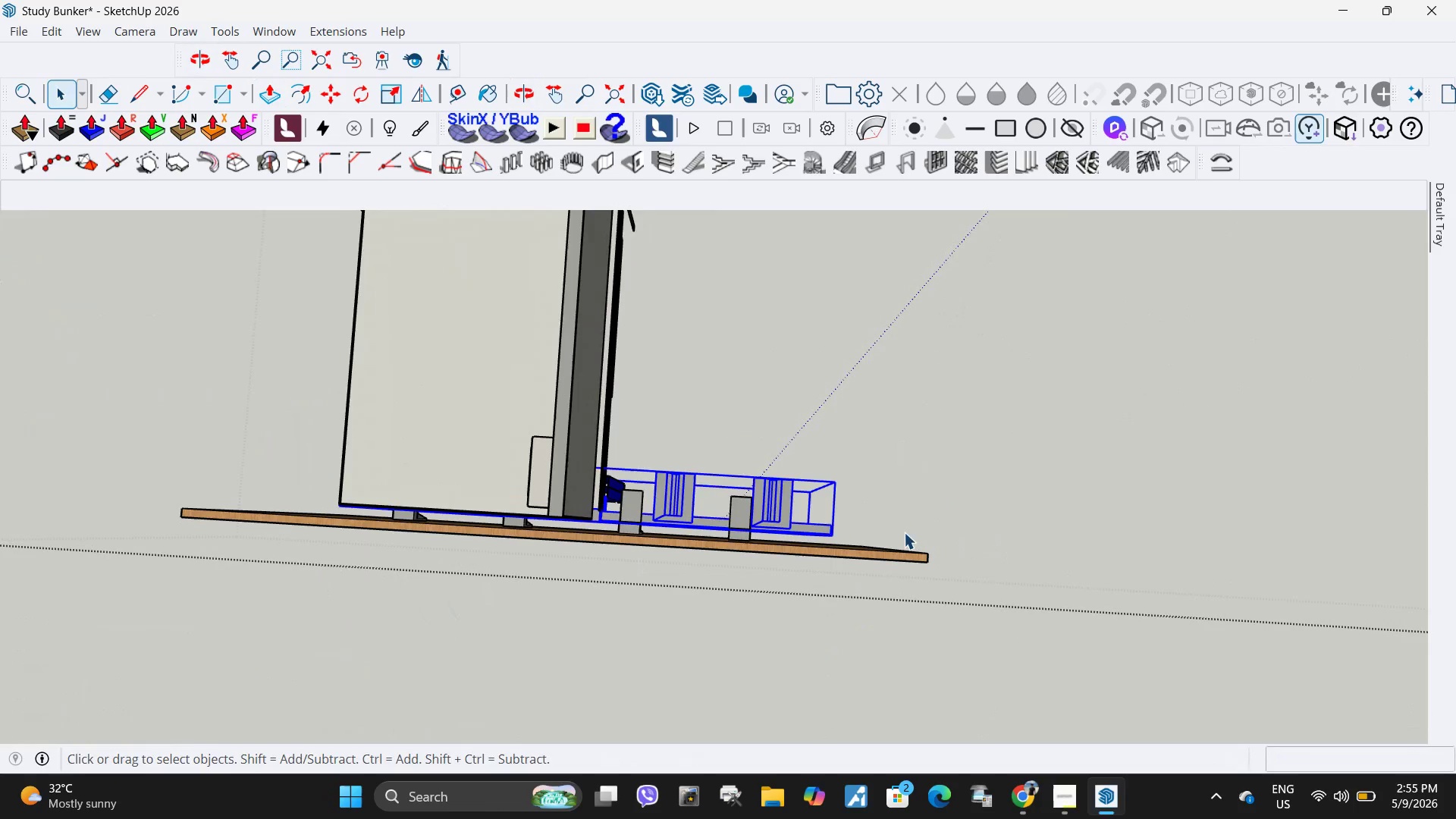 
key(Delete)
 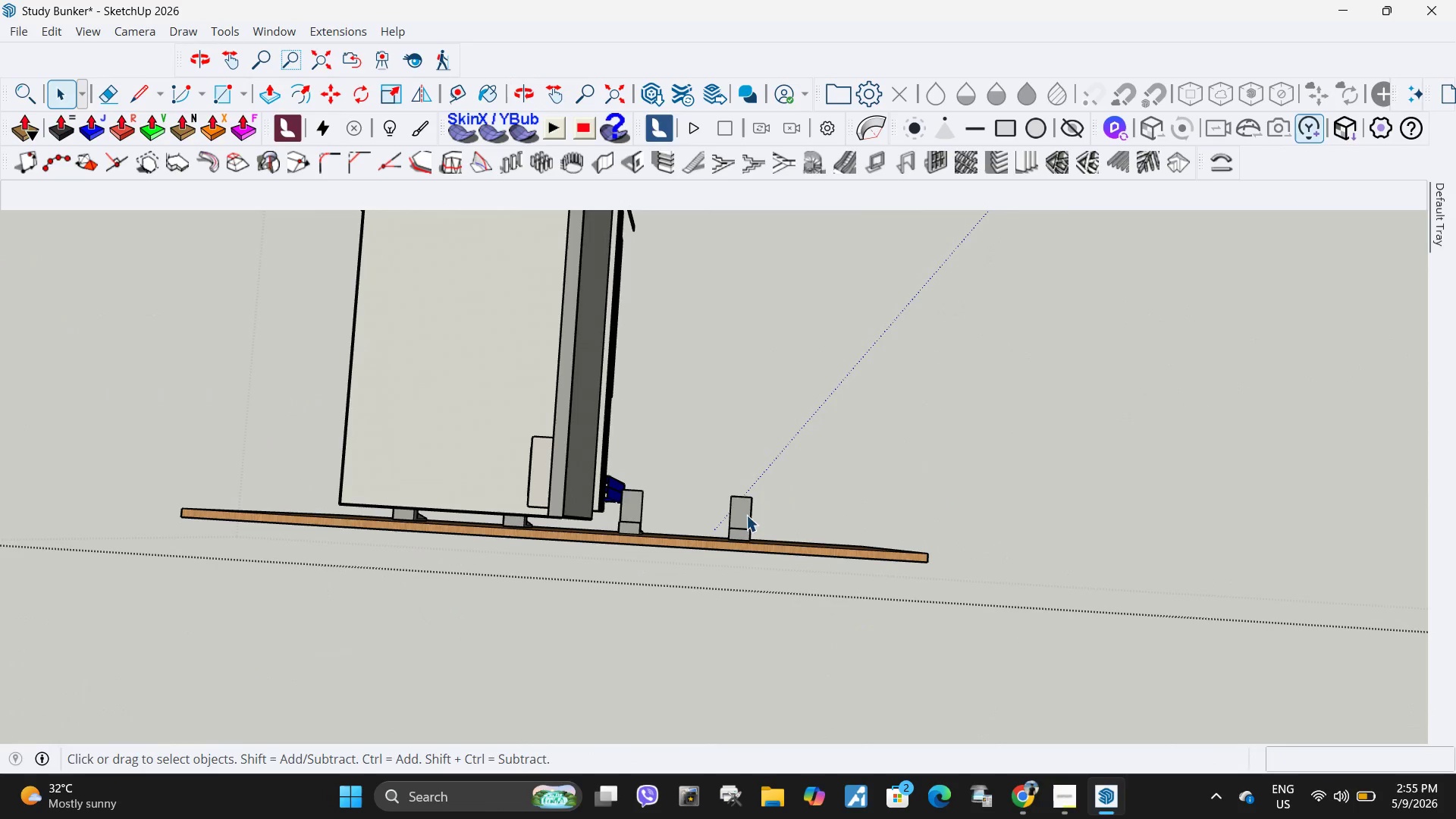 
left_click([739, 513])
 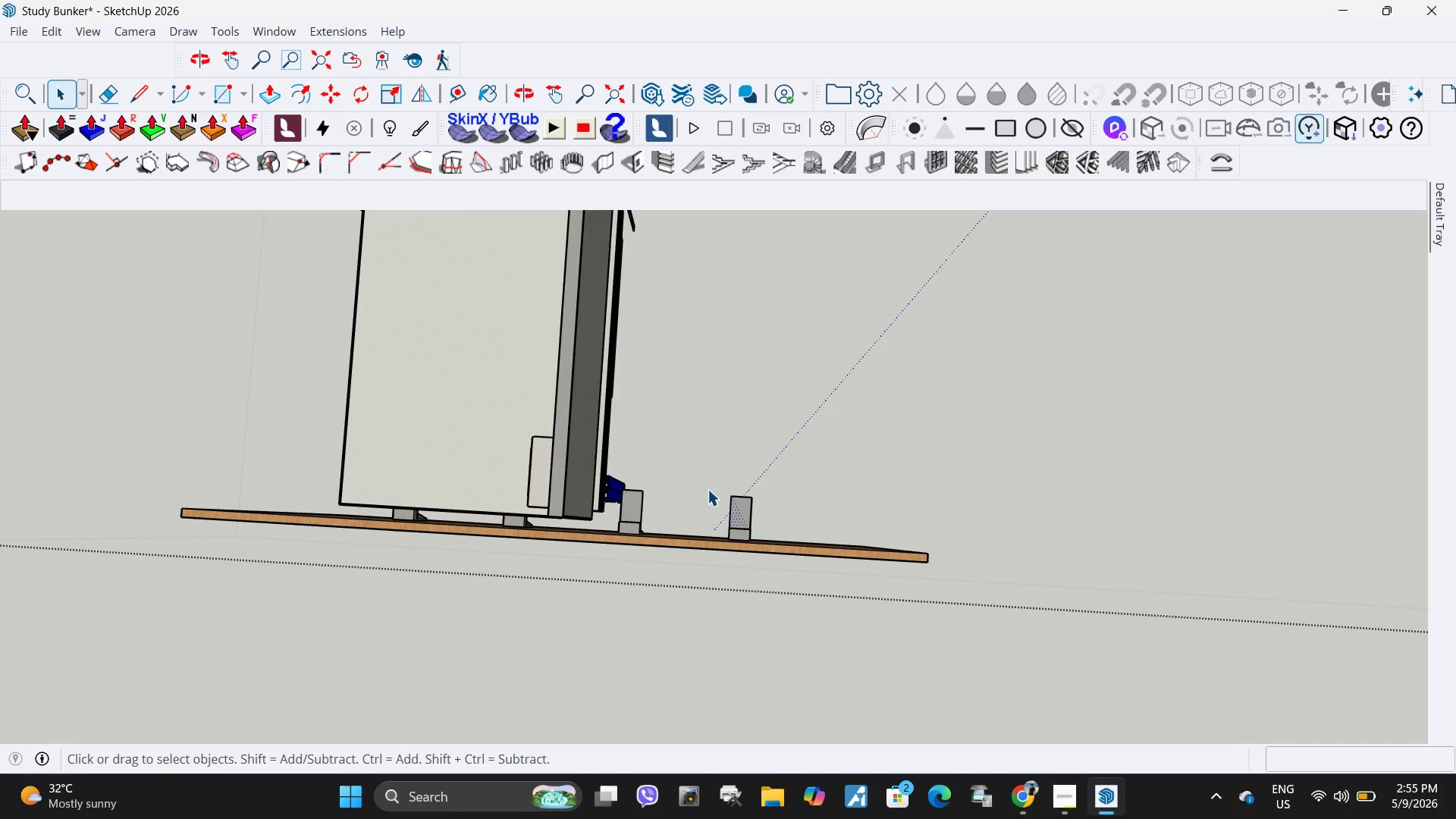 
left_click_drag(start_coordinate=[704, 475], to_coordinate=[774, 601])
 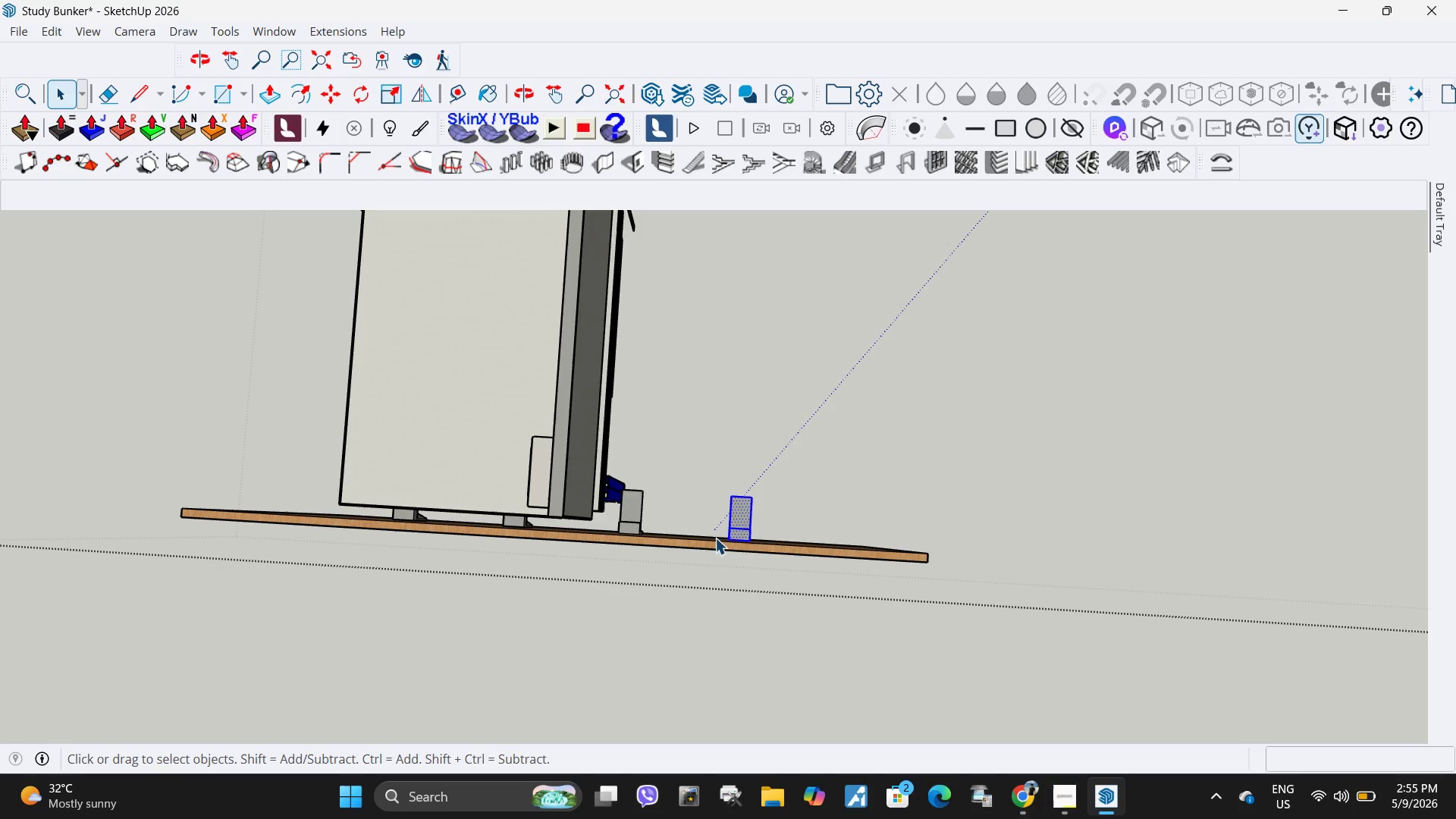 
key(Delete)
 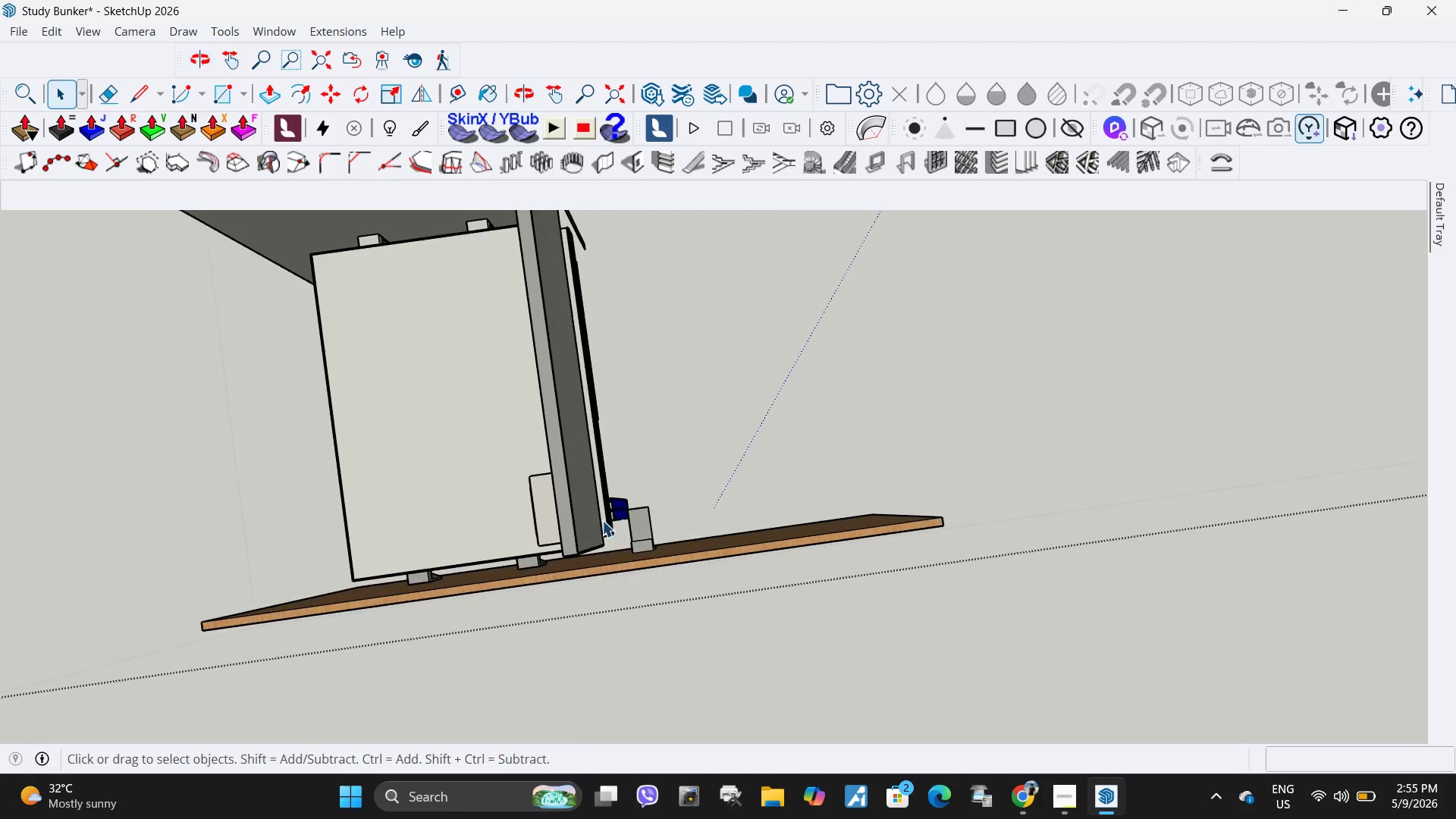 
left_click_drag(start_coordinate=[634, 485], to_coordinate=[732, 664])
 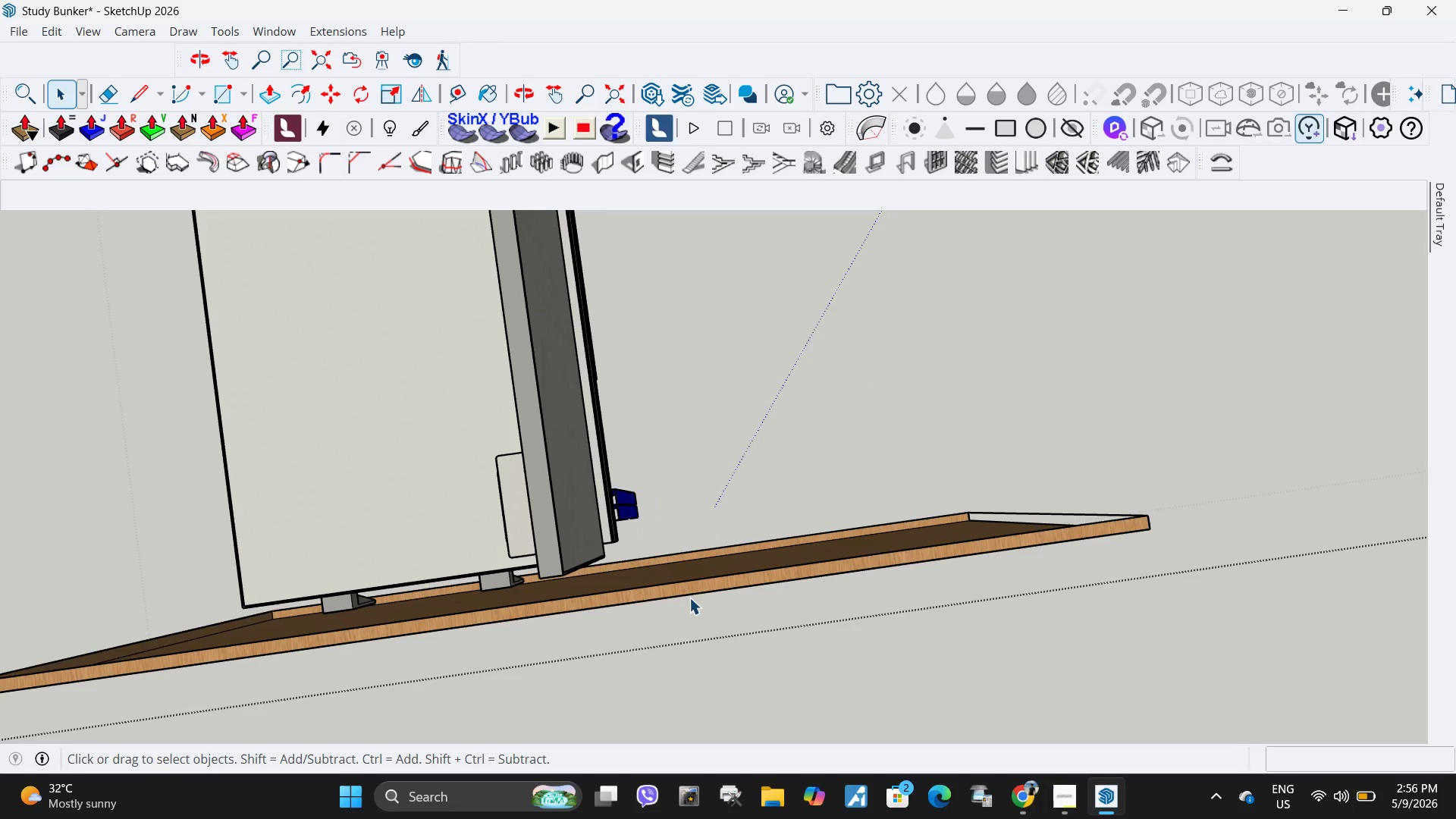 
scroll: coordinate [602, 520], scroll_direction: up, amount: 5.0
 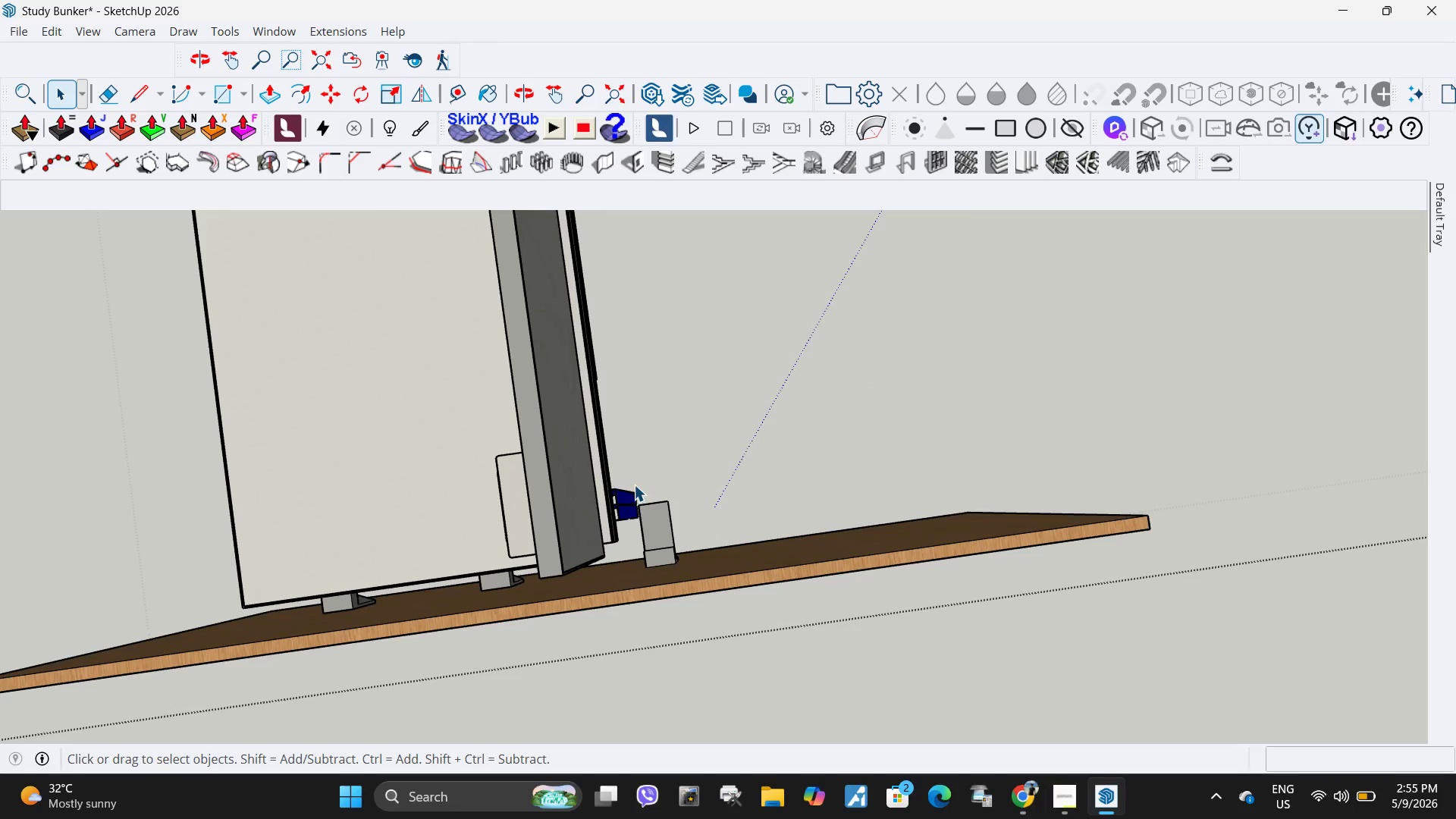 
key(Delete)
 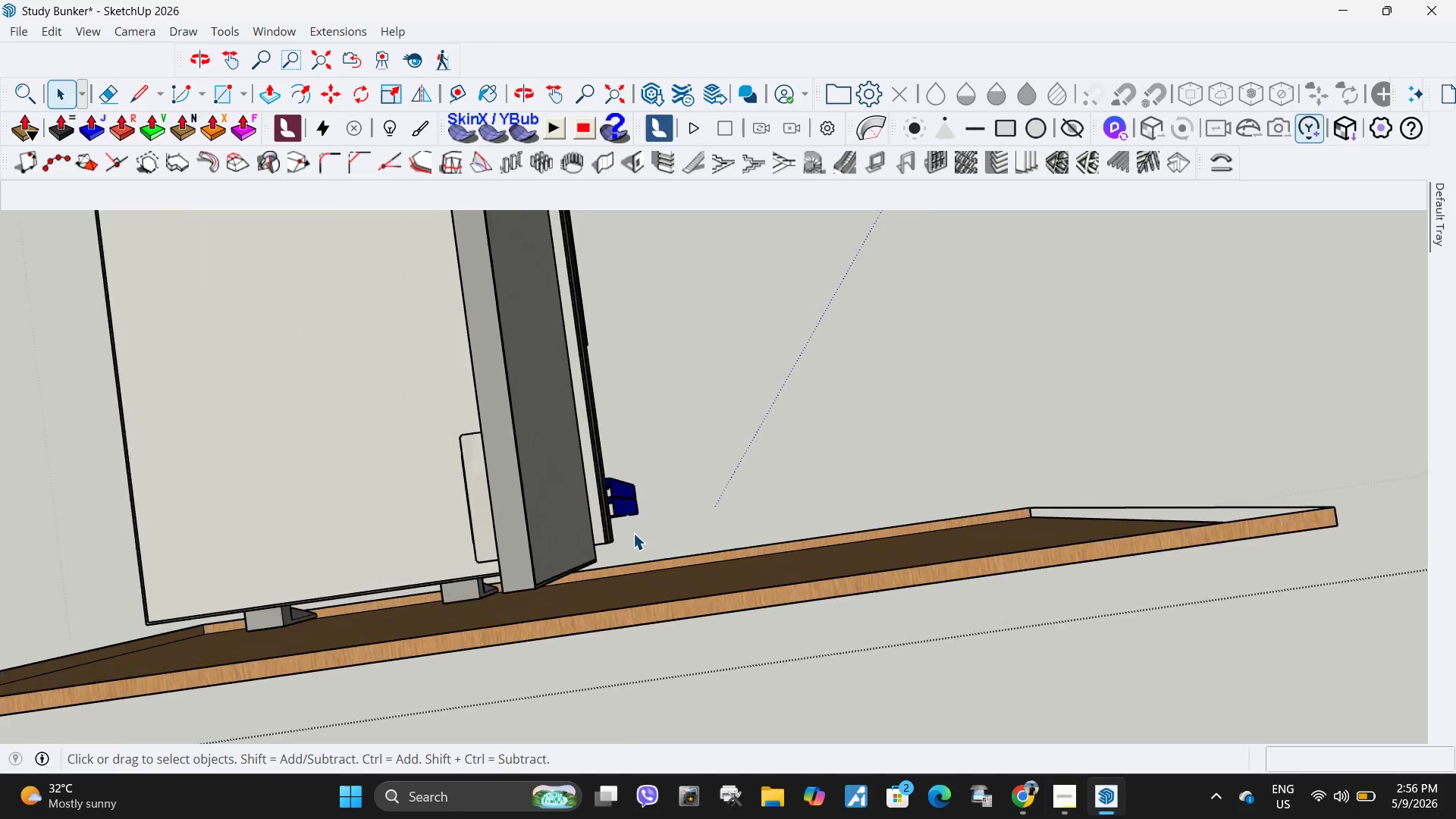 
scroll: coordinate [611, 509], scroll_direction: up, amount: 8.0
 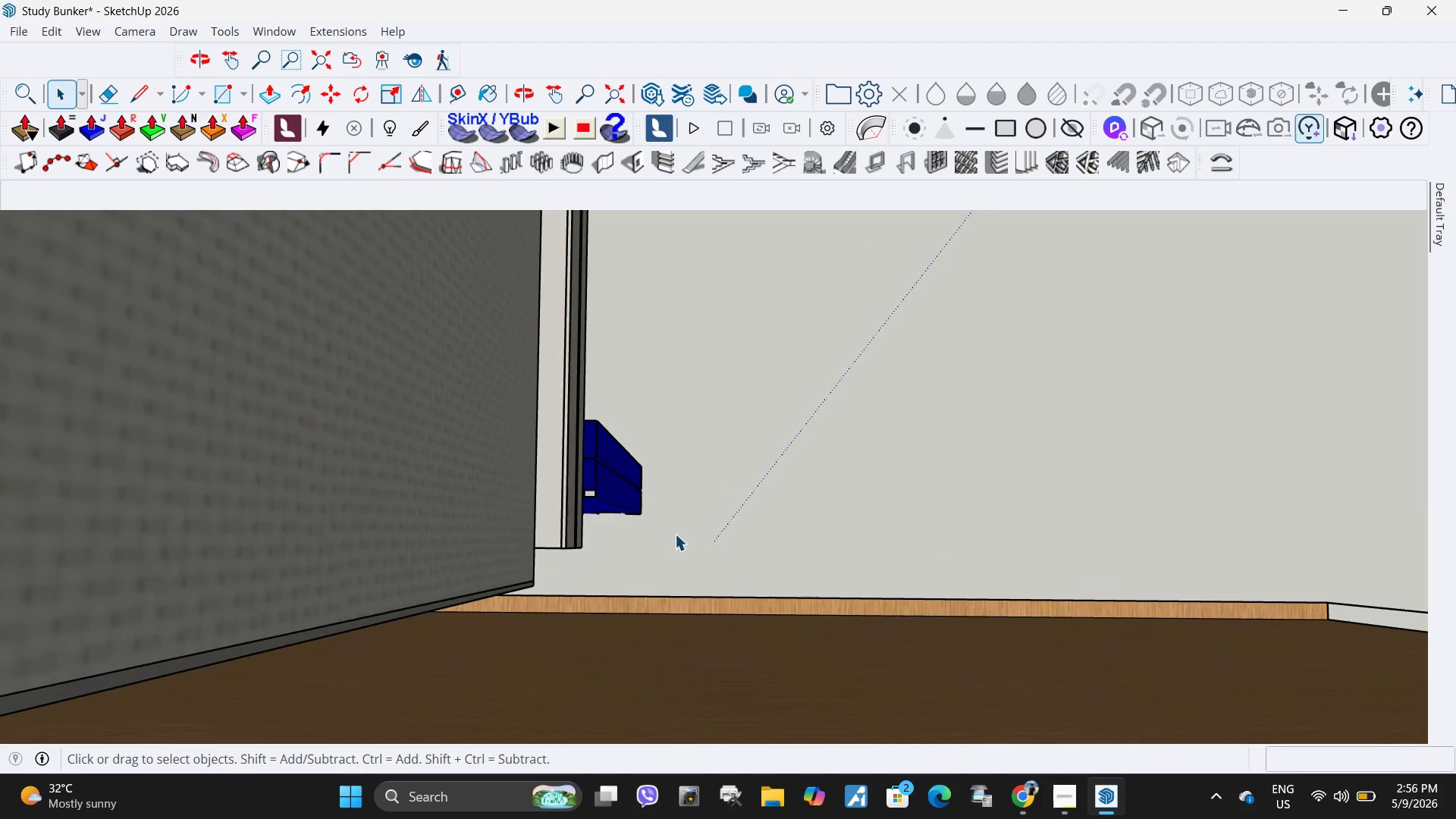 
key(Control+ControlLeft)
 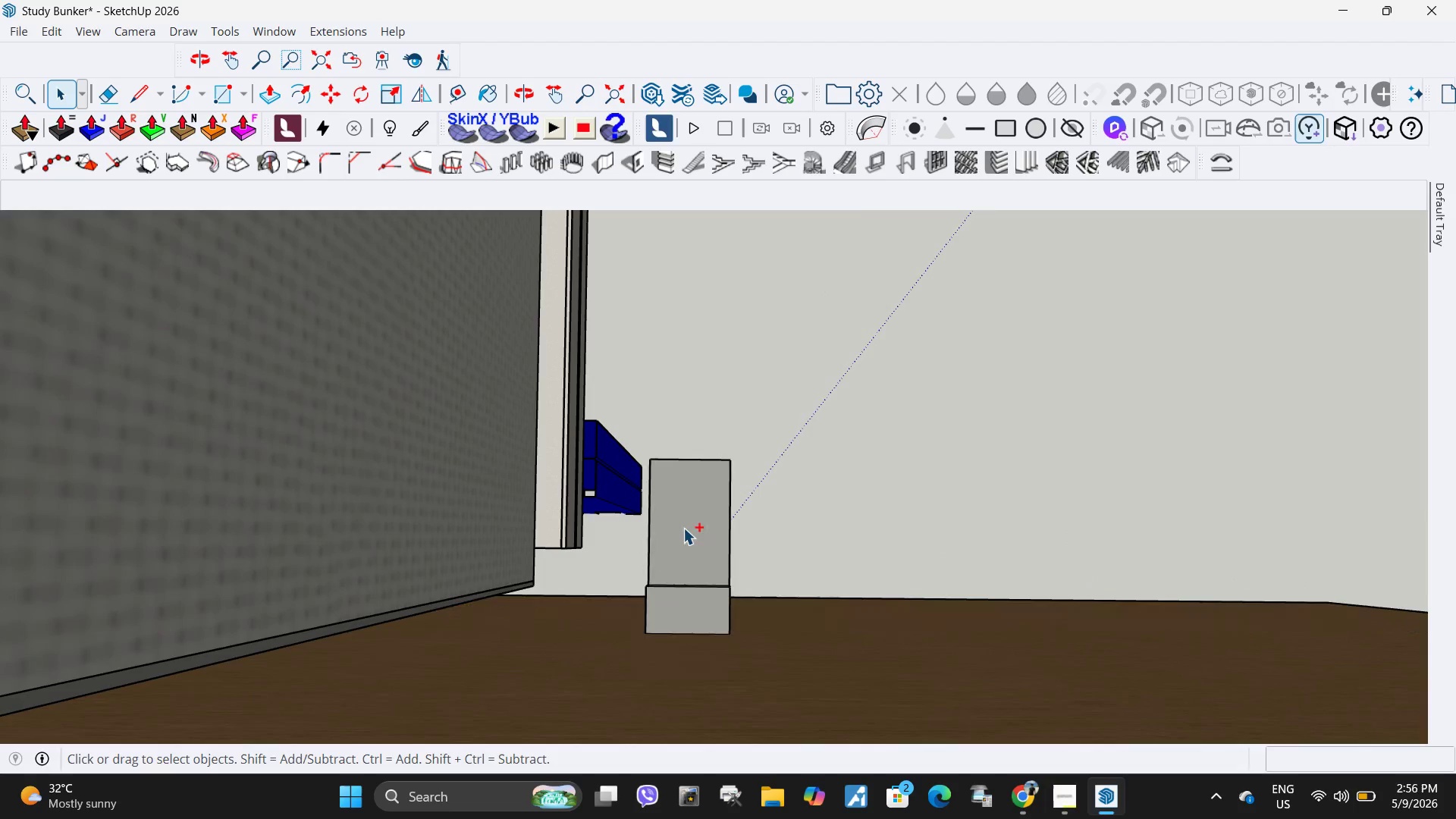 
key(Control+Z)
 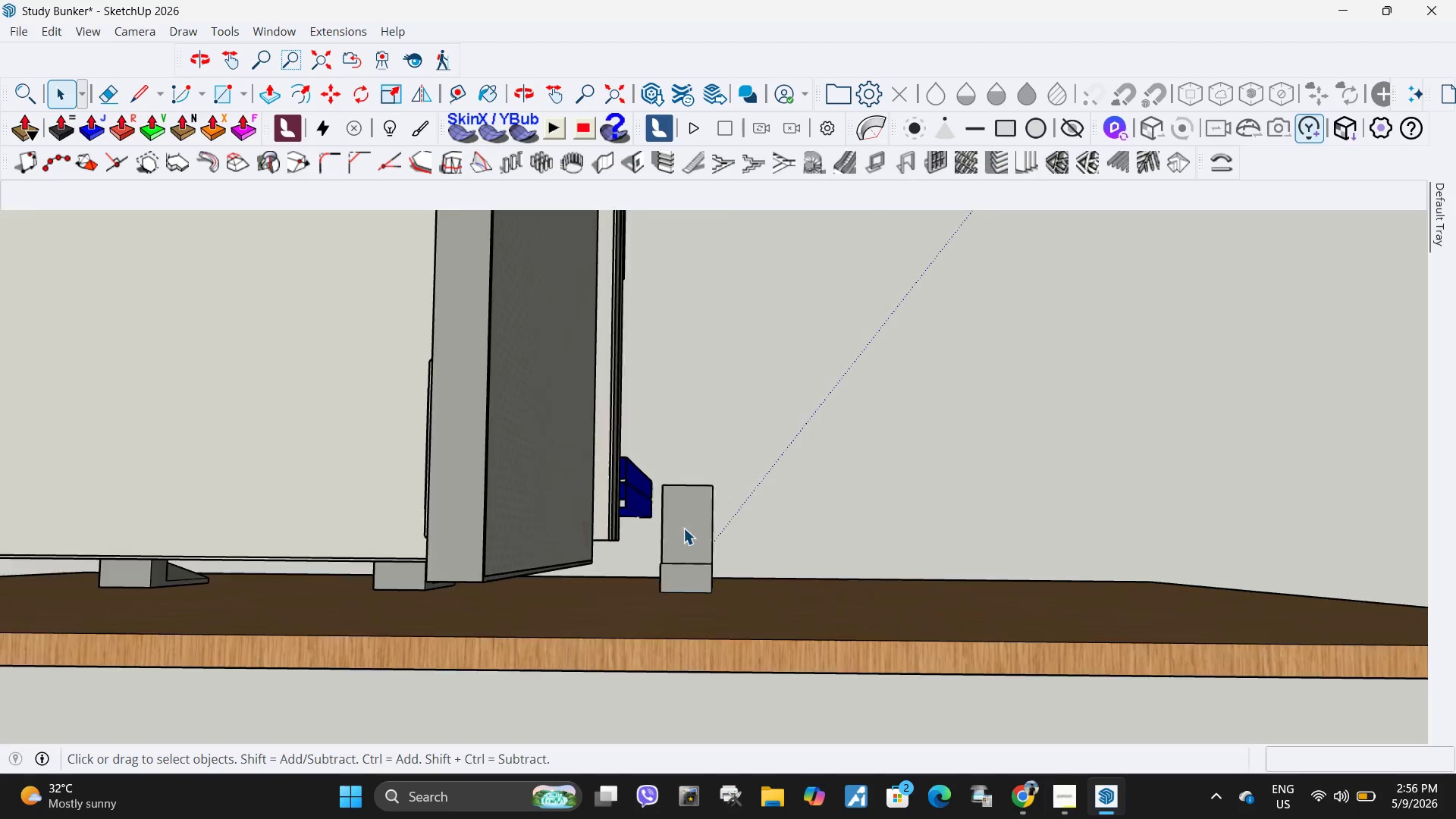 
left_click_drag(start_coordinate=[654, 479], to_coordinate=[738, 591])
 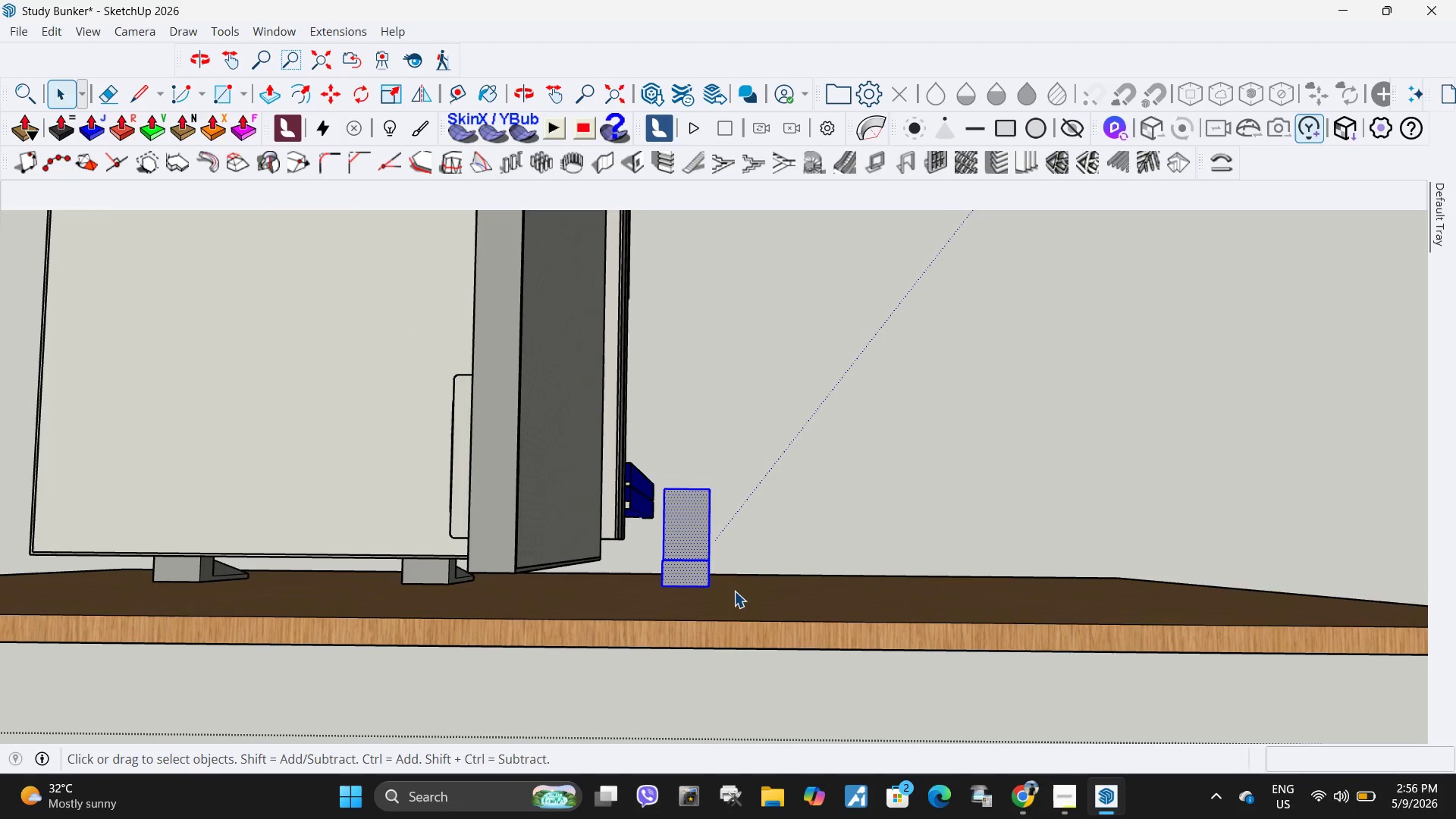 
scroll: coordinate [681, 527], scroll_direction: down, amount: 6.0
 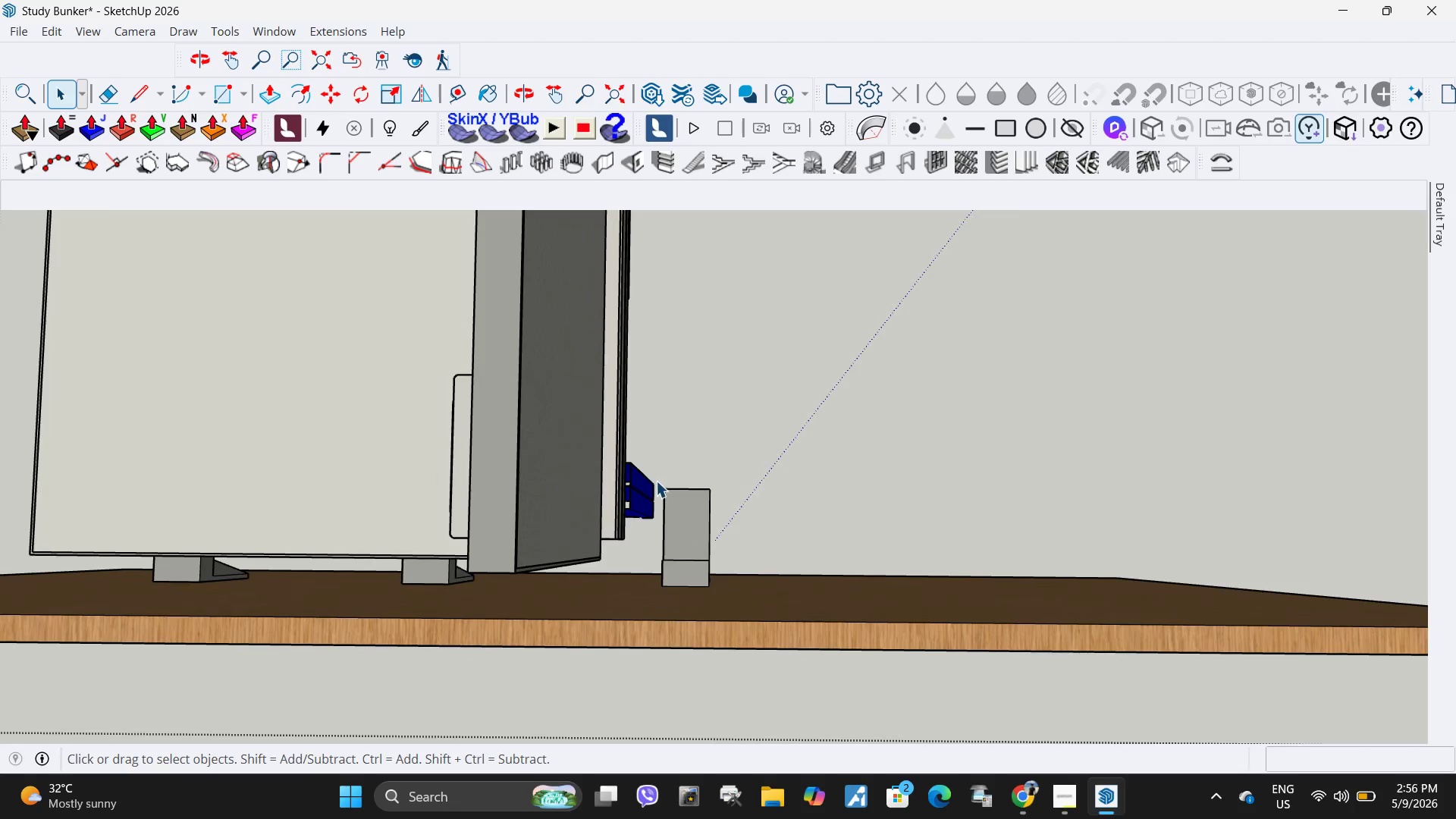 
key(Delete)
 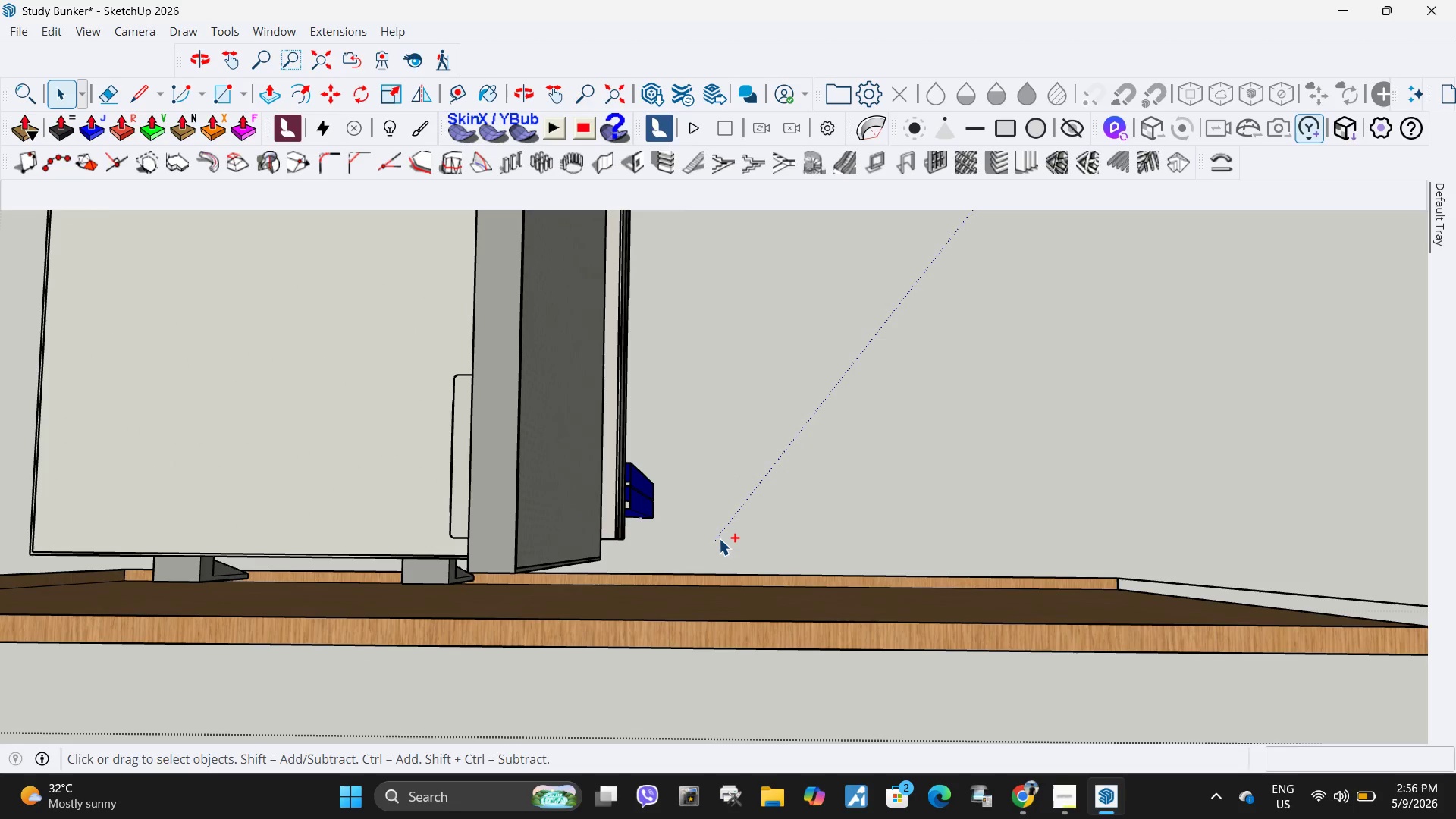 
key(Control+Z)
 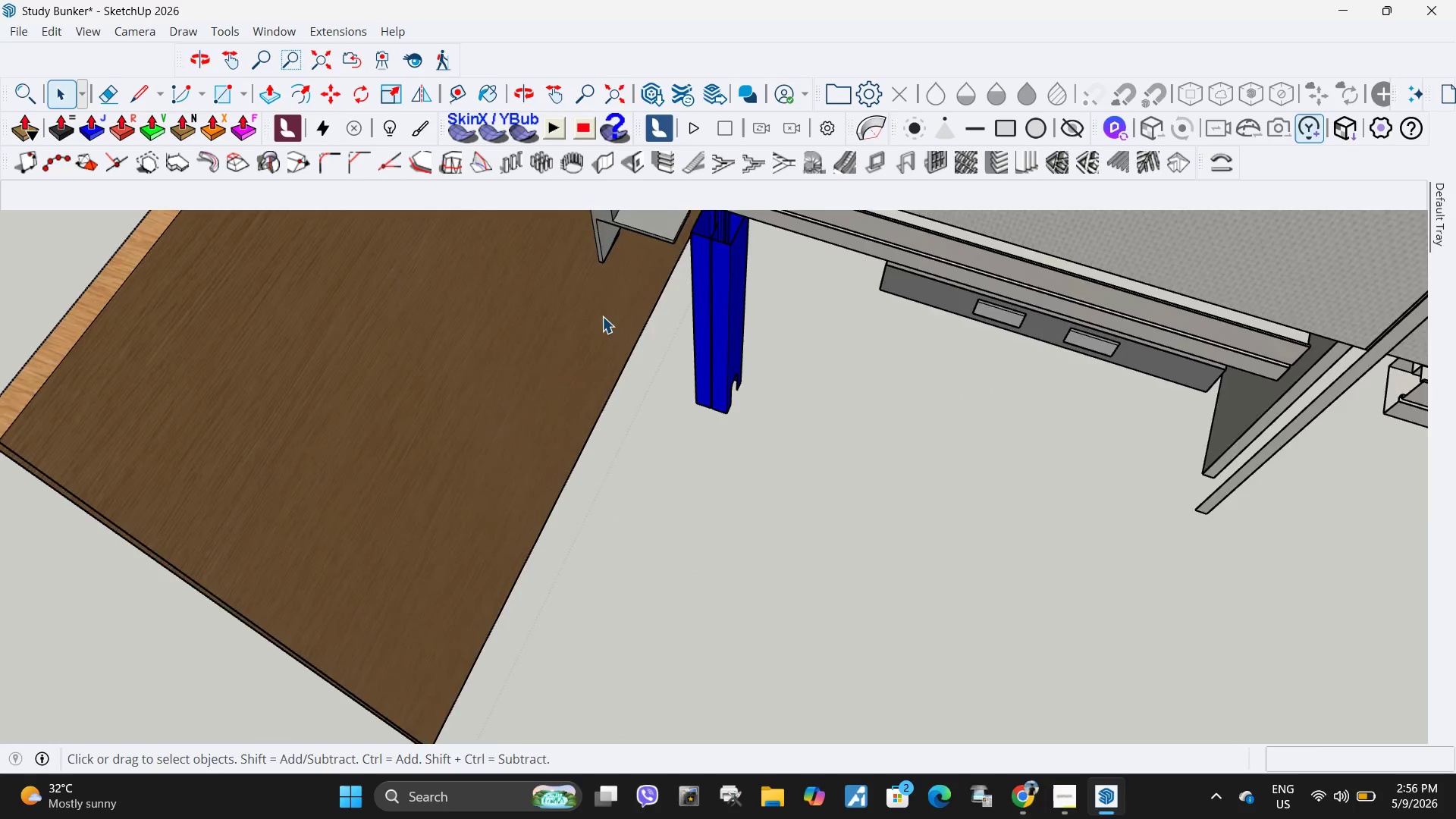 
left_click([633, 332])
 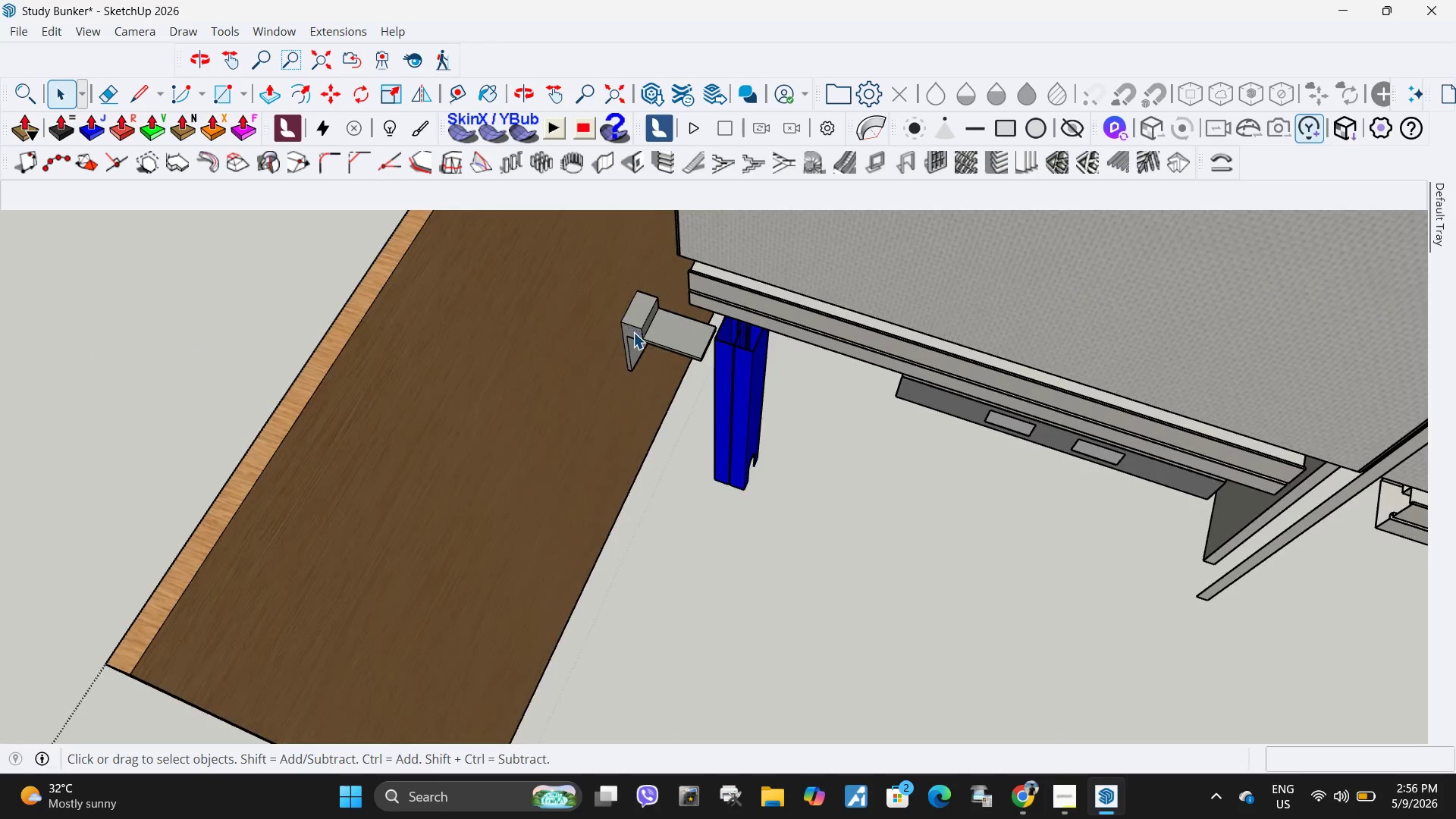 
scroll: coordinate [633, 332], scroll_direction: down, amount: 1.0
 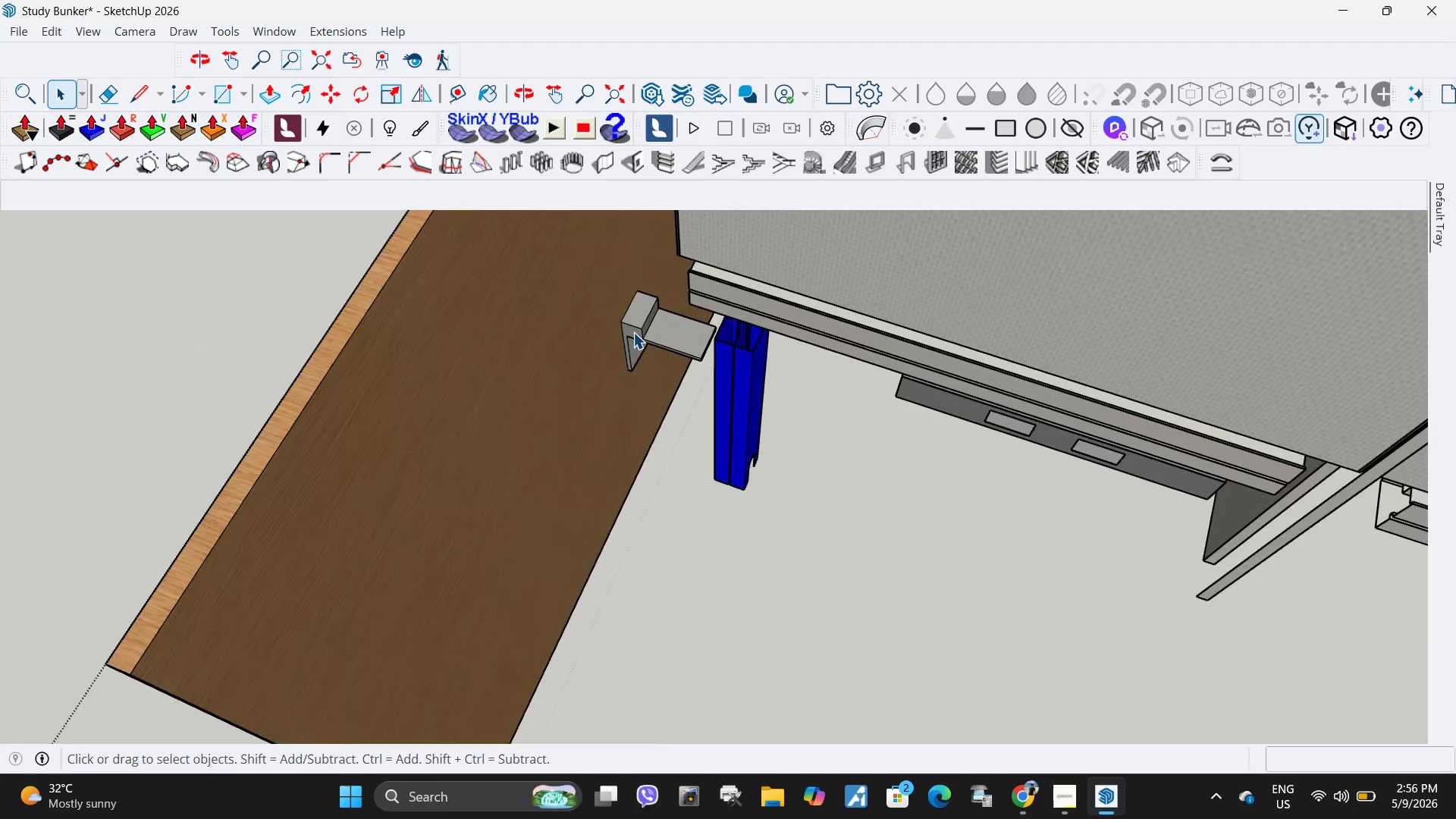 
key(Delete)
 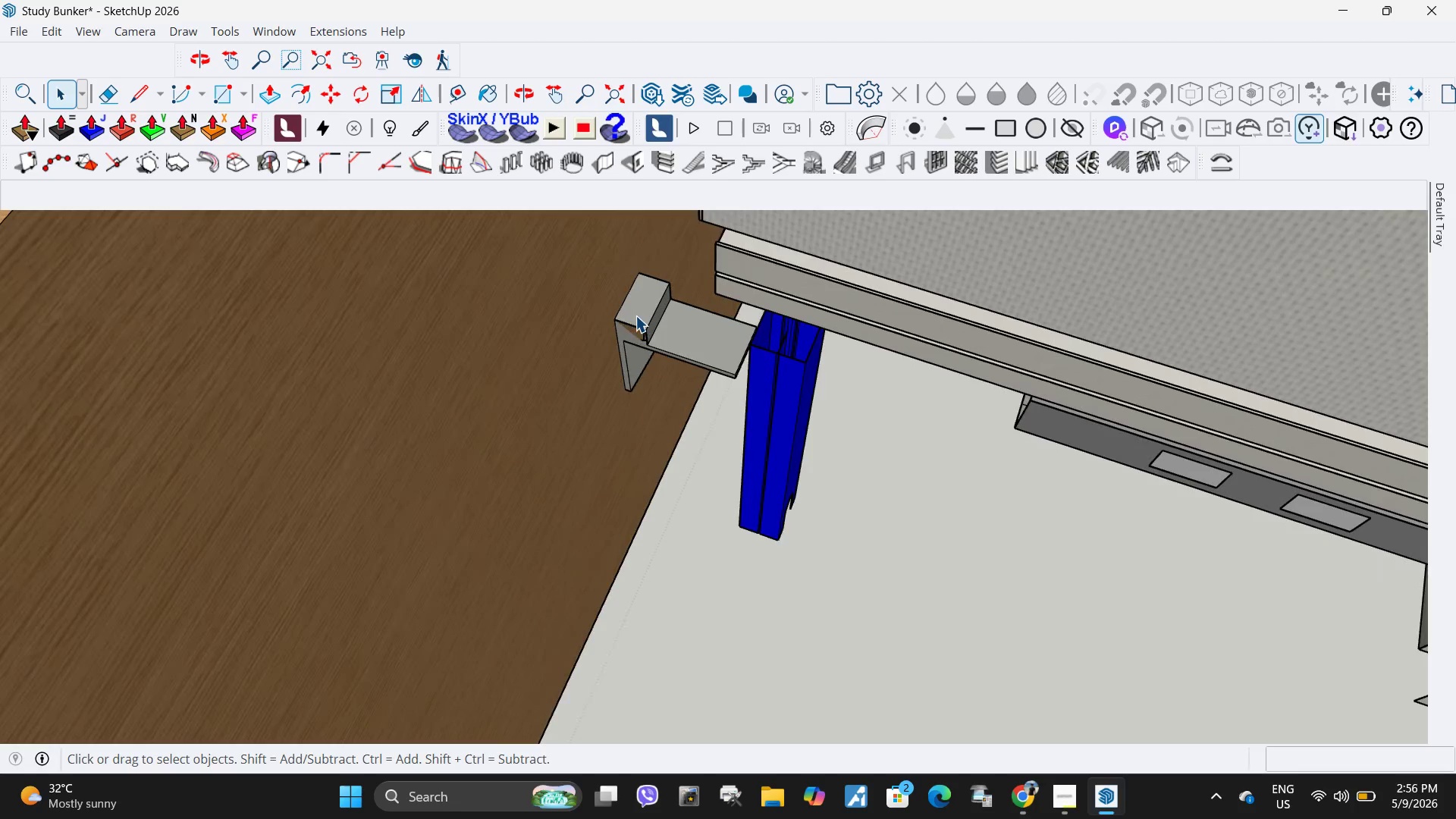 
left_click([635, 315])
 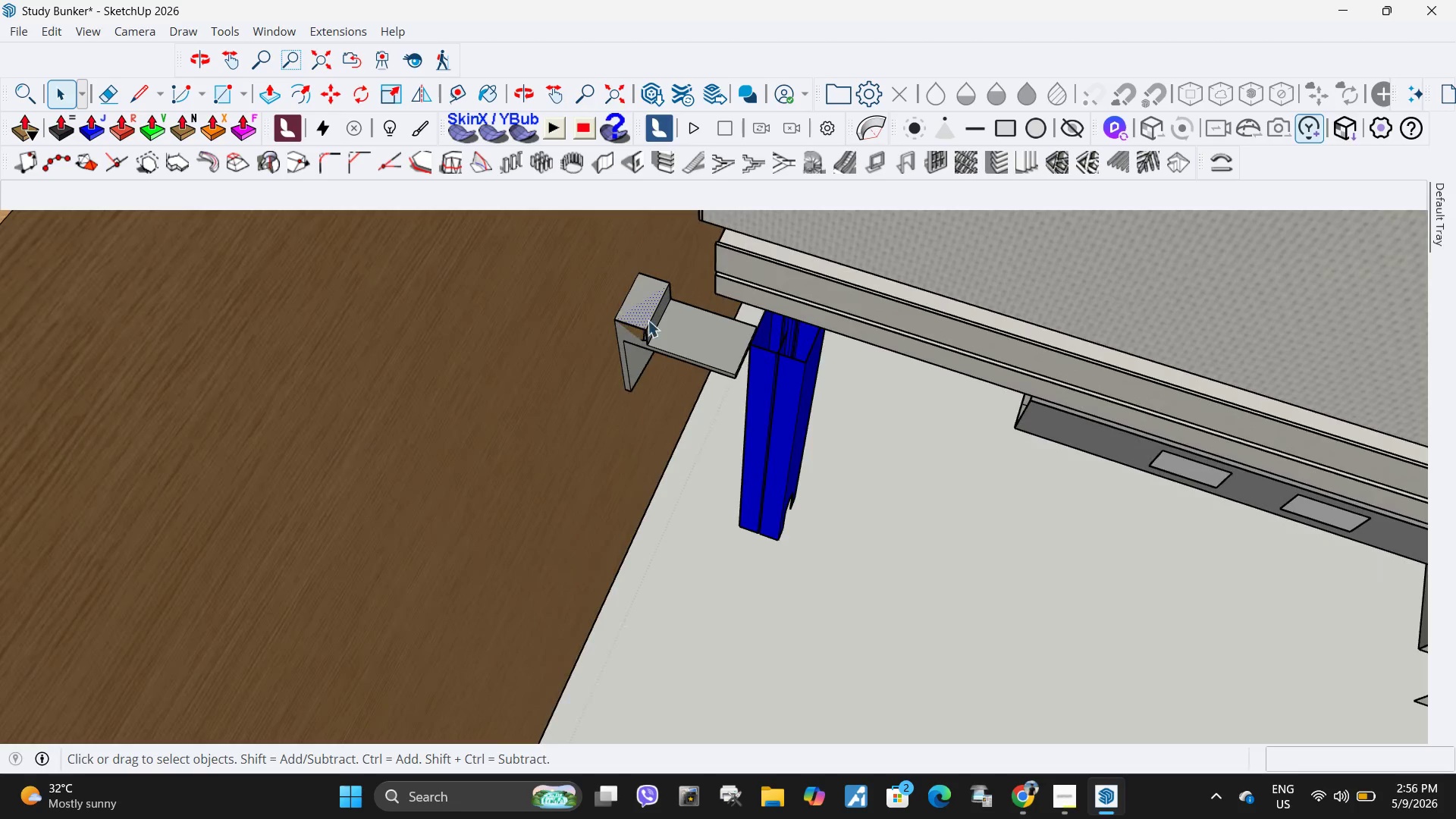 
scroll: coordinate [635, 324], scroll_direction: up, amount: 4.0
 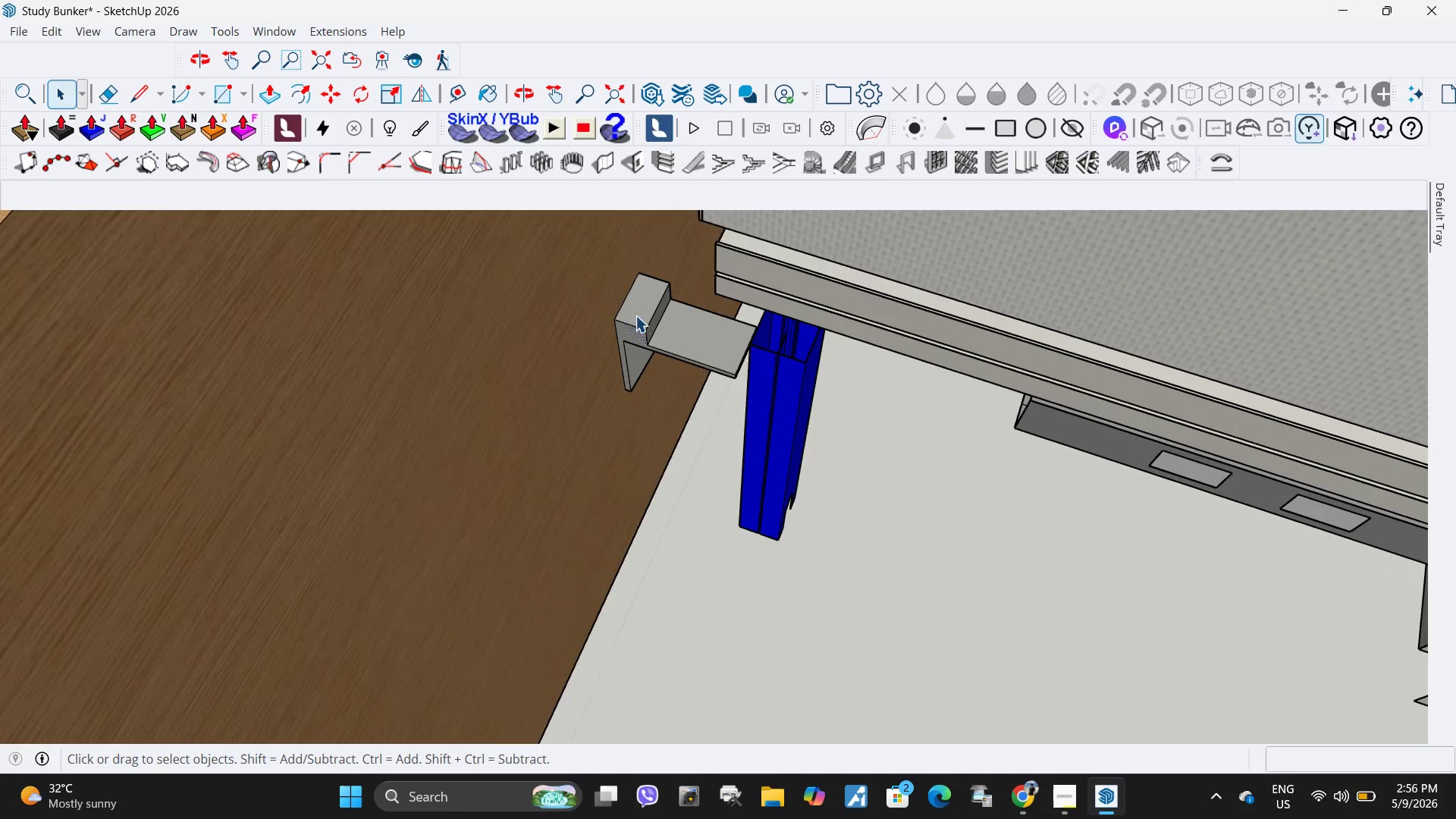 
key(Delete)
 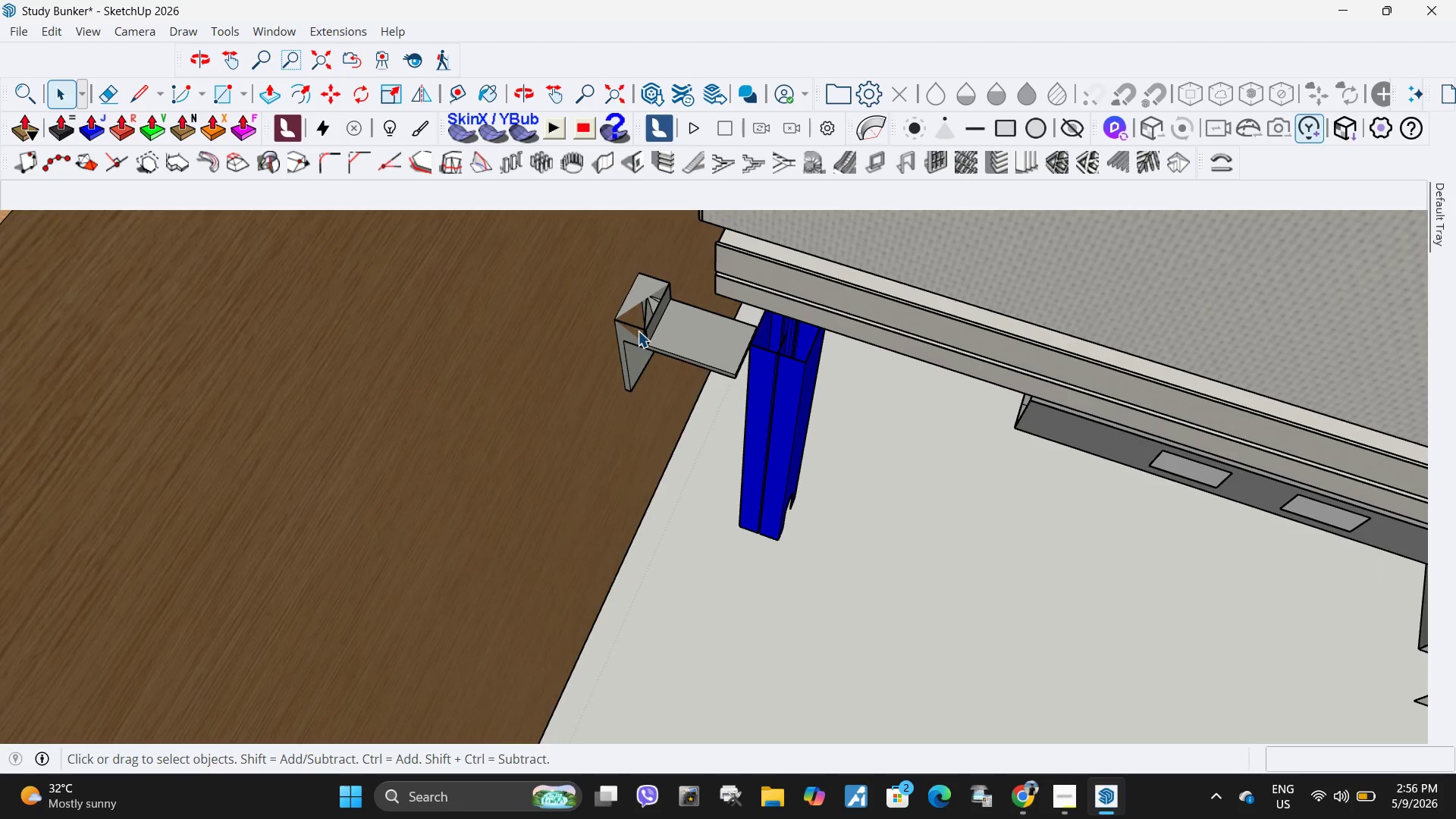 
left_click([638, 331])
 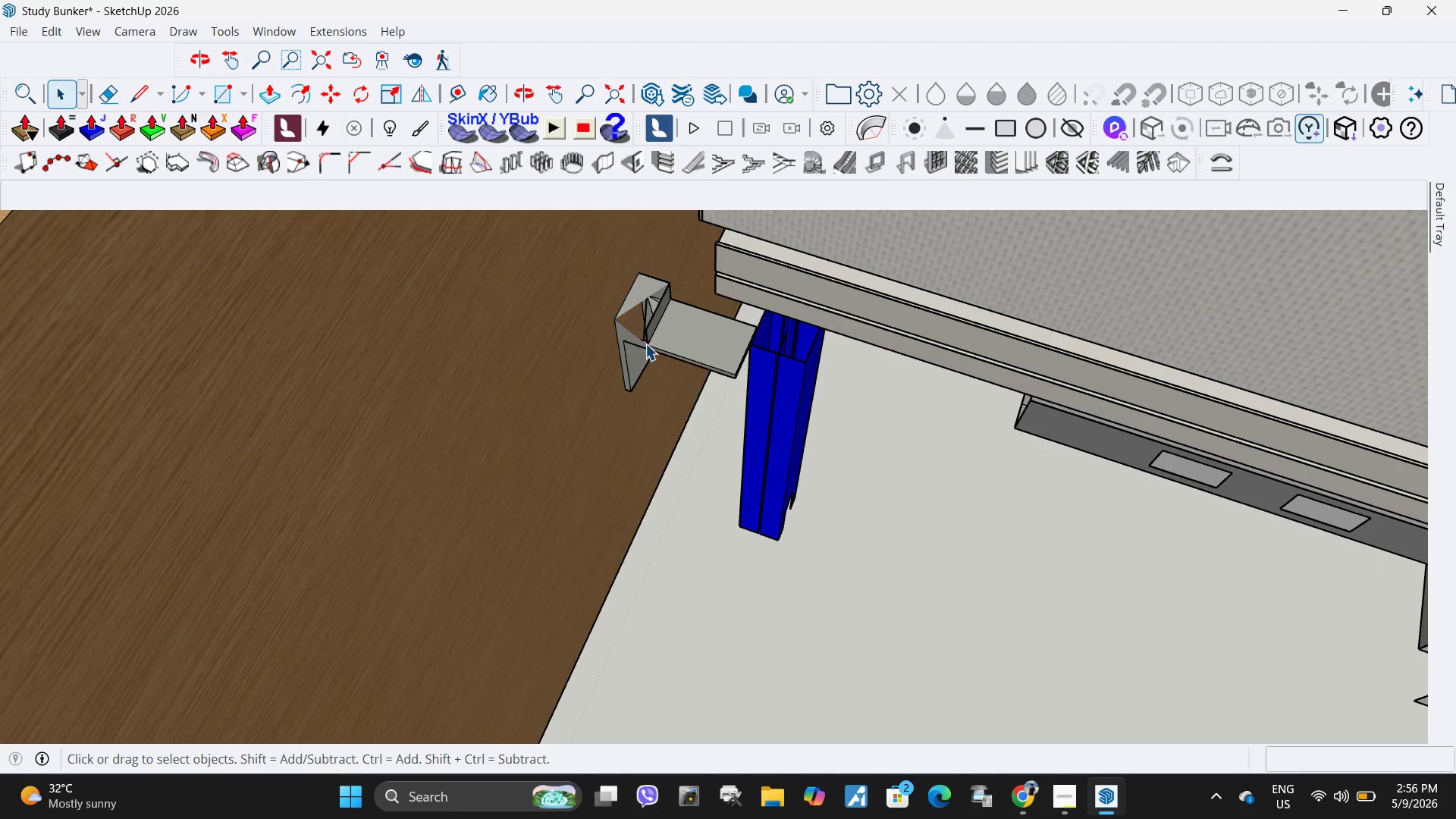 
key(Delete)
 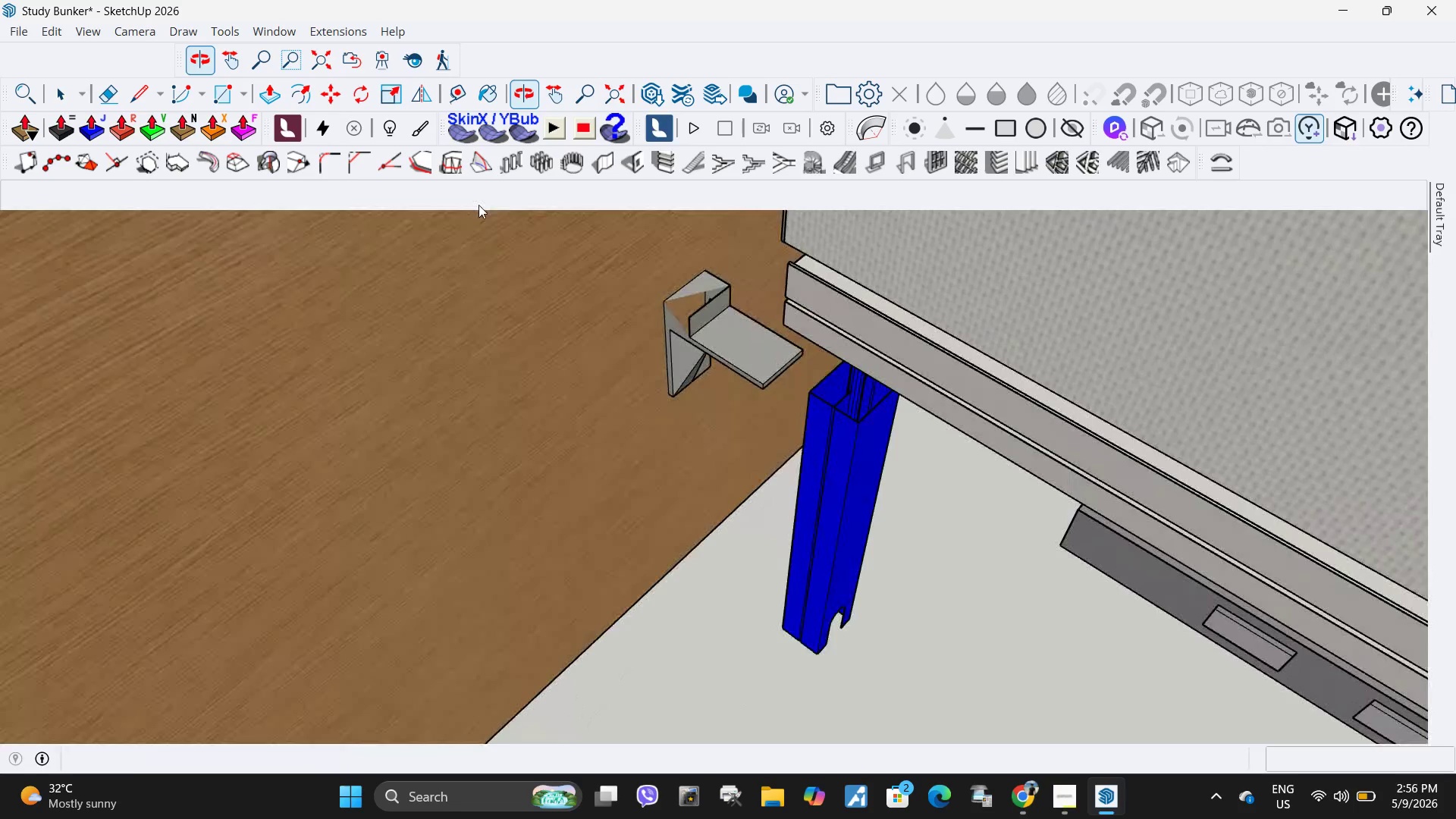 
scroll: coordinate [748, 489], scroll_direction: down, amount: 5.0
 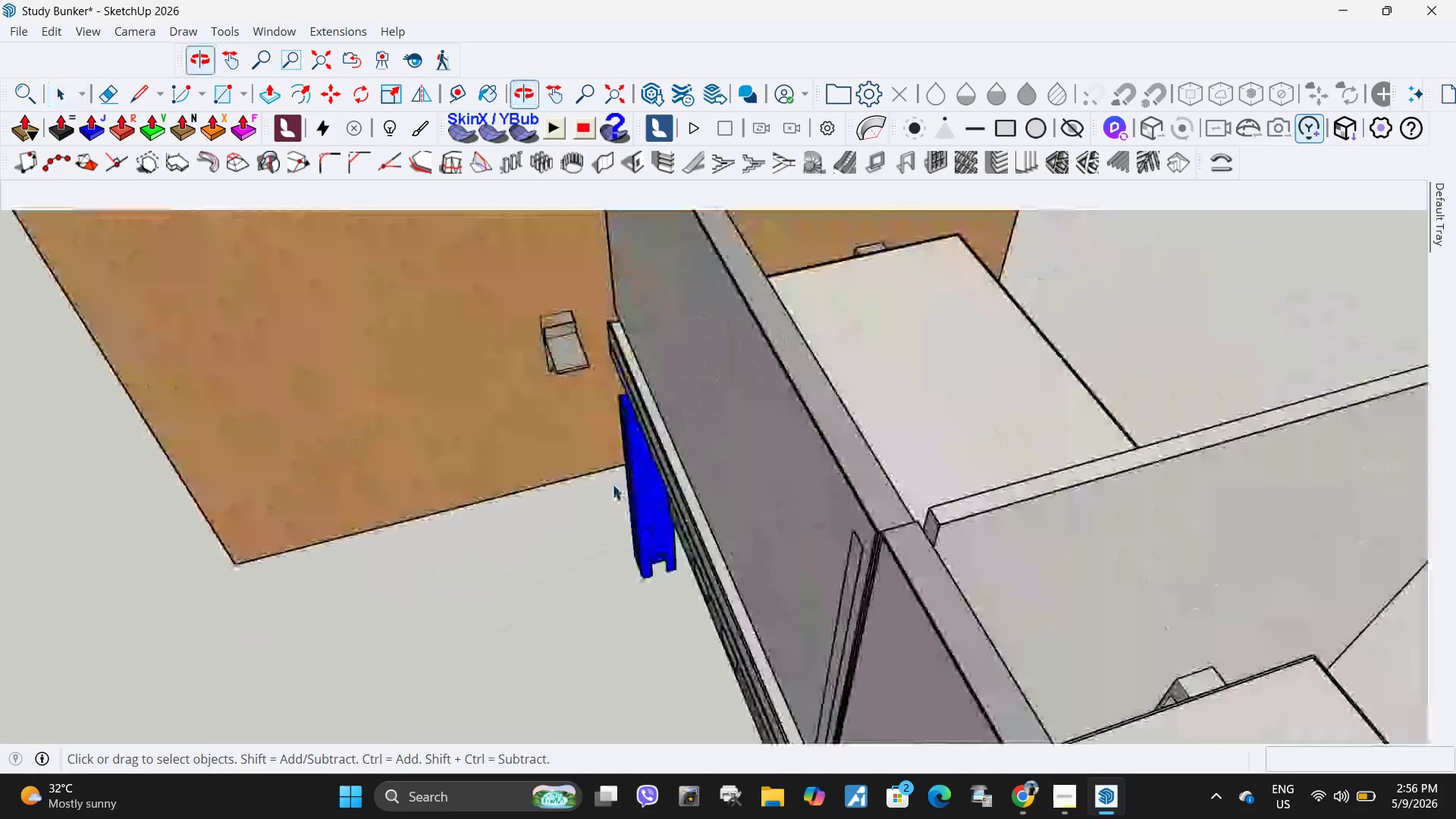 
left_click_drag(start_coordinate=[527, 290], to_coordinate=[651, 481])
 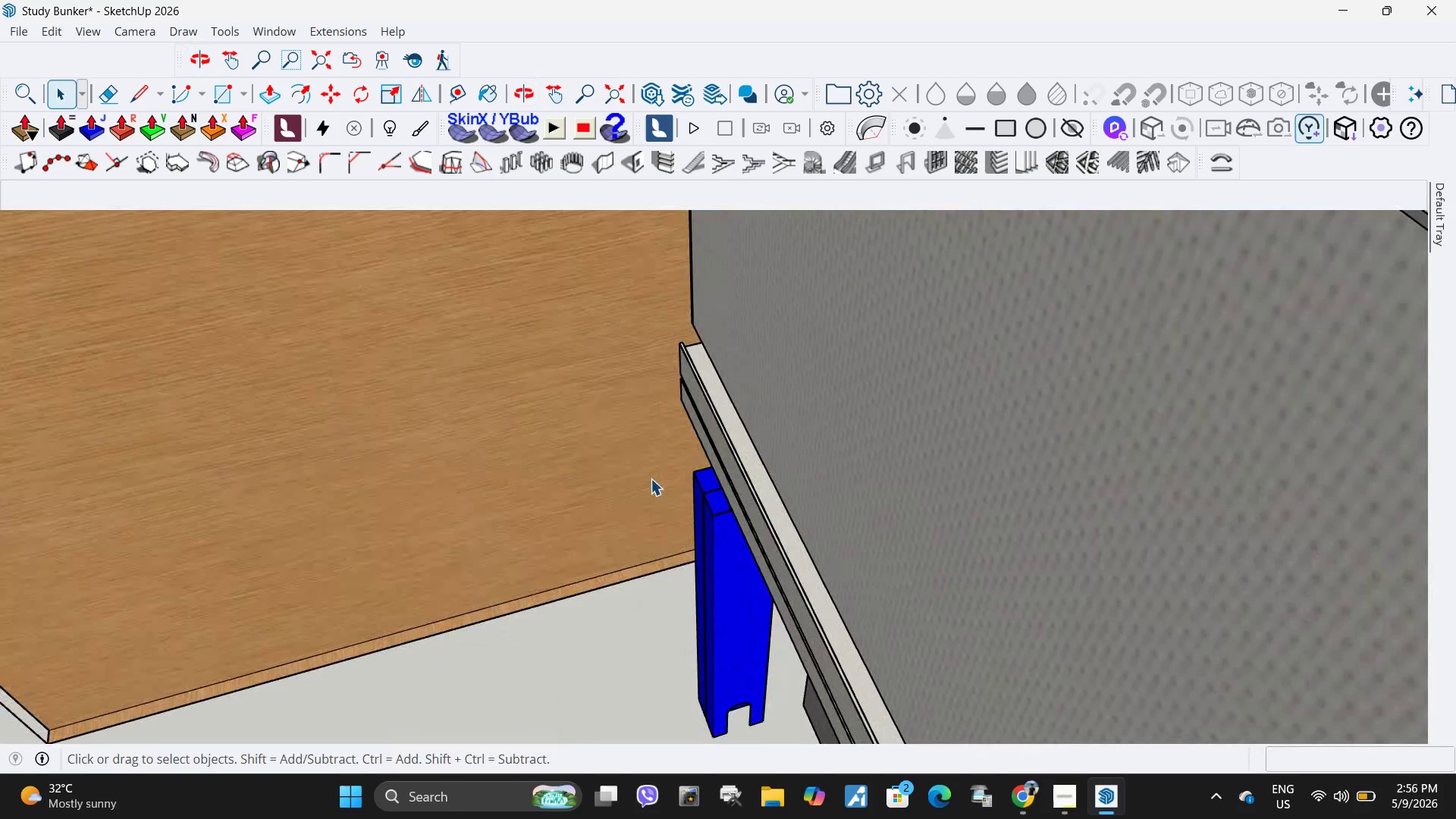 
scroll: coordinate [526, 286], scroll_direction: up, amount: 6.0
 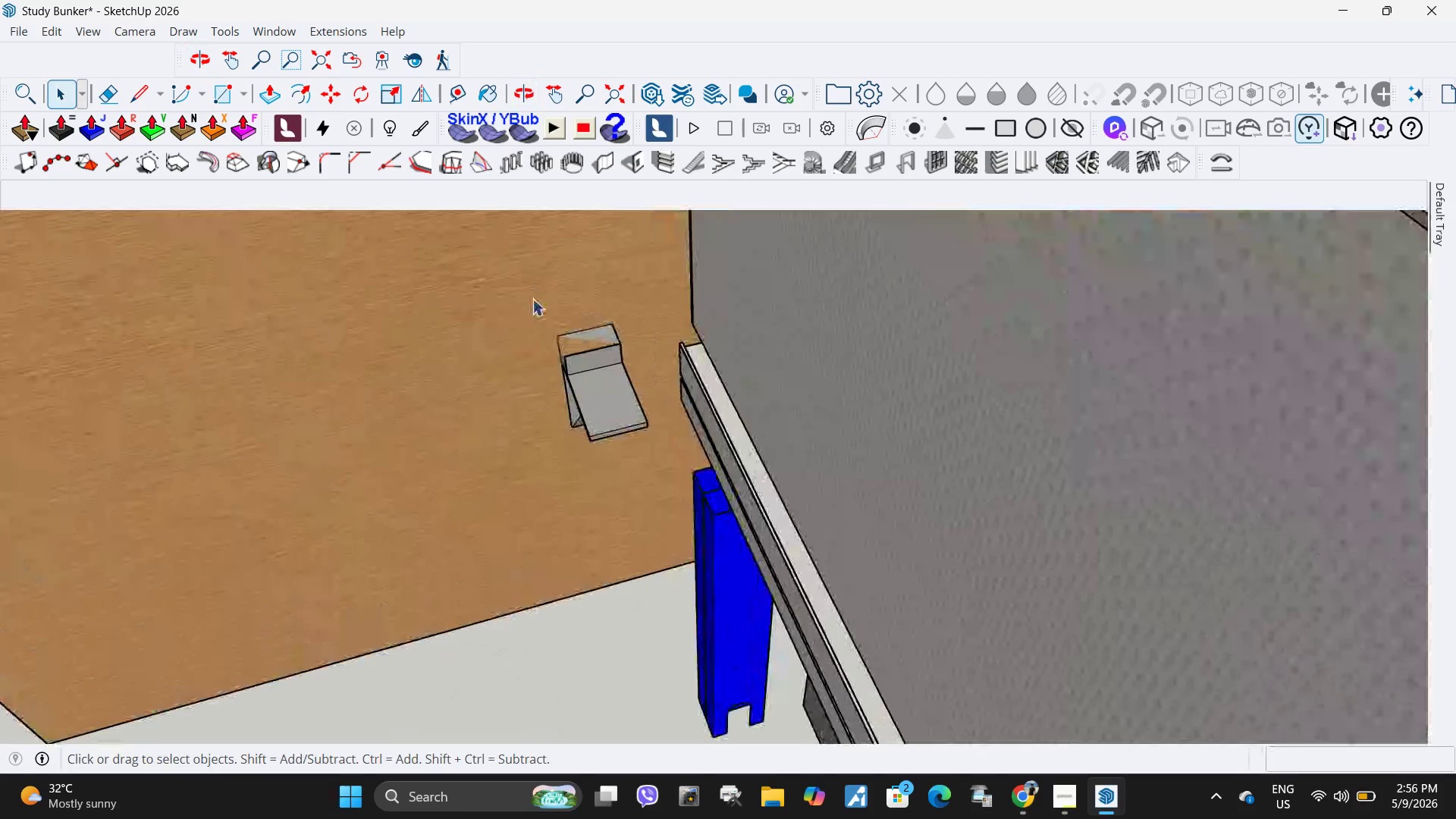 
key(Delete)
 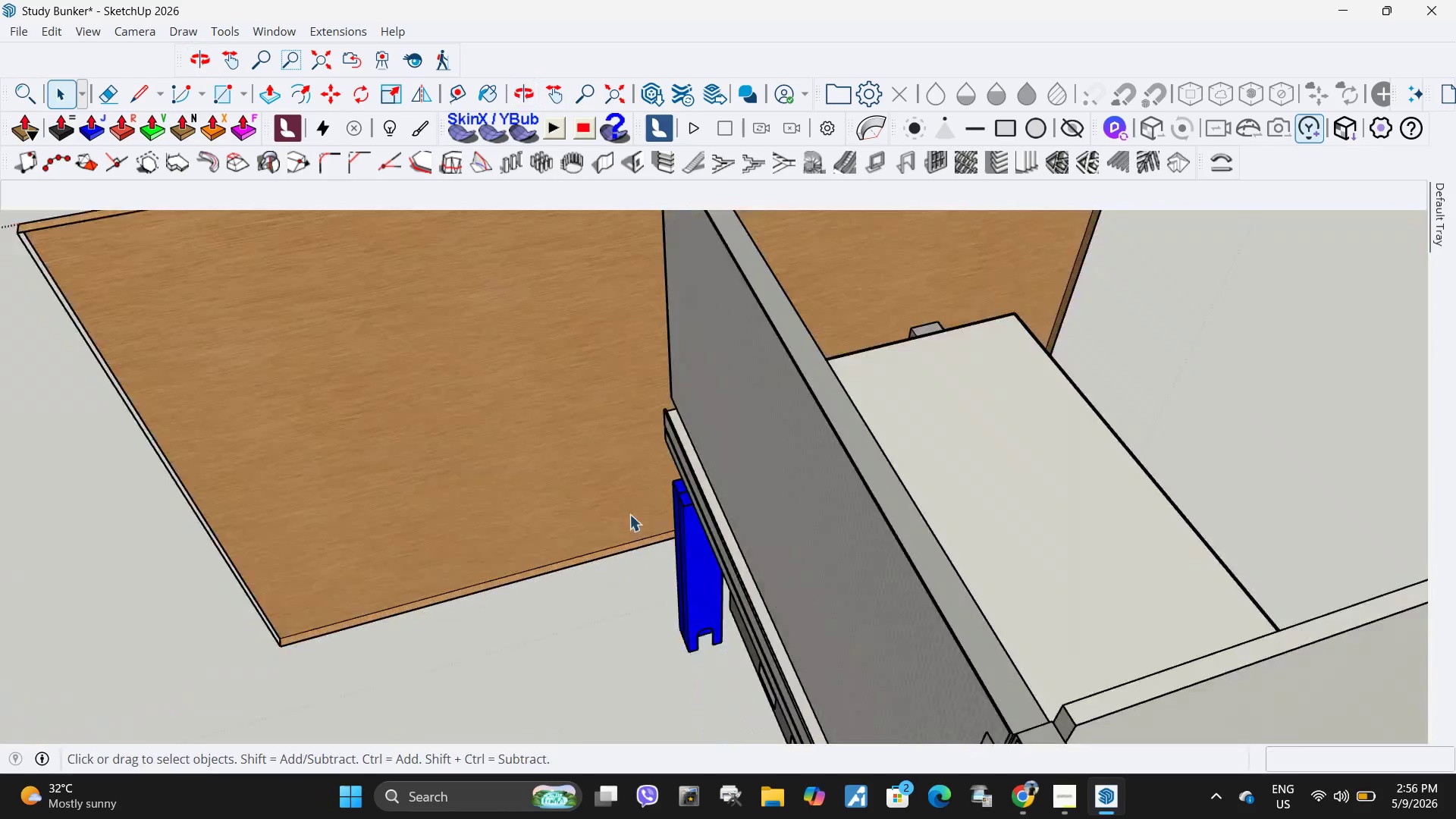 
scroll: coordinate [916, 537], scroll_direction: down, amount: 17.0
 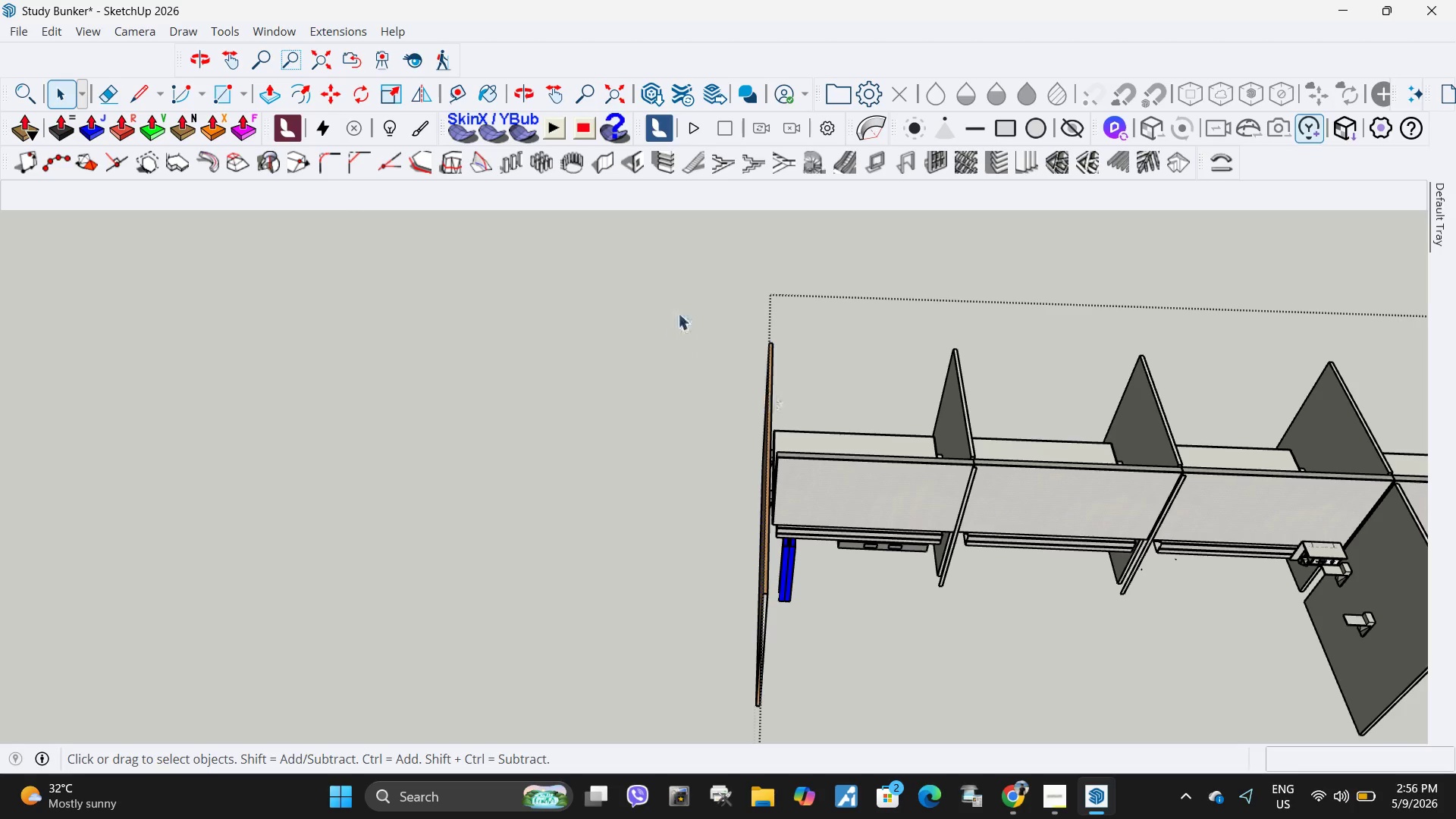 
left_click_drag(start_coordinate=[678, 313], to_coordinate=[778, 720])
 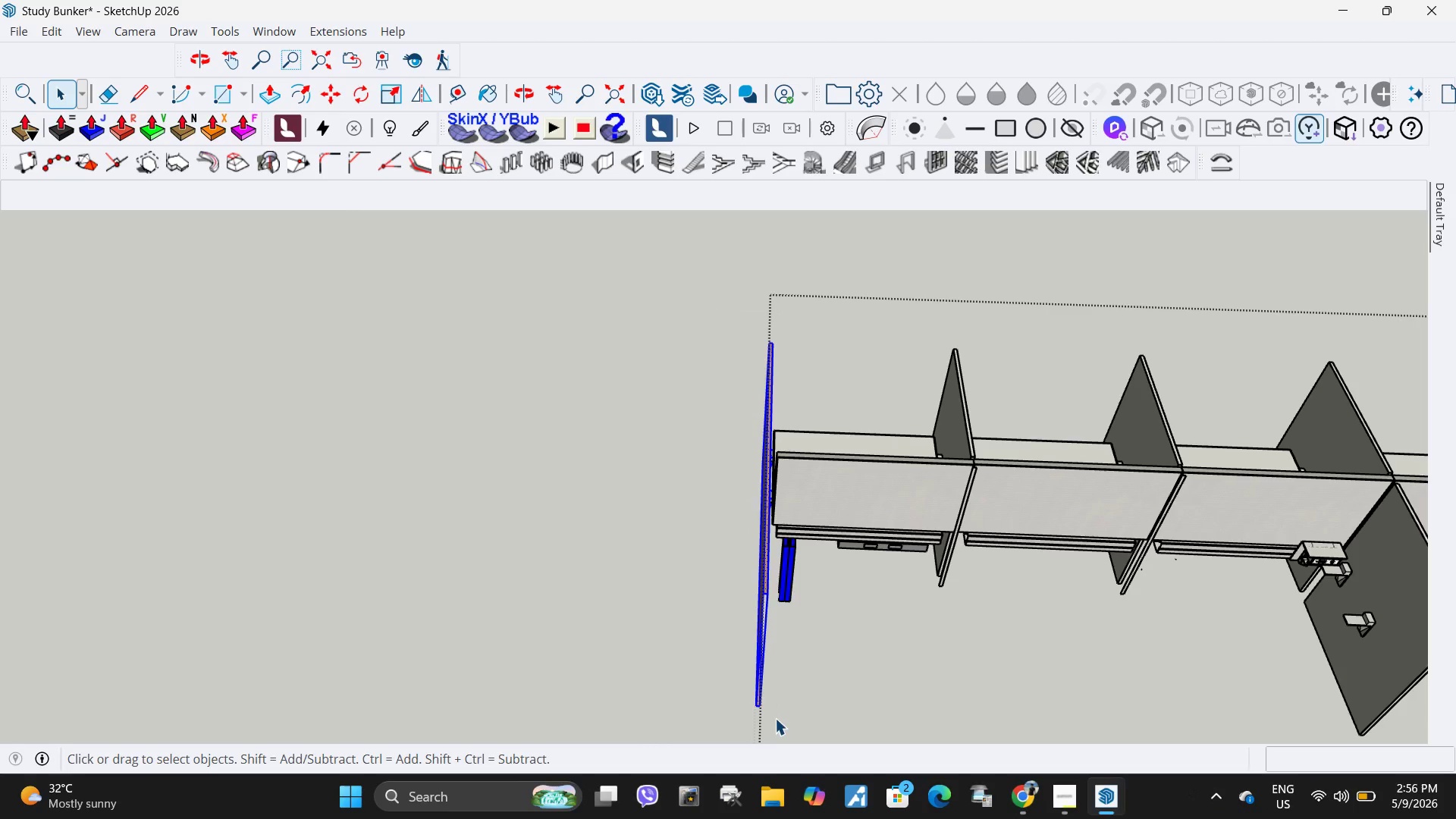 
key(Delete)
 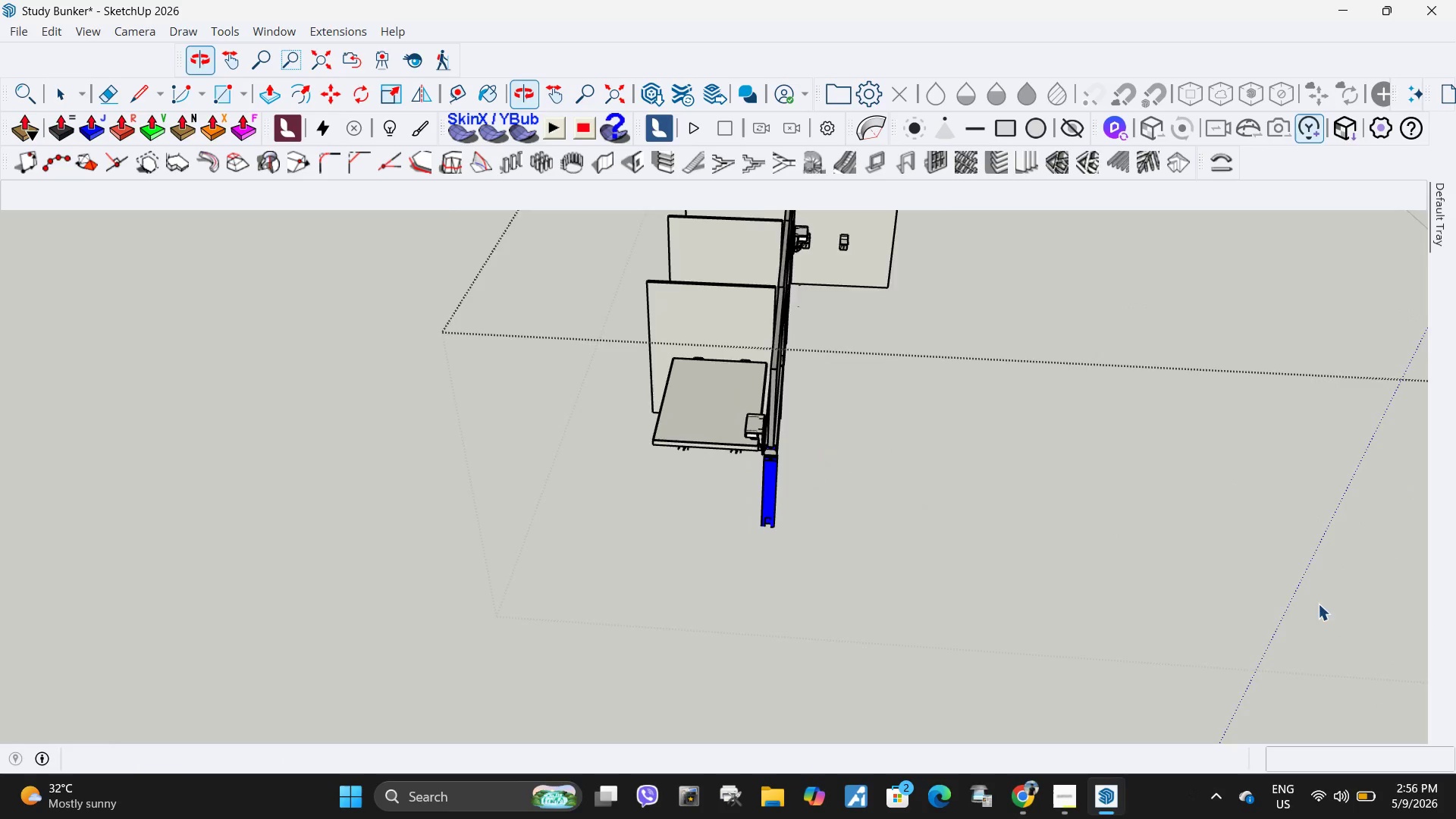 
key(Control+Z)
 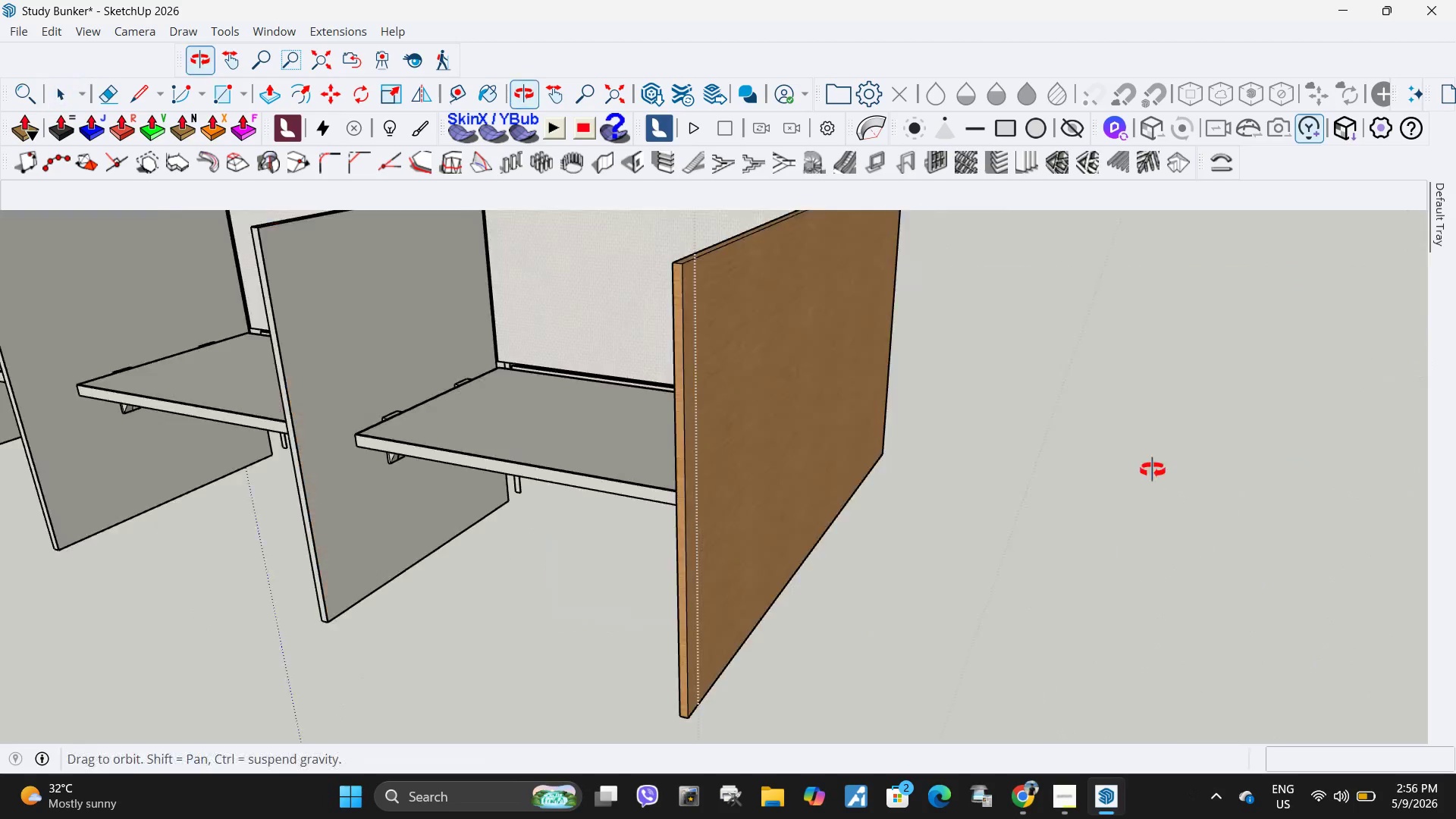 
scroll: coordinate [821, 465], scroll_direction: up, amount: 8.0
 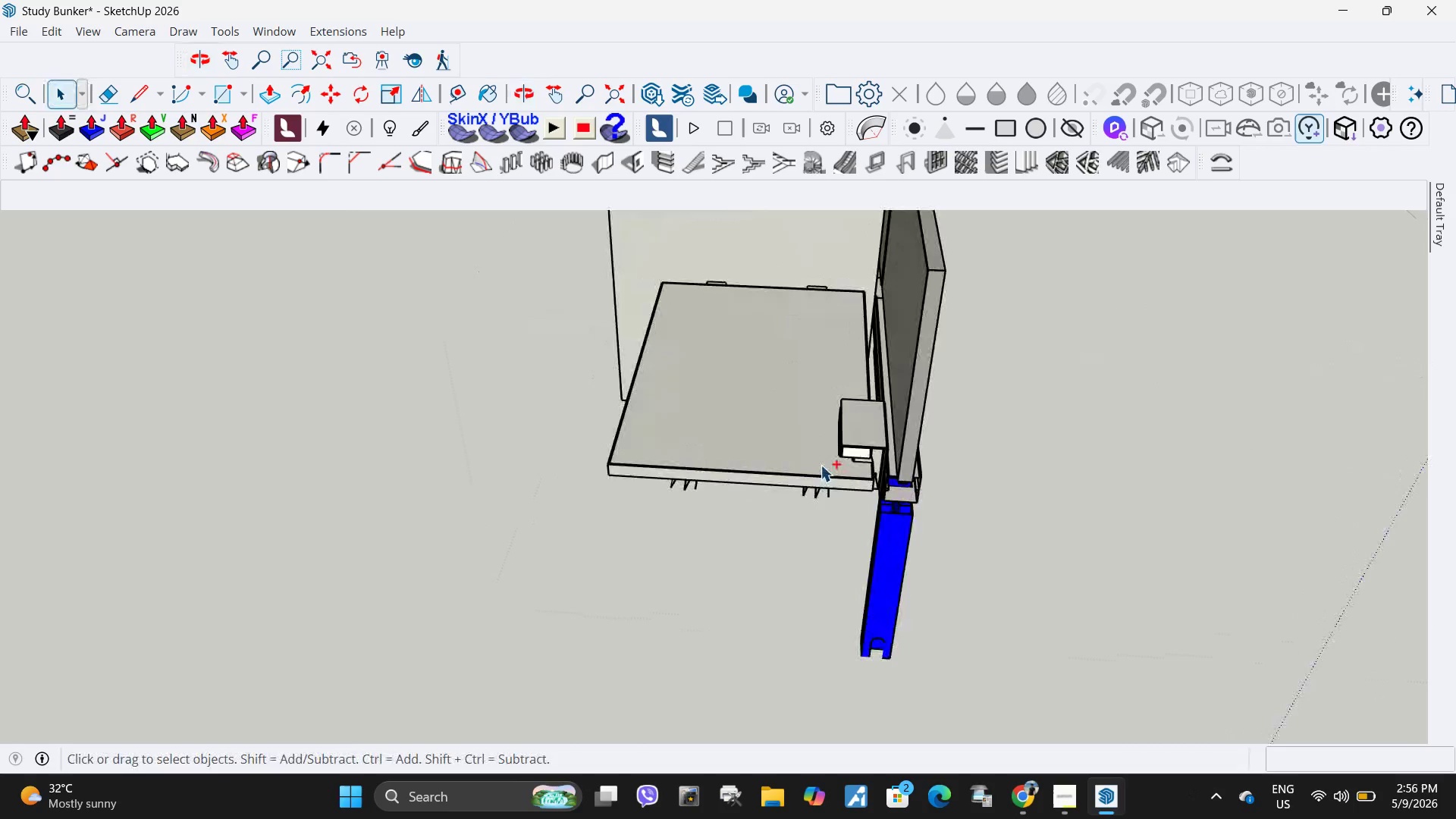 
scroll: coordinate [1090, 439], scroll_direction: down, amount: 17.0
 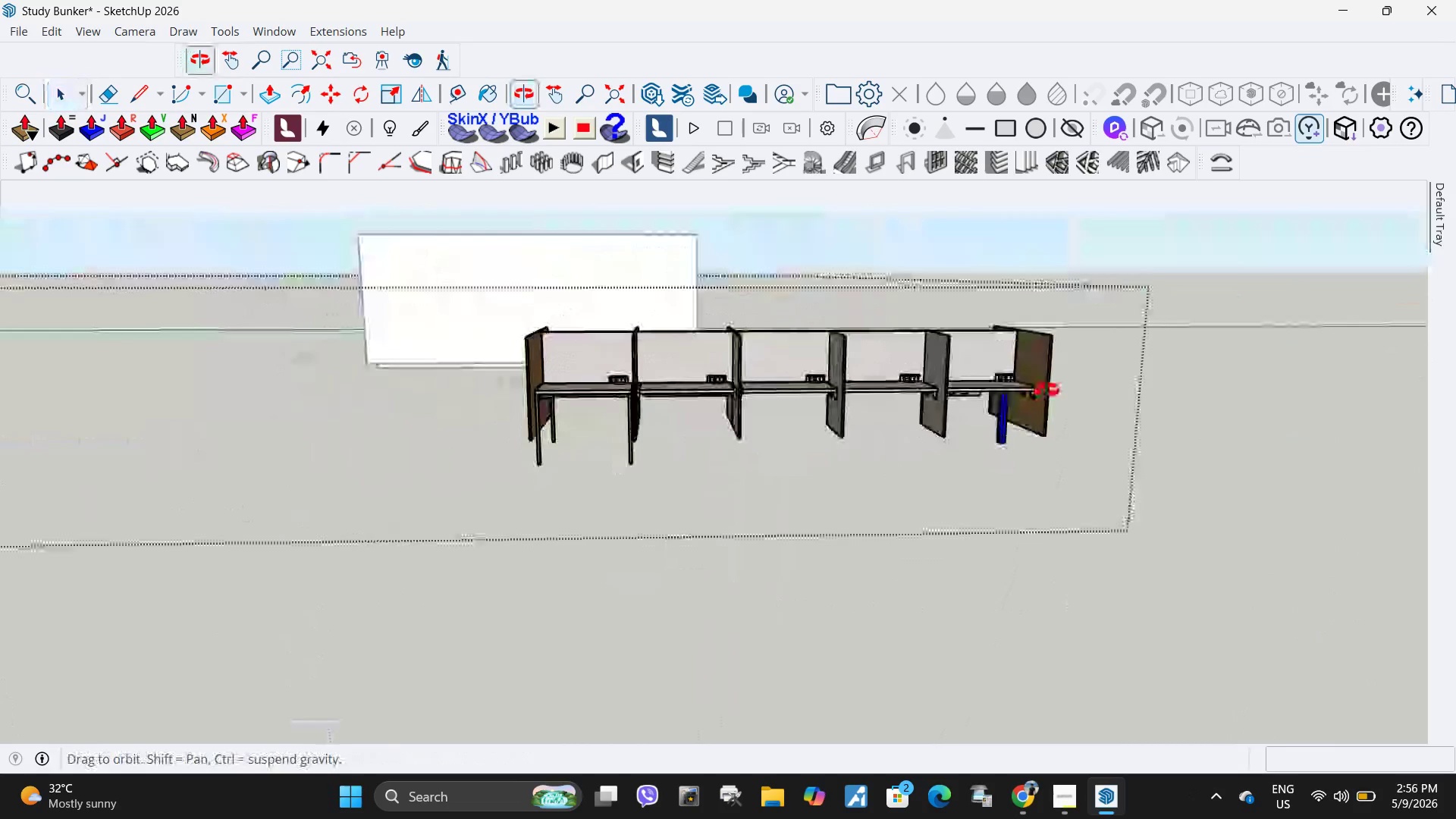 
key(Control+Z)
 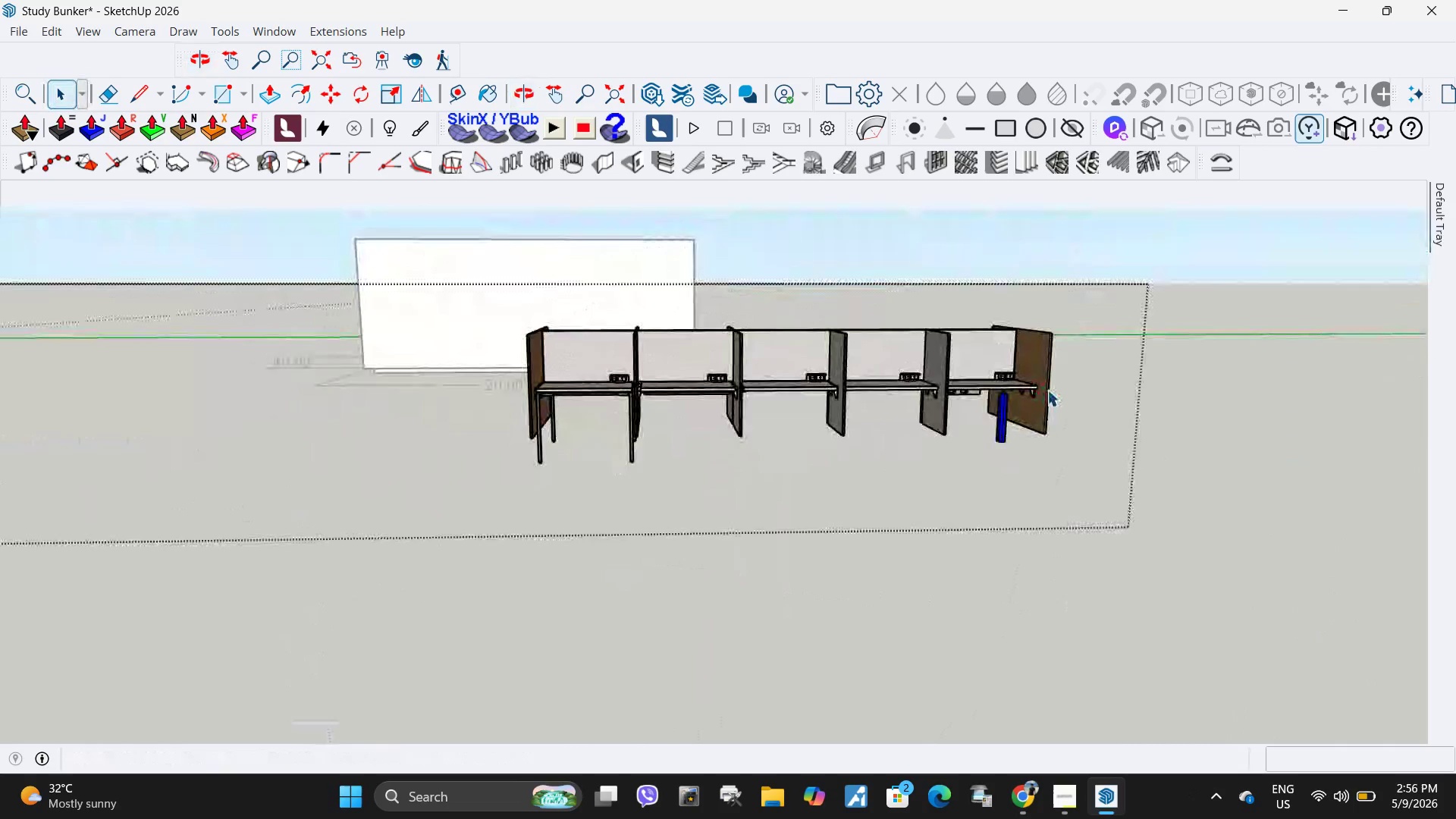 
key(Control+Z)
 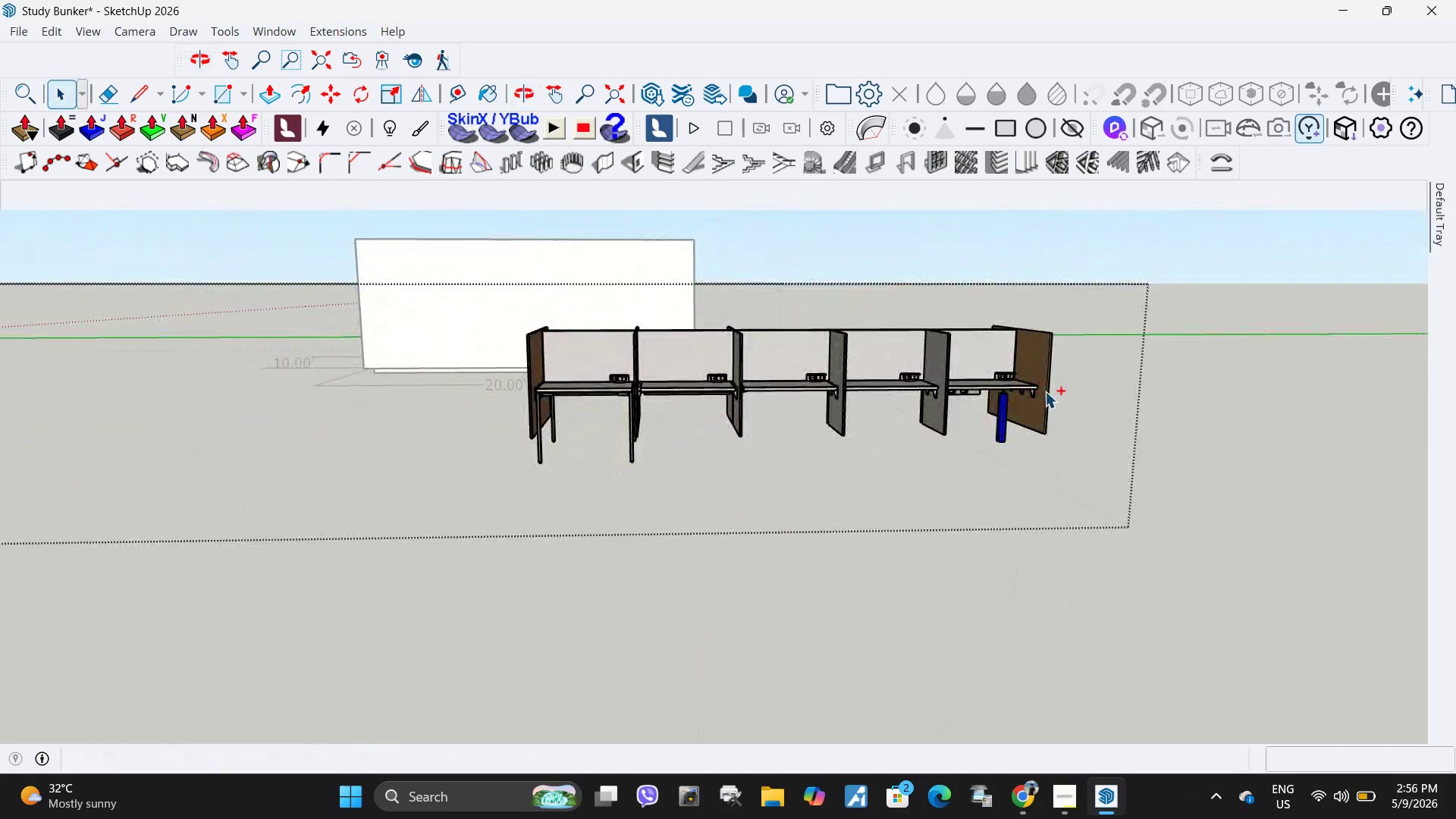 
key(Control+Z)
 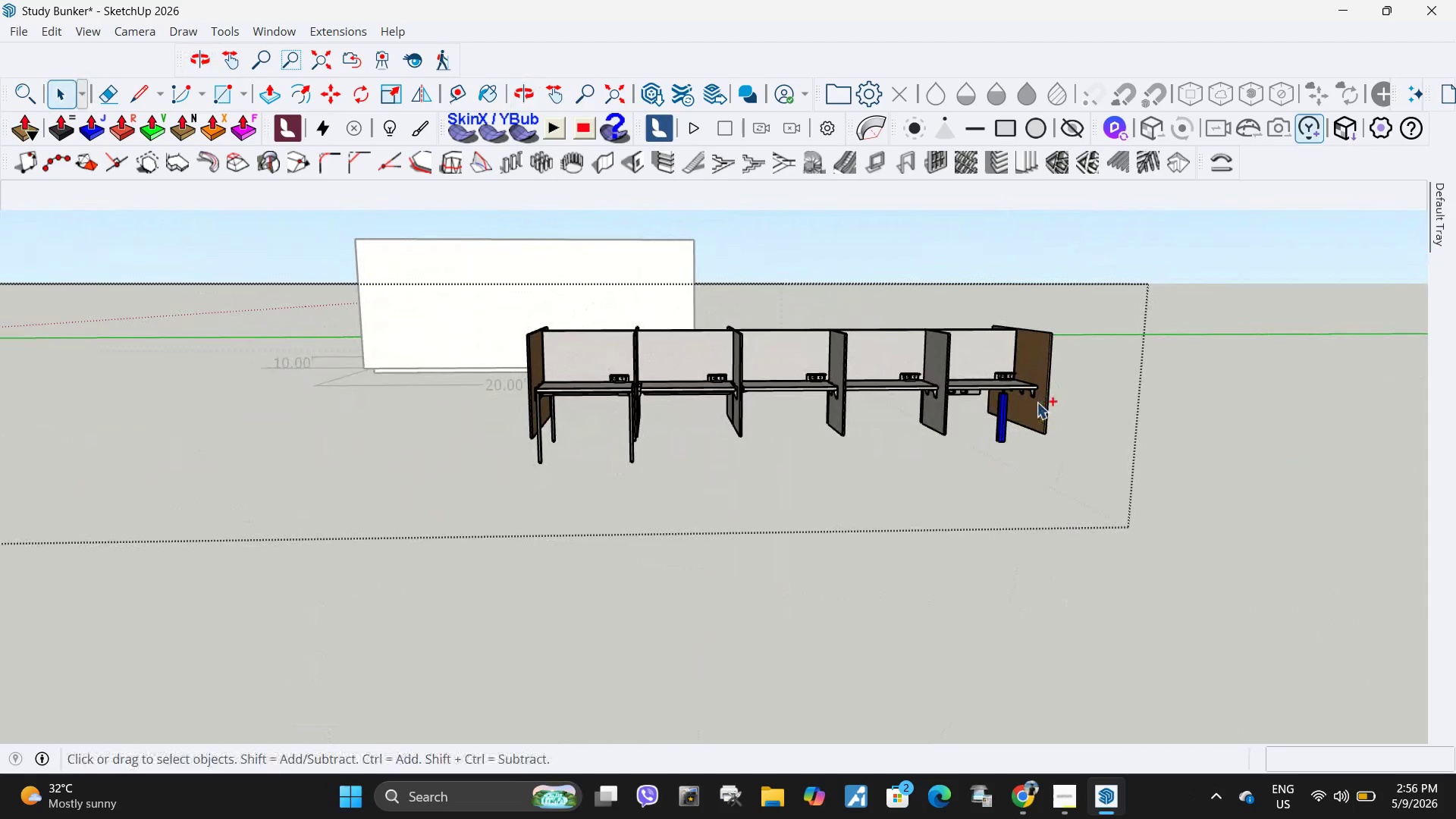 
key(Control+Z)
 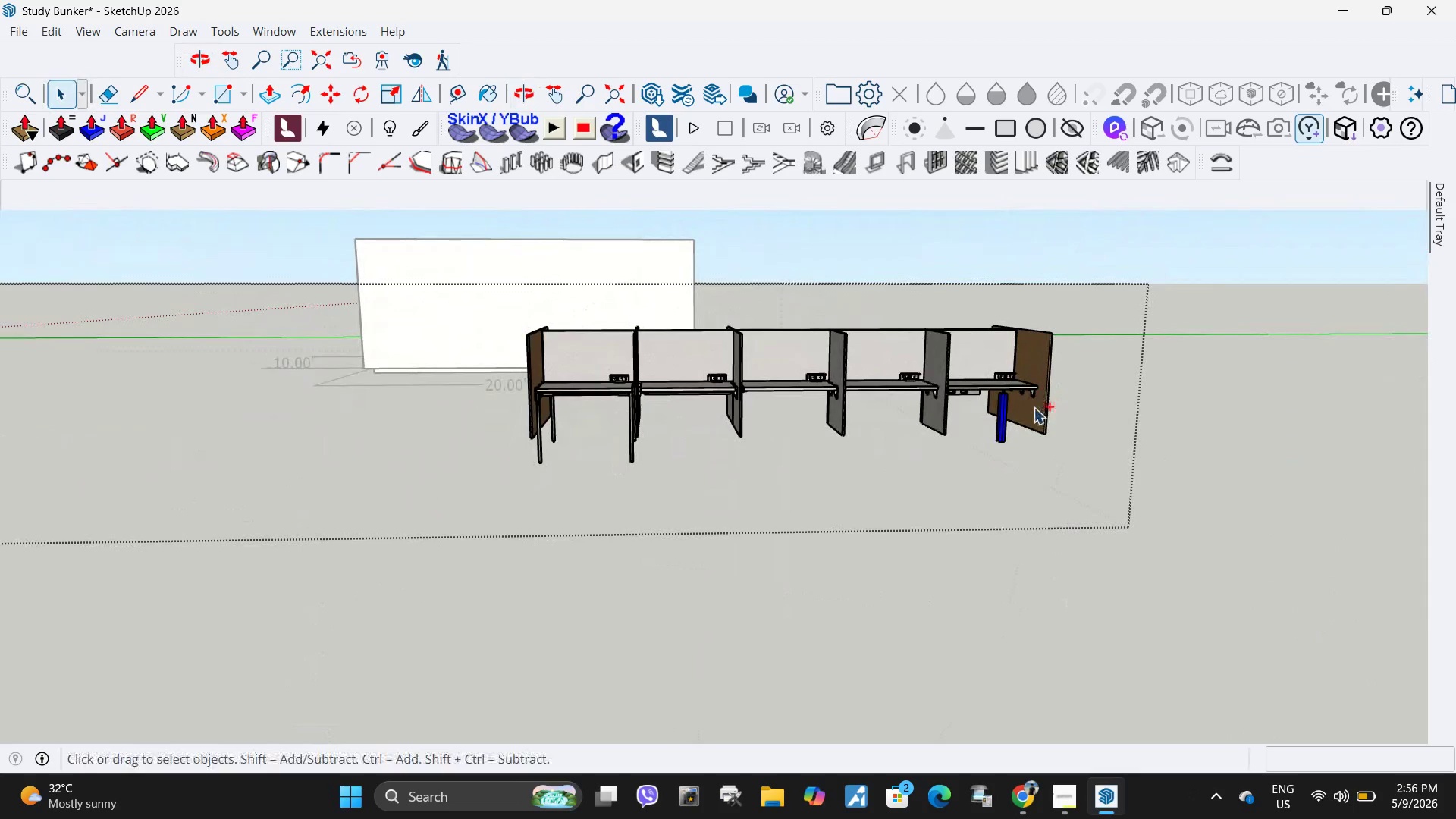 
key(Control+Z)
 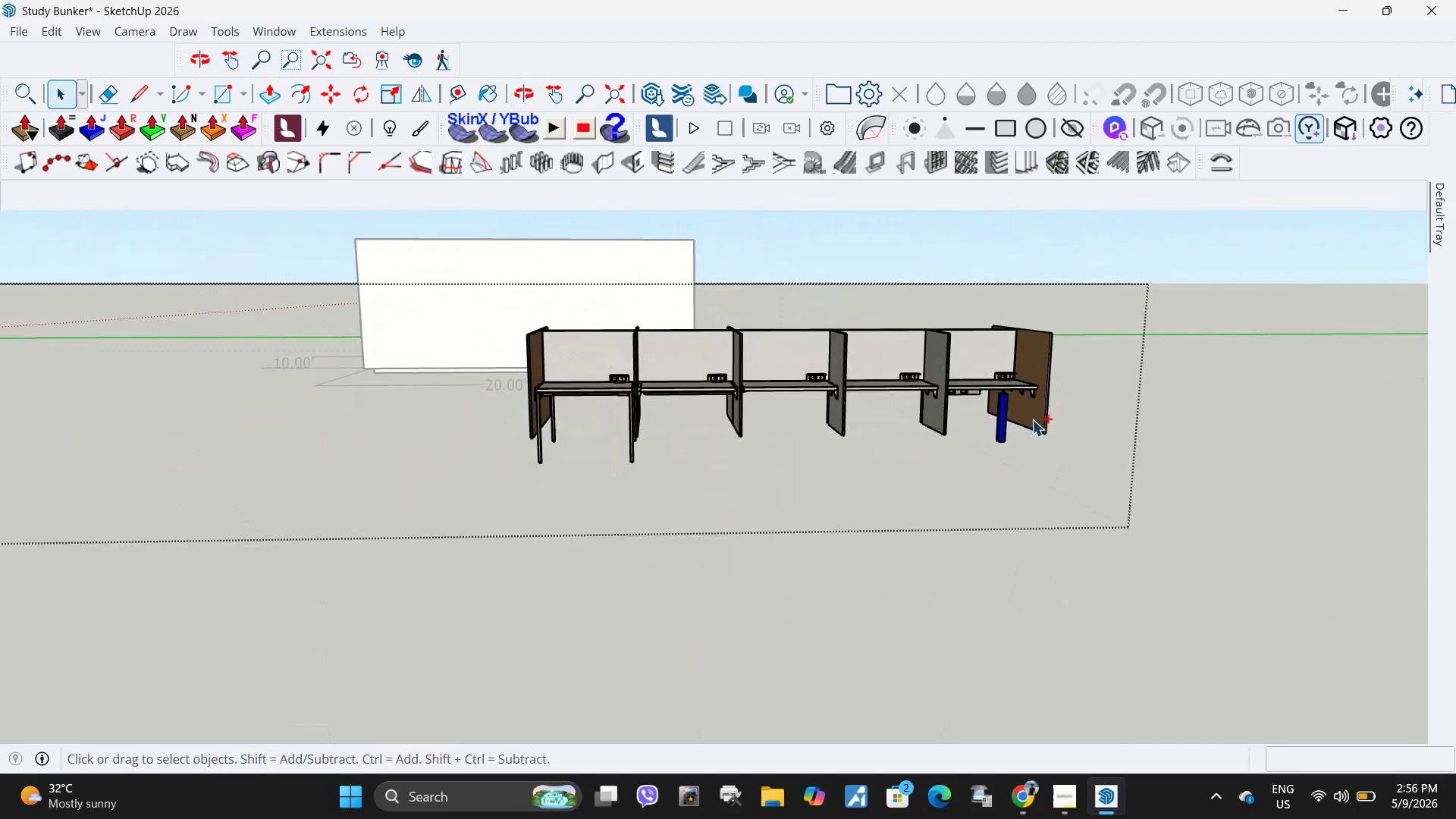 
key(Control+Z)
 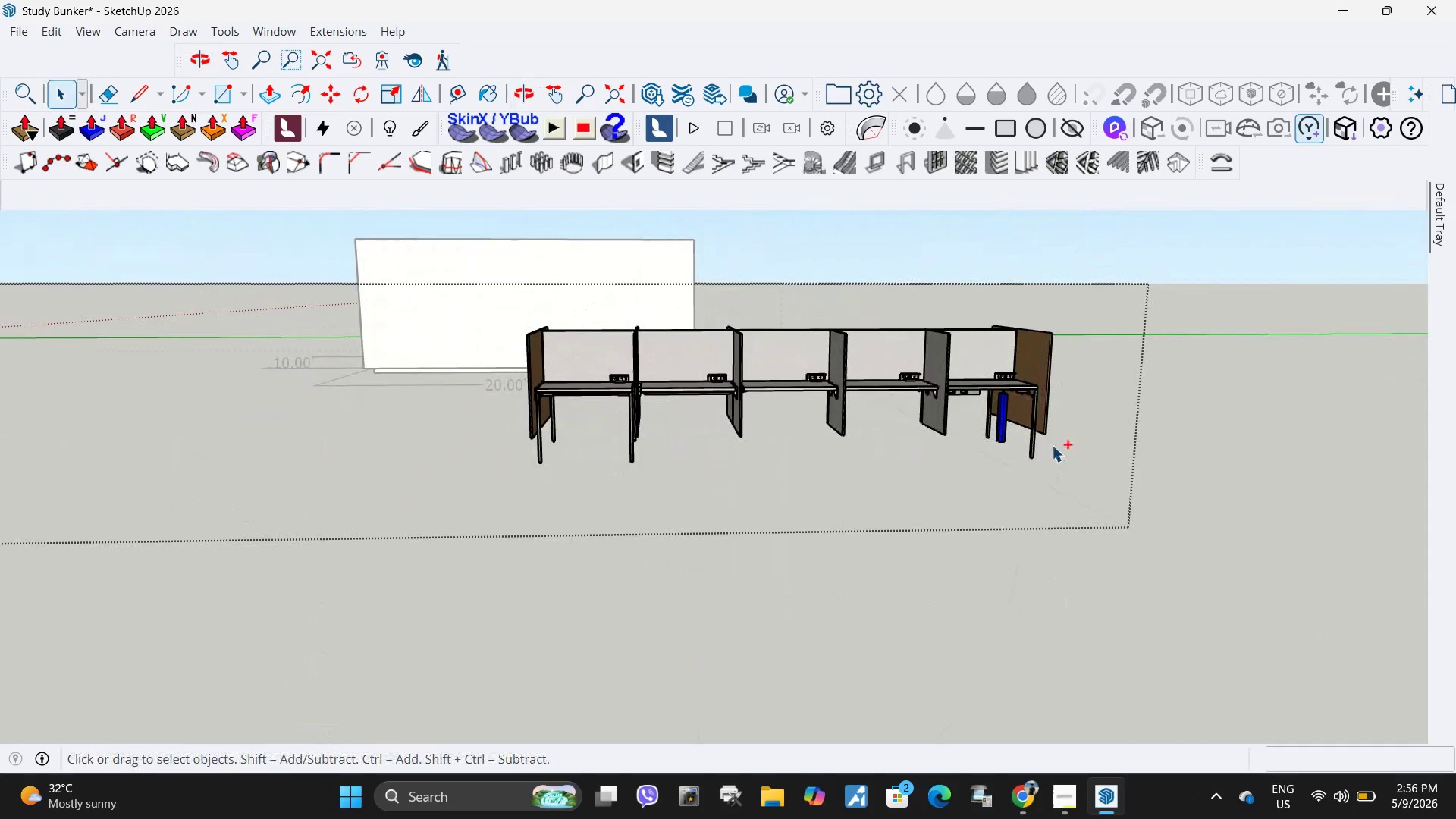 
key(Control+Z)
 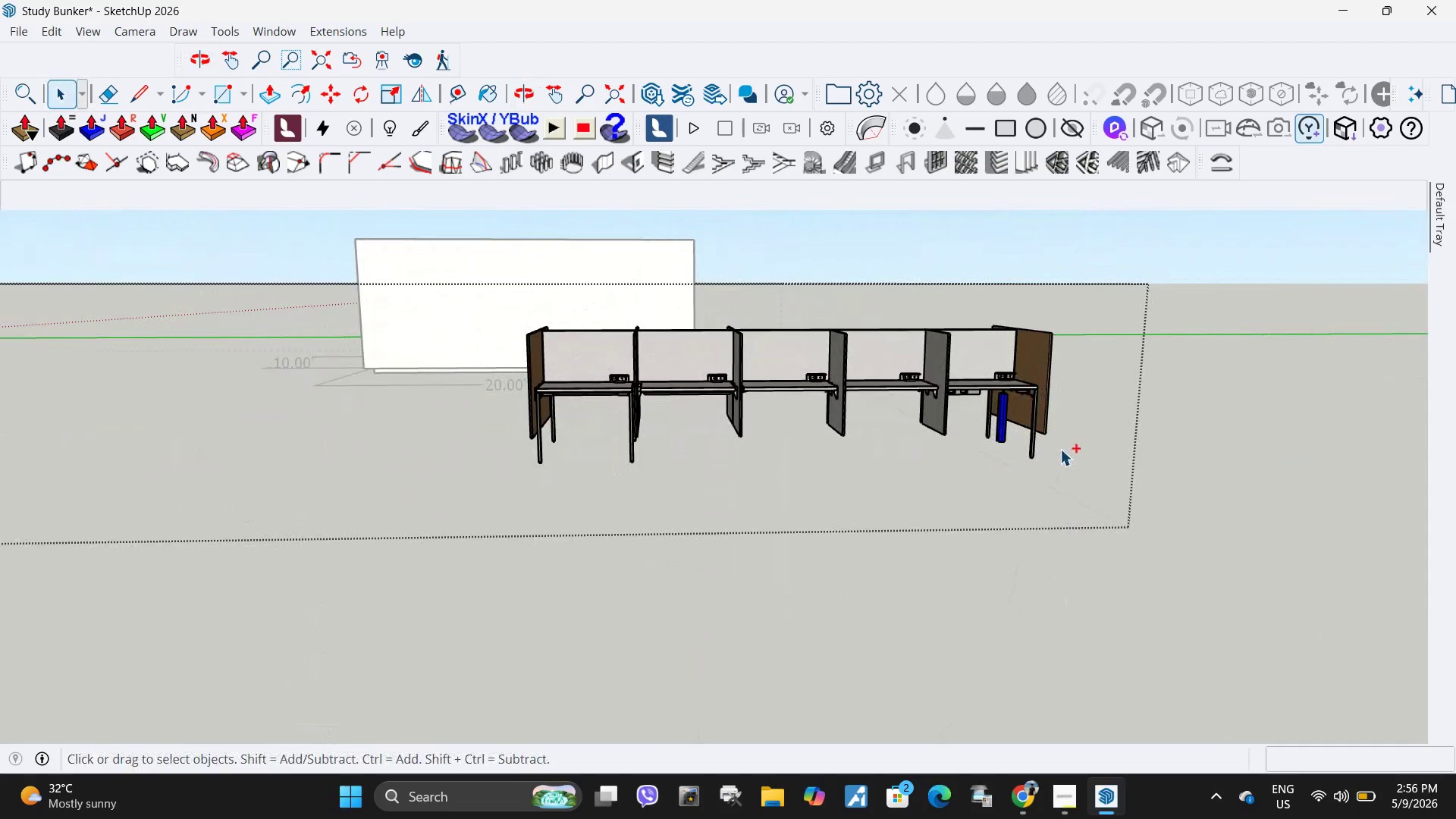 
key(Control+Z)
 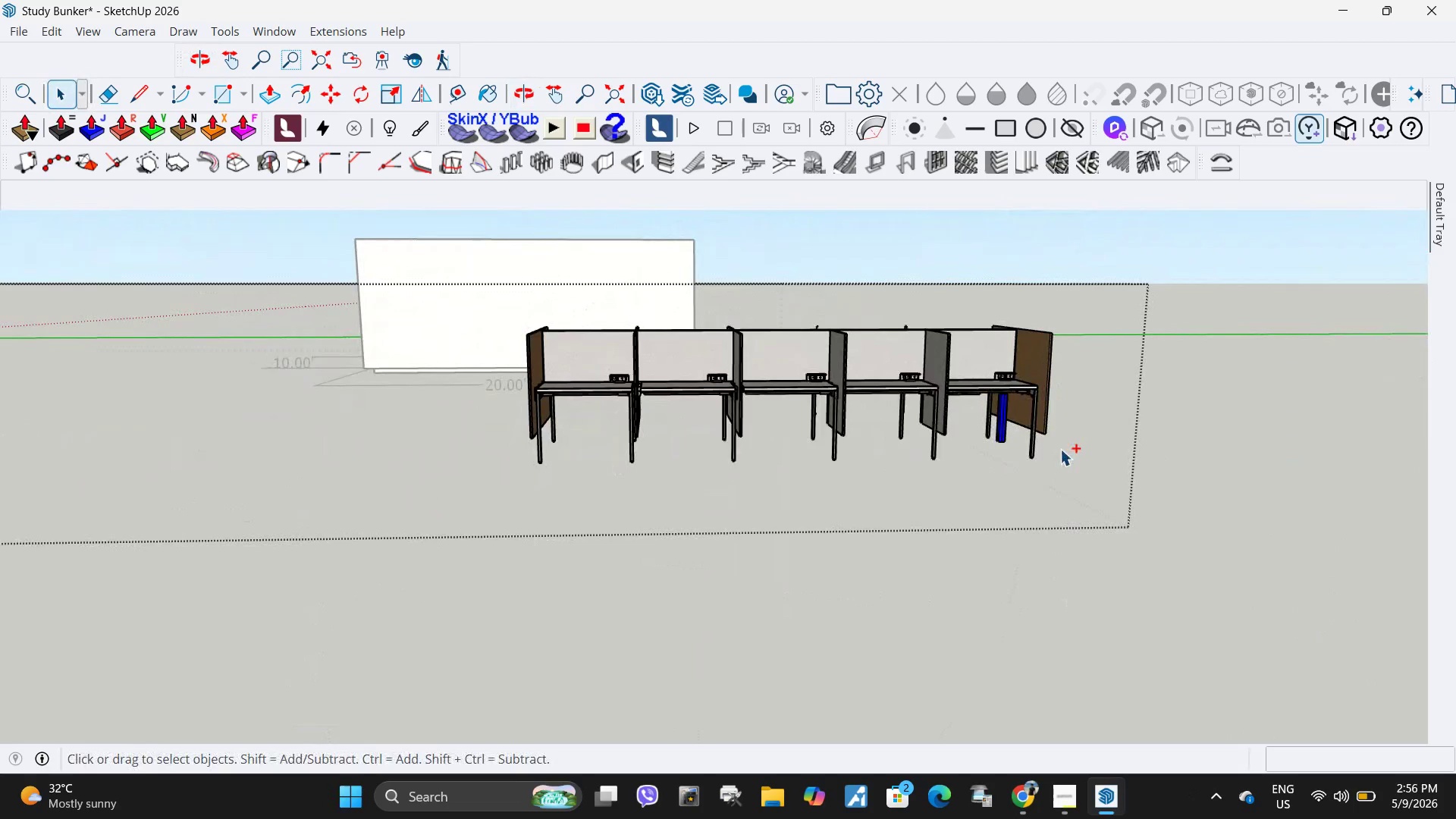 
key(Control+Z)
 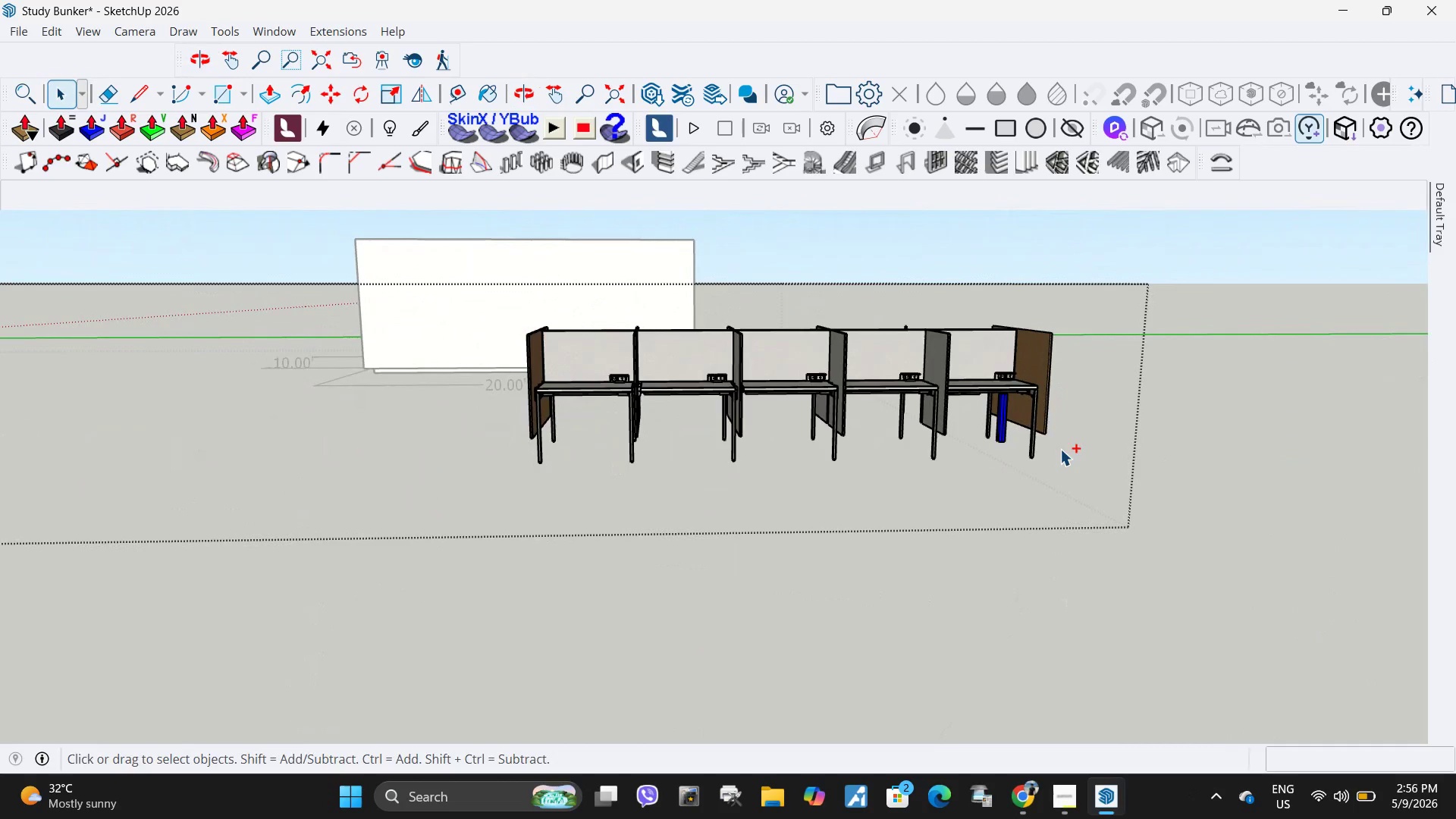 
key(Control+Z)
 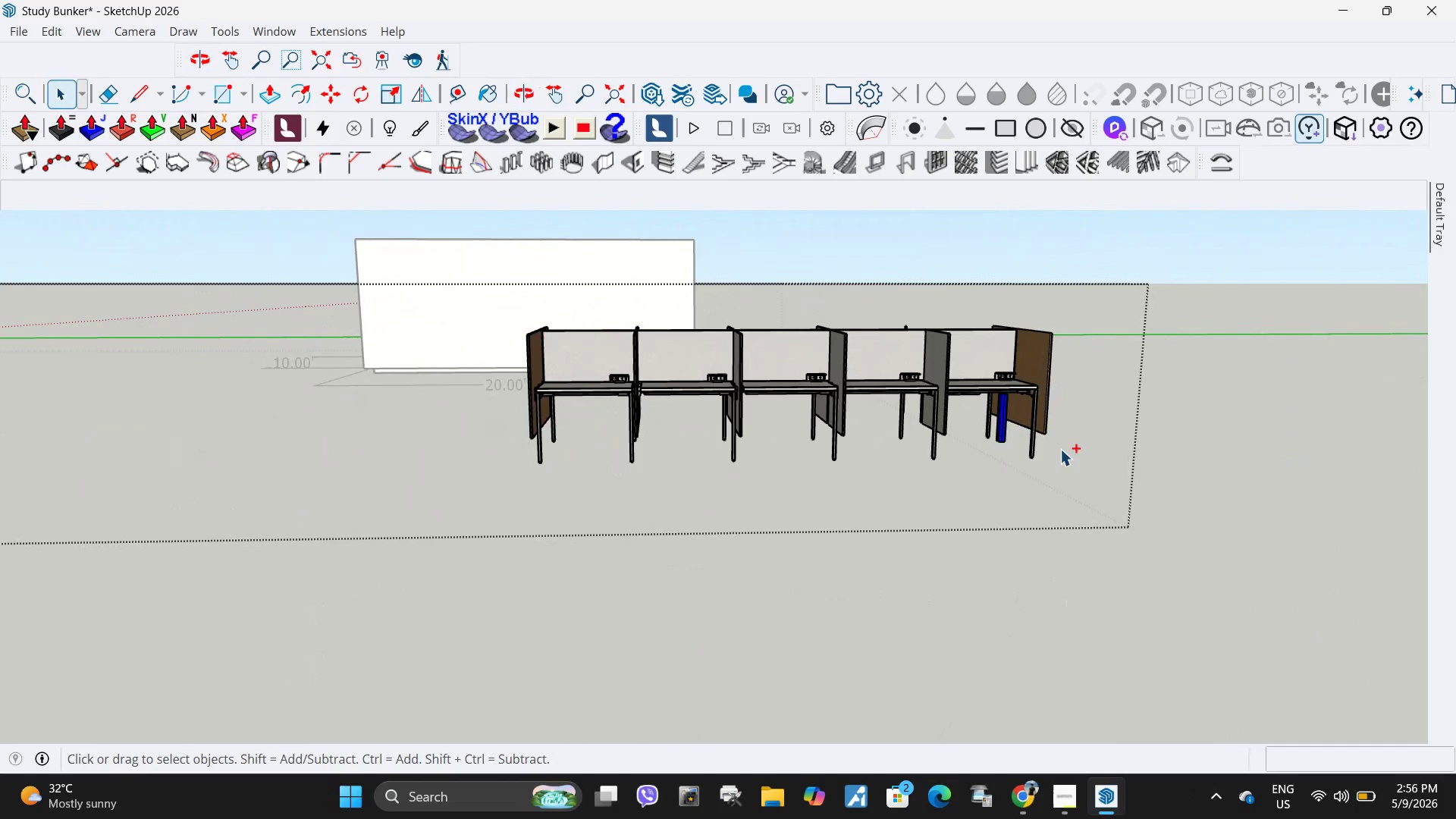 
key(Control+Z)
 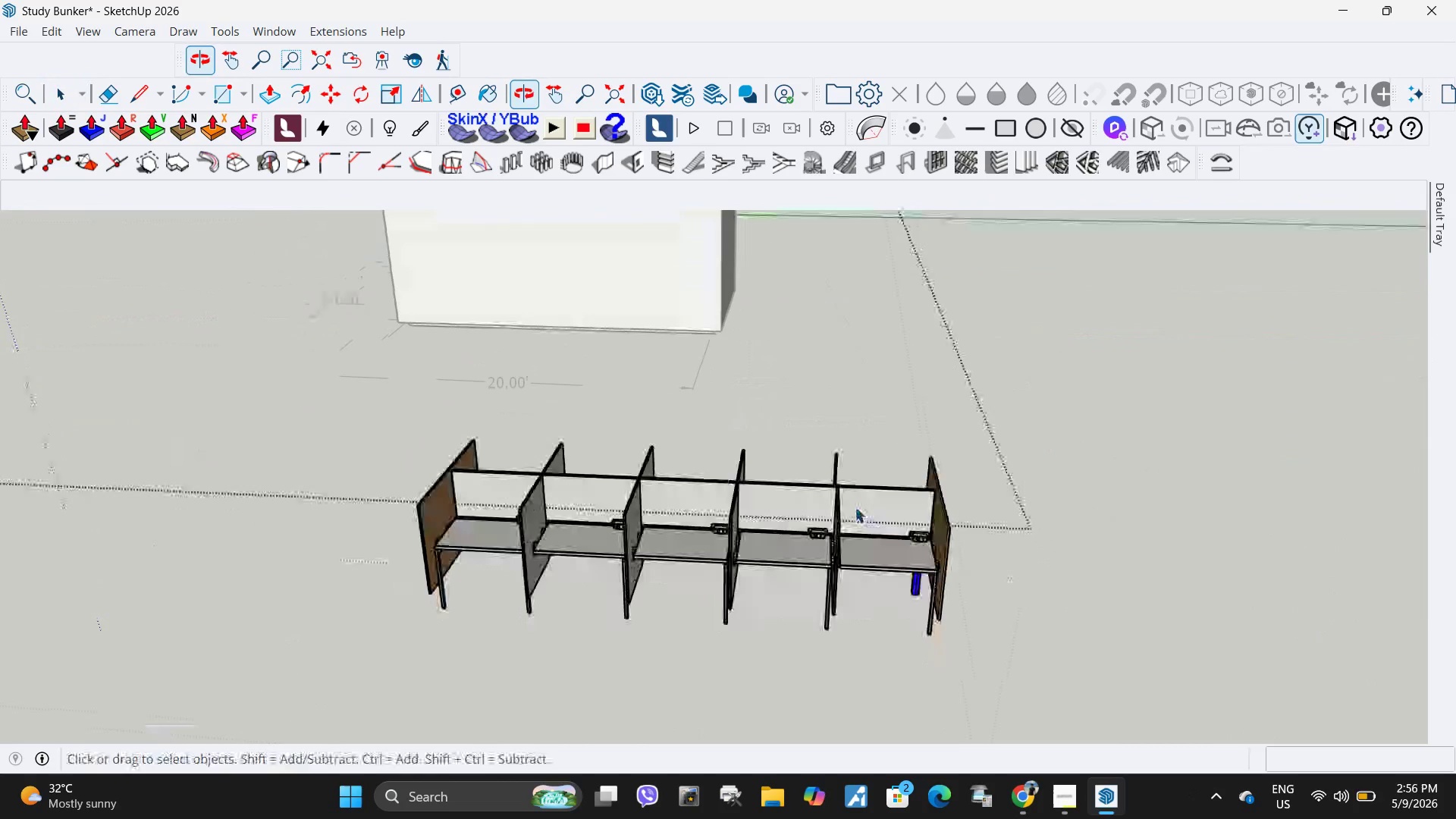 
scroll: coordinate [692, 594], scroll_direction: up, amount: 7.0
 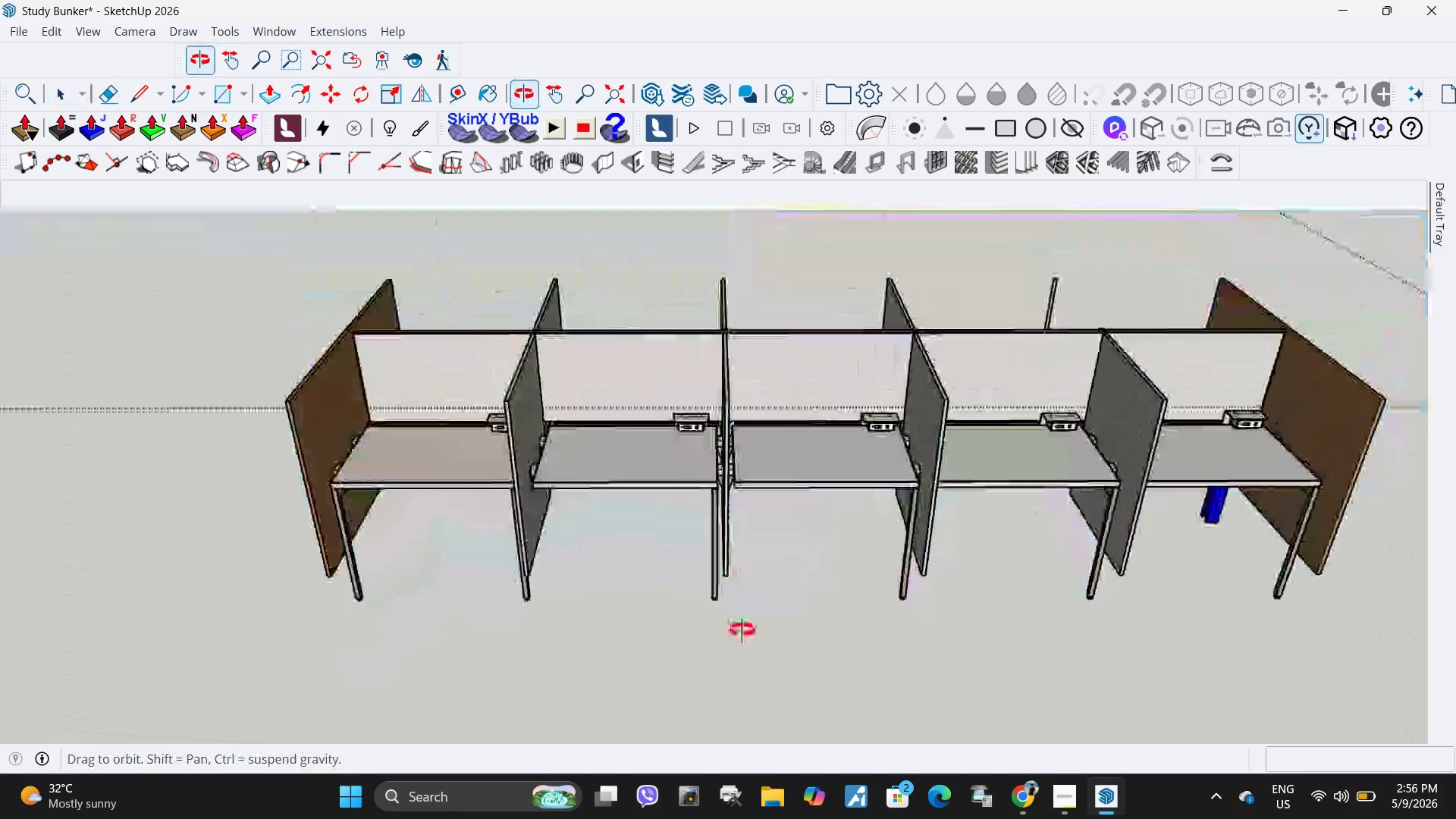 
scroll: coordinate [824, 579], scroll_direction: down, amount: 8.0
 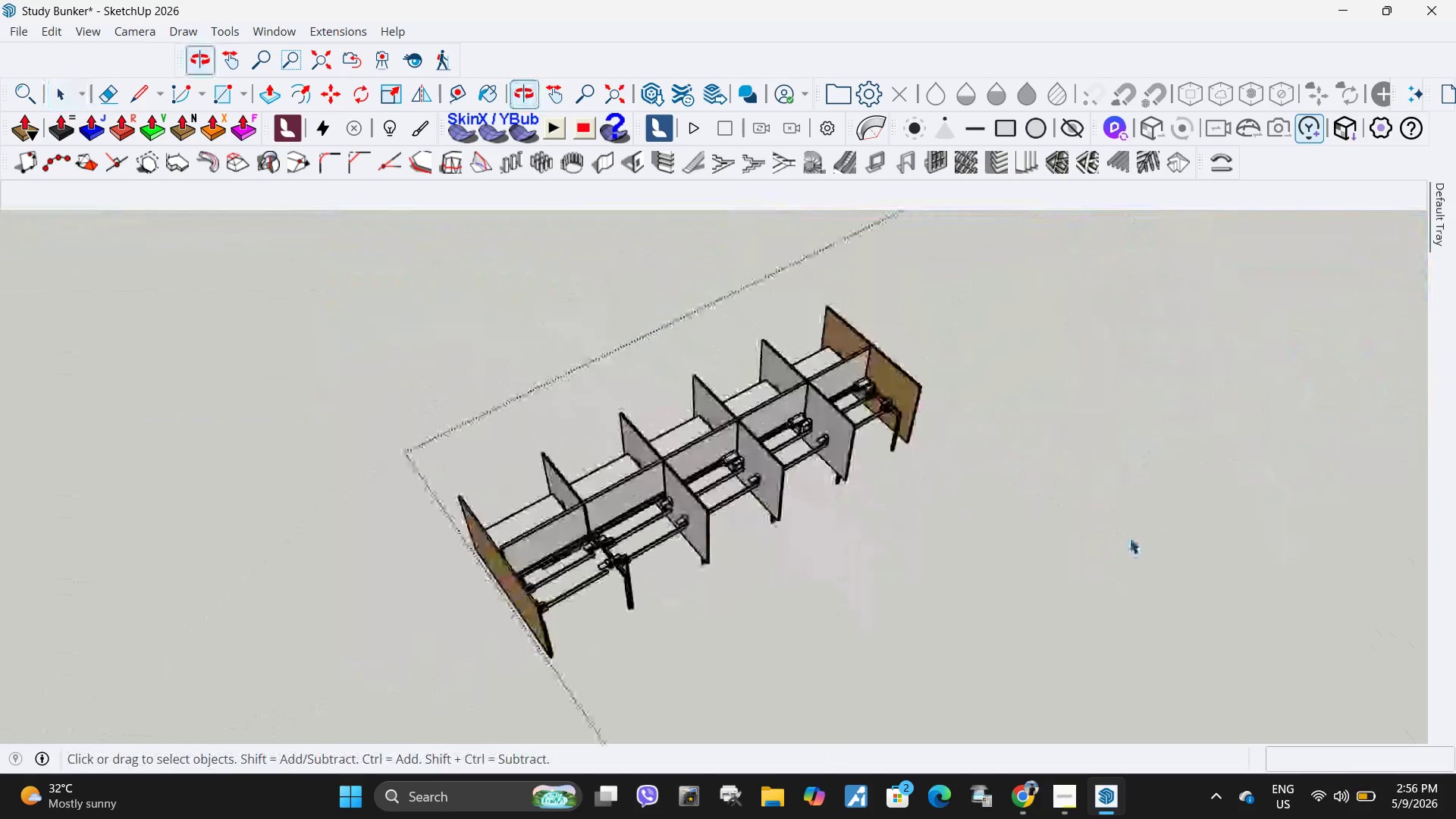 
scroll: coordinate [568, 592], scroll_direction: up, amount: 13.0
 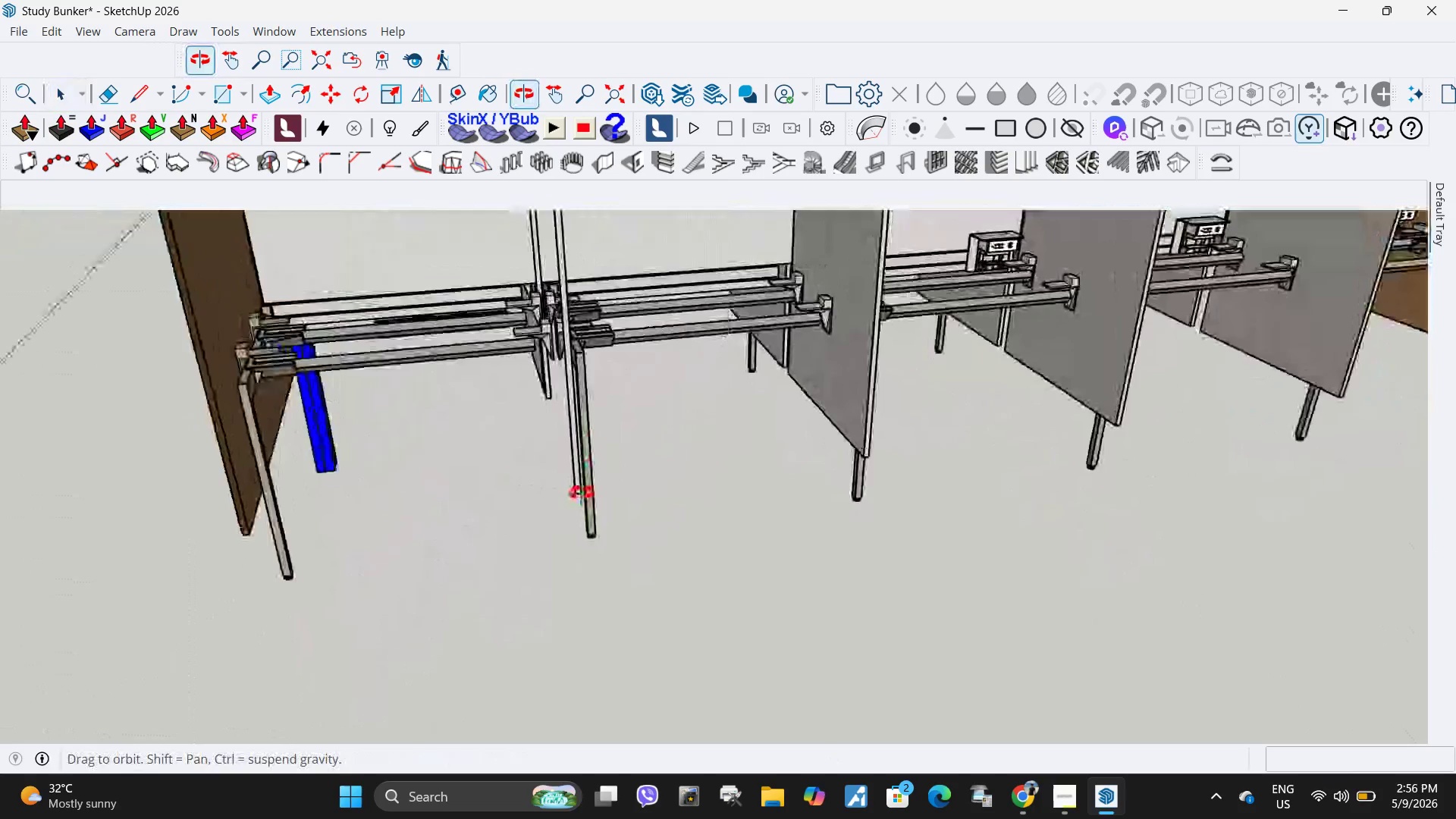 
left_click([548, 493])
 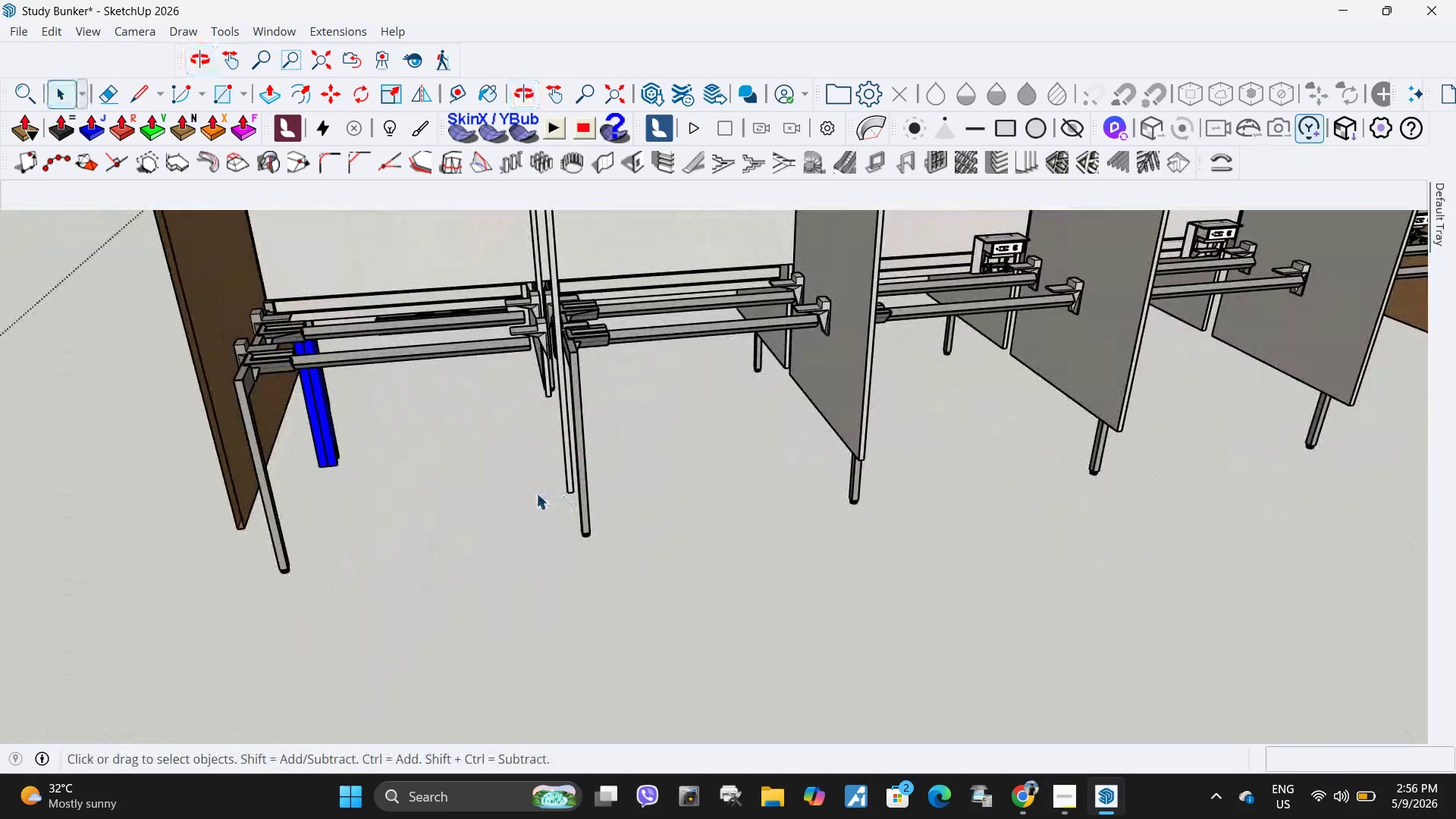 
left_click_drag(start_coordinate=[529, 487], to_coordinate=[634, 552])
 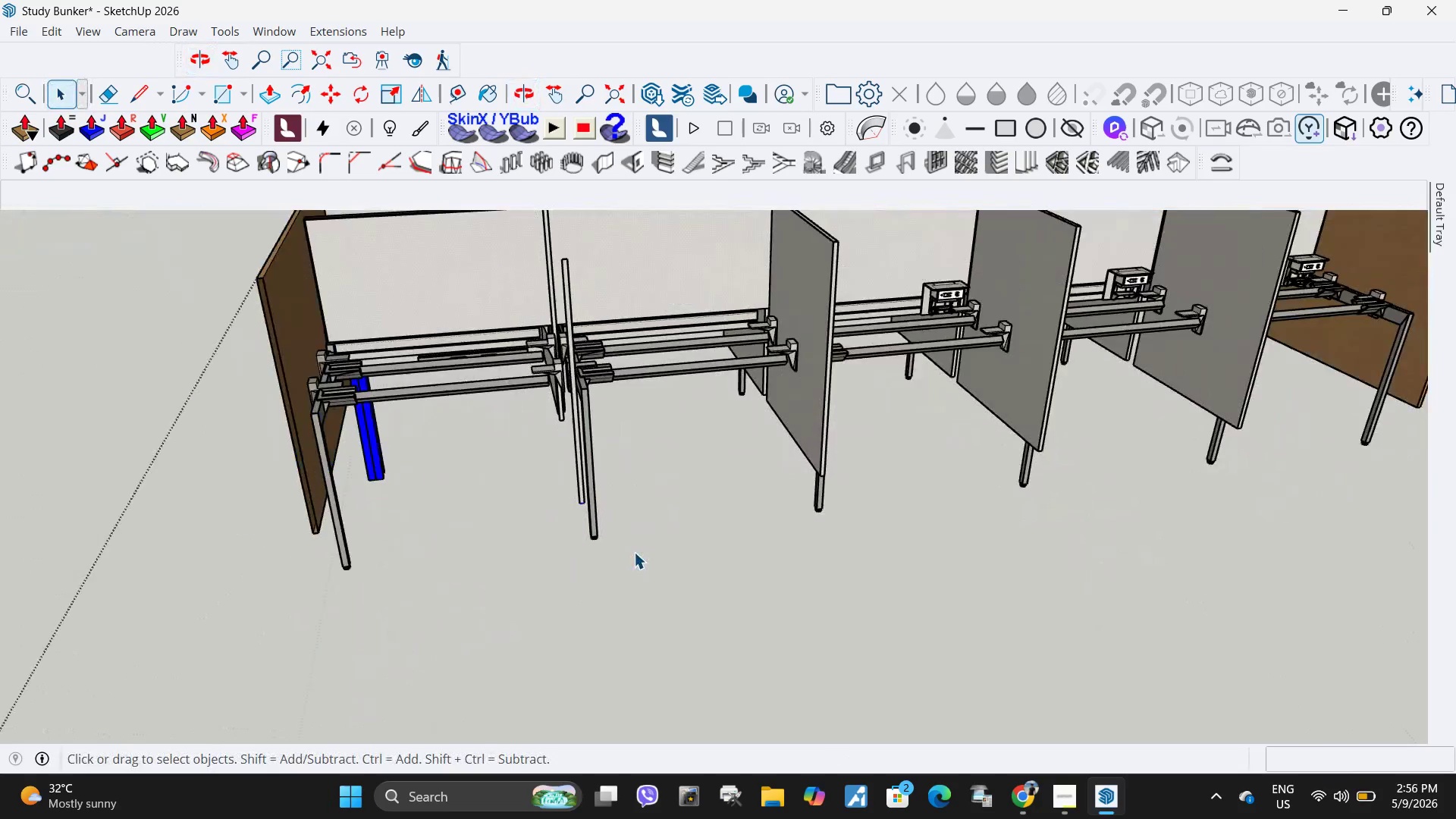 
left_click_drag(start_coordinate=[564, 489], to_coordinate=[695, 613])
 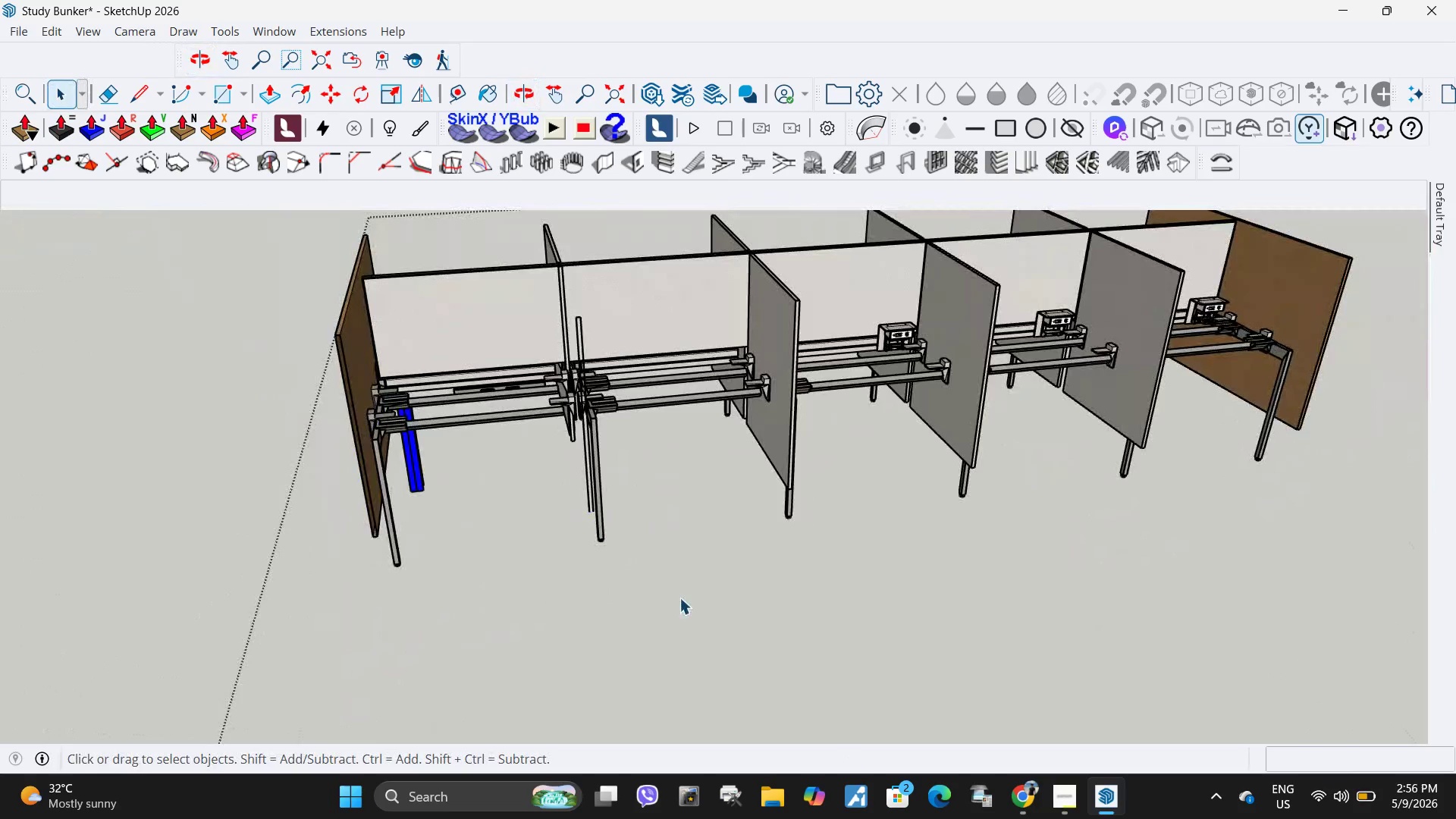 
scroll: coordinate [634, 552], scroll_direction: down, amount: 4.0
 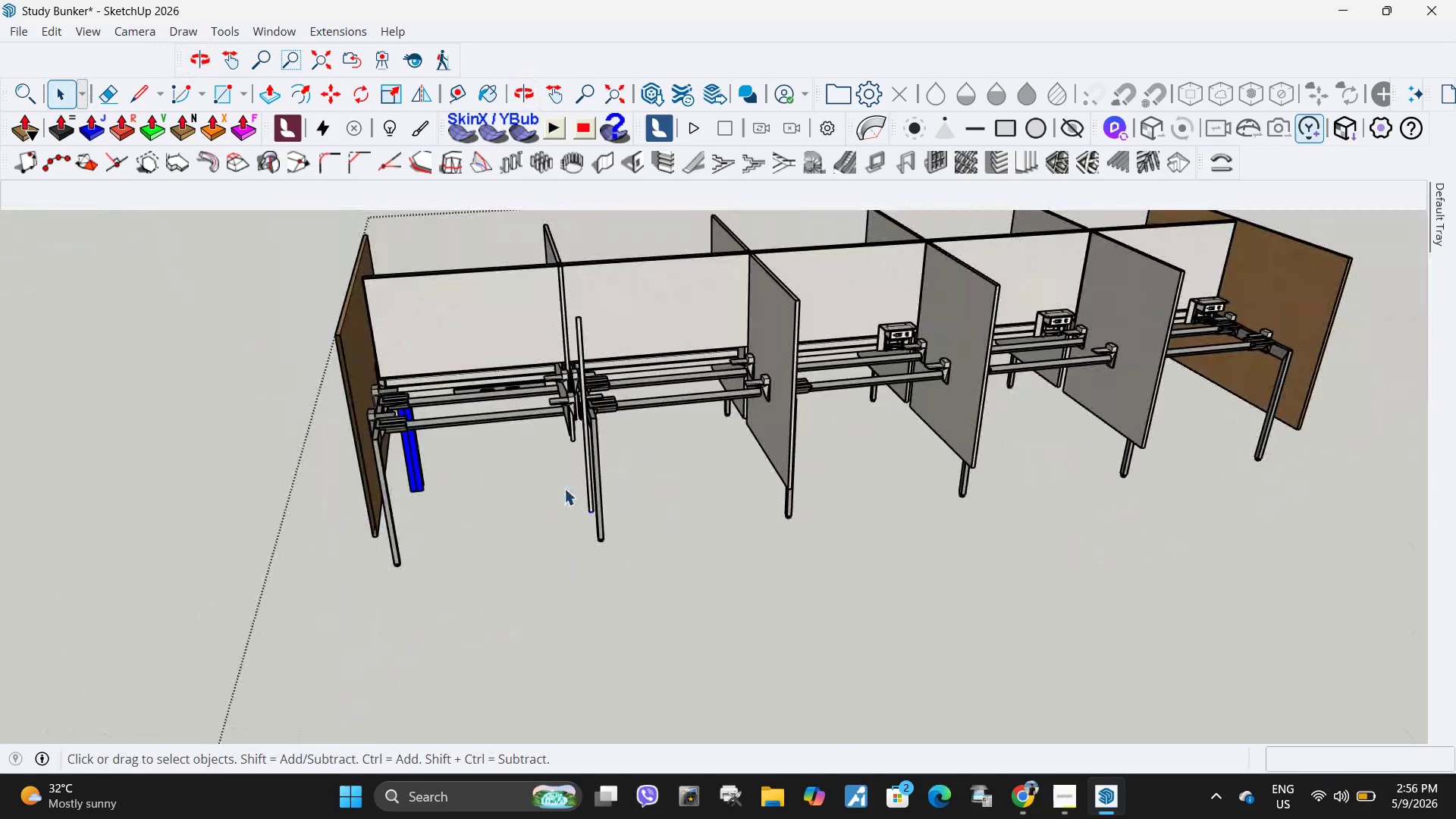 
key(Delete)
 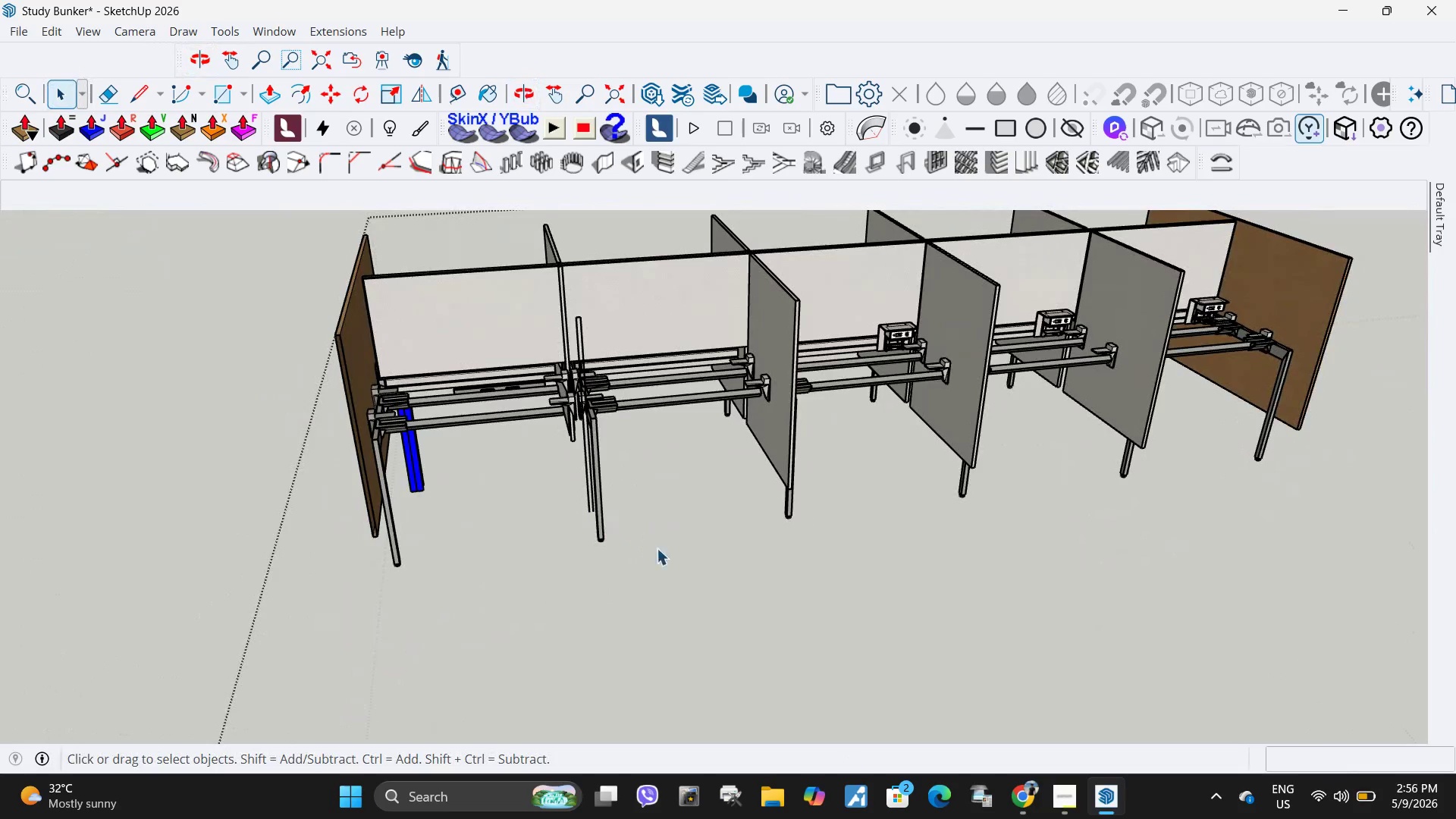 
left_click_drag(start_coordinate=[658, 548], to_coordinate=[531, 460])
 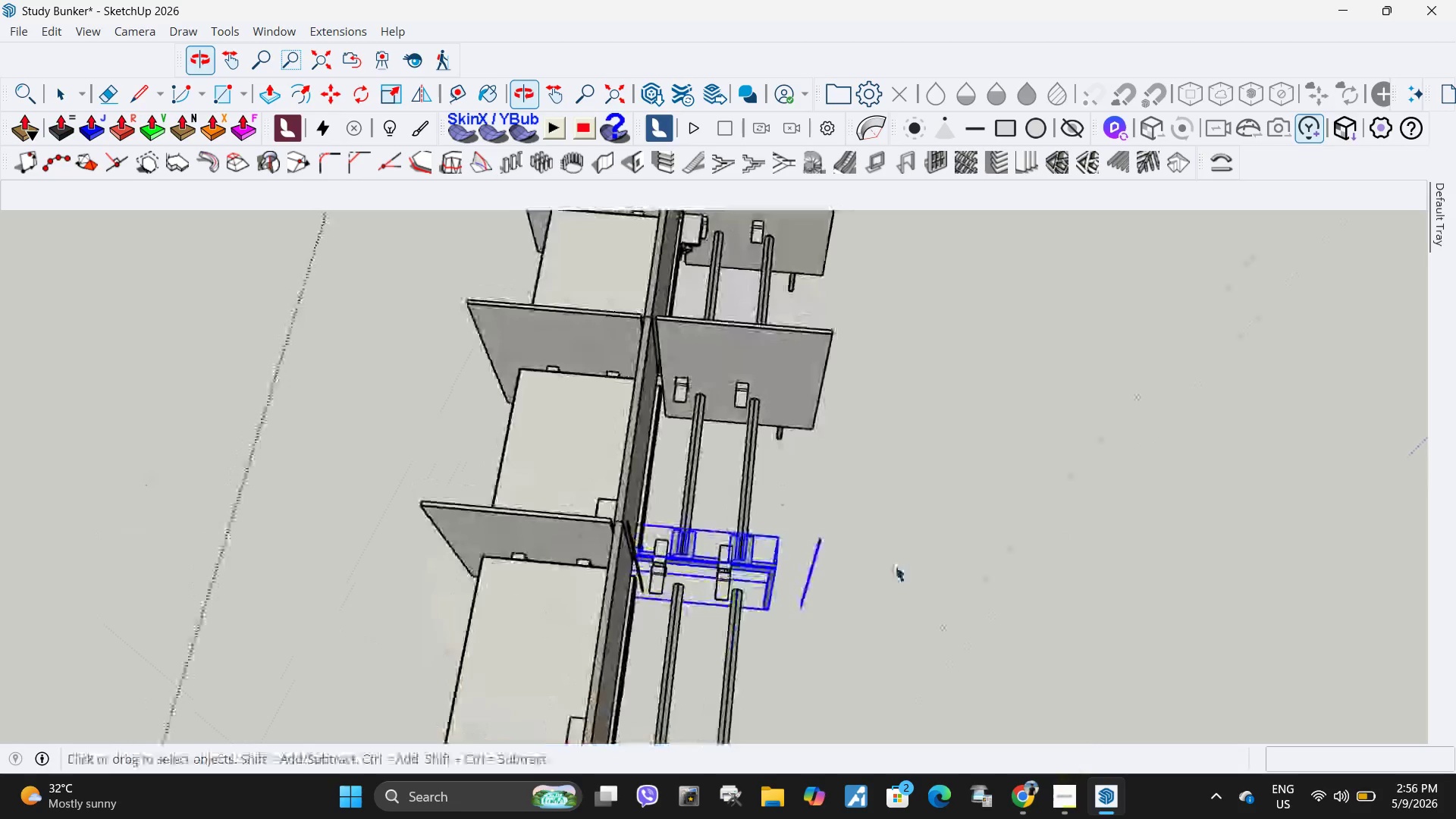 
key(Delete)
 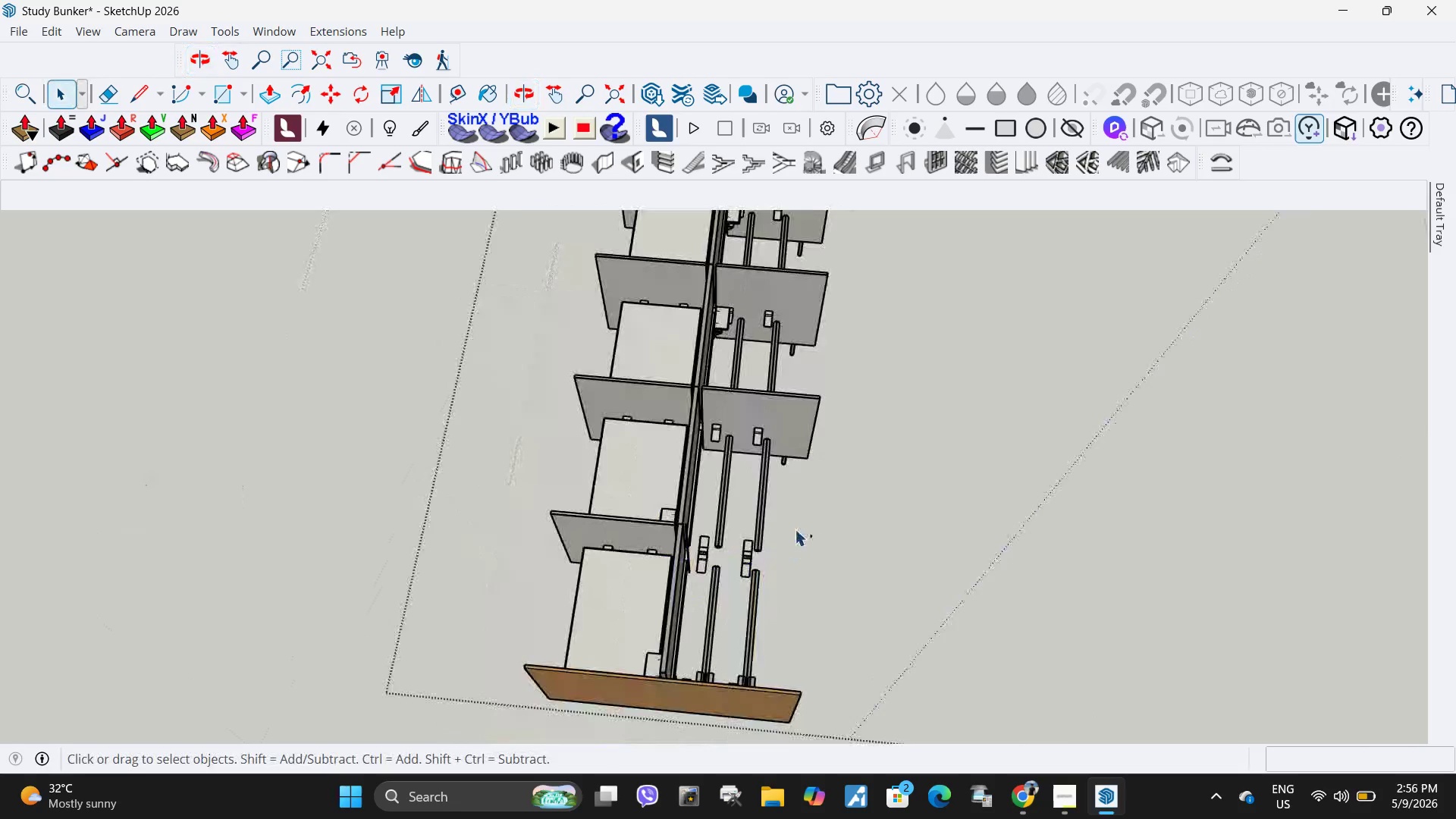 
scroll: coordinate [795, 529], scroll_direction: down, amount: 5.0
 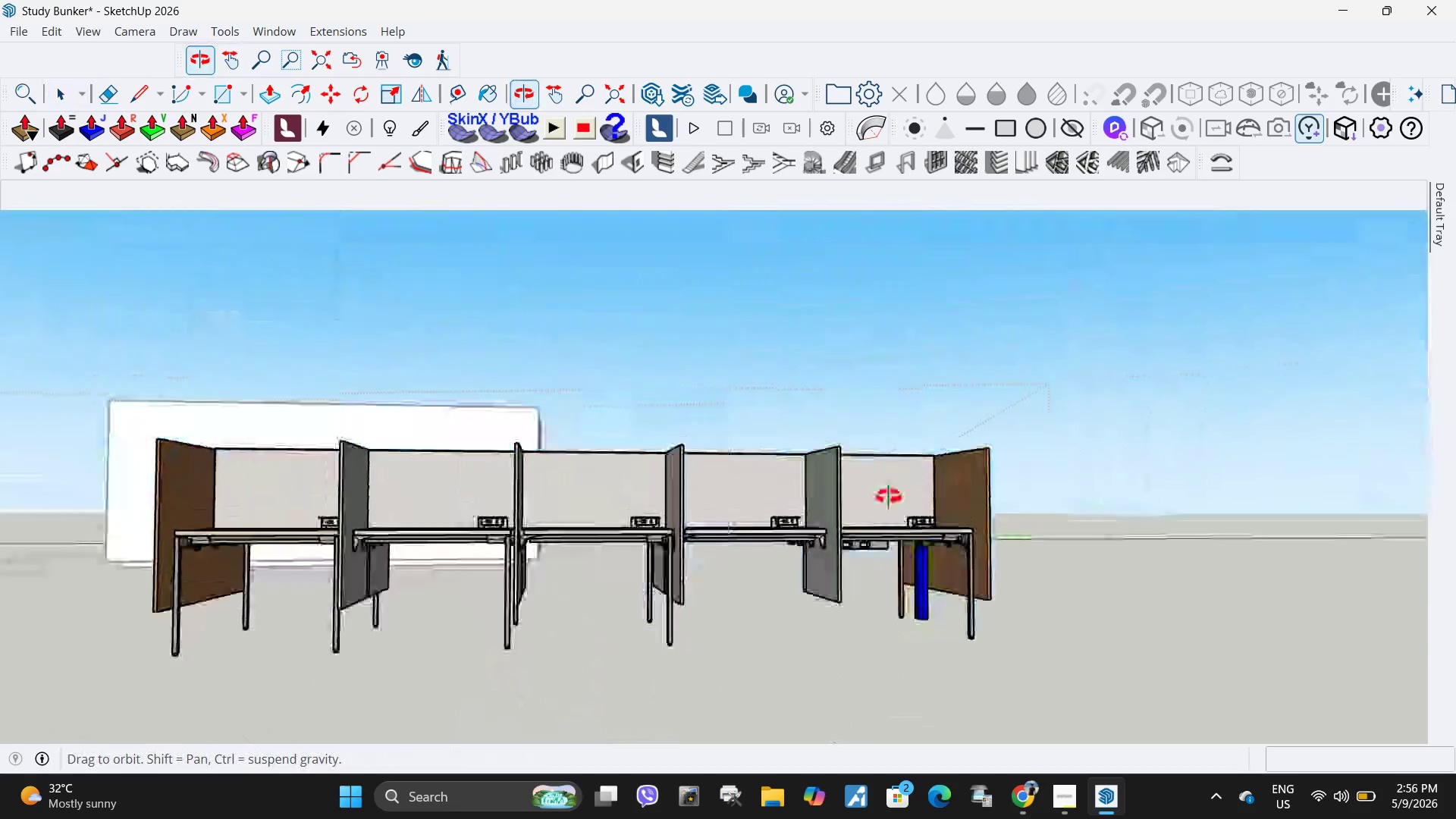 
key(Control+Z)
 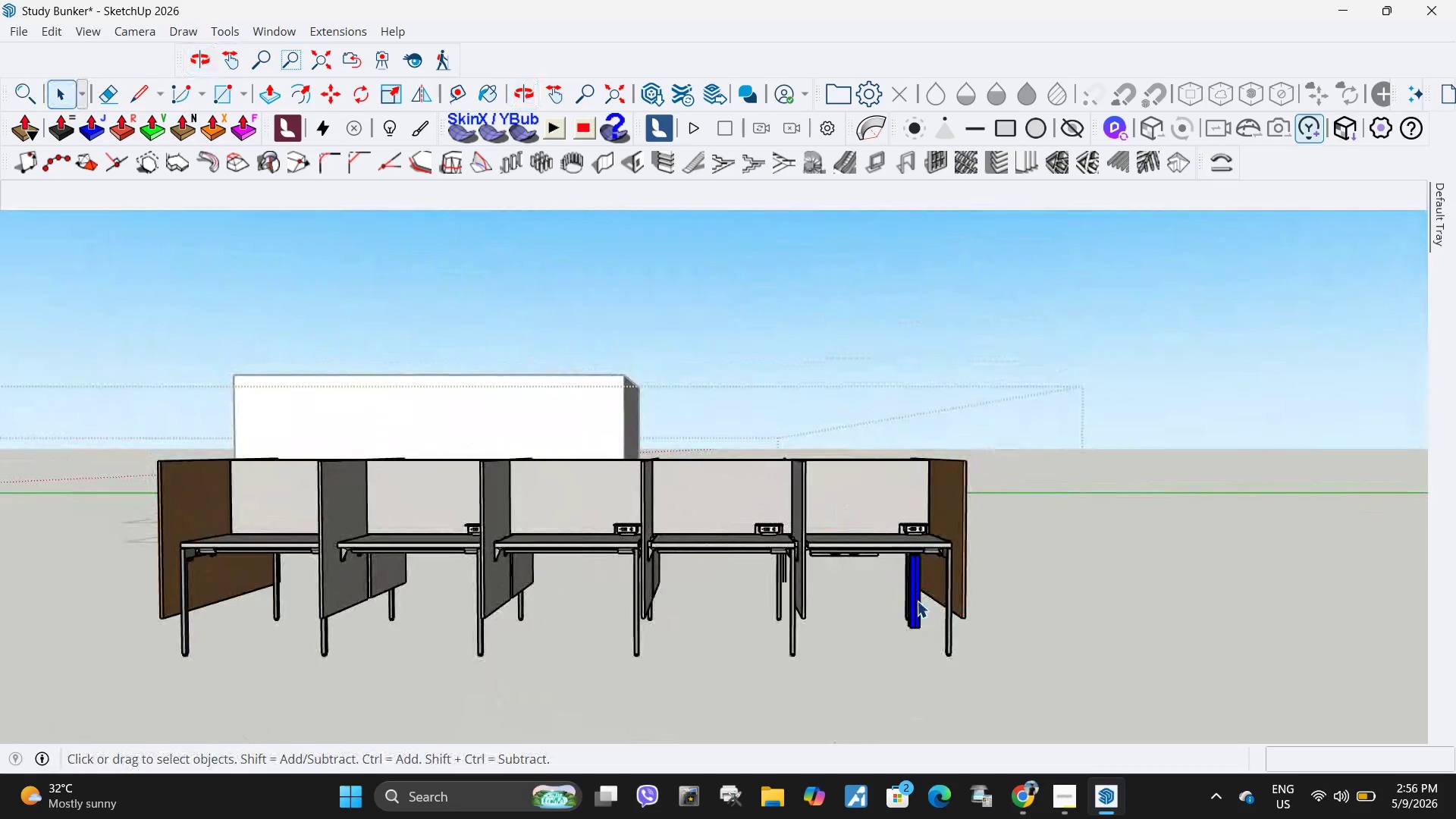 
left_click([917, 601])
 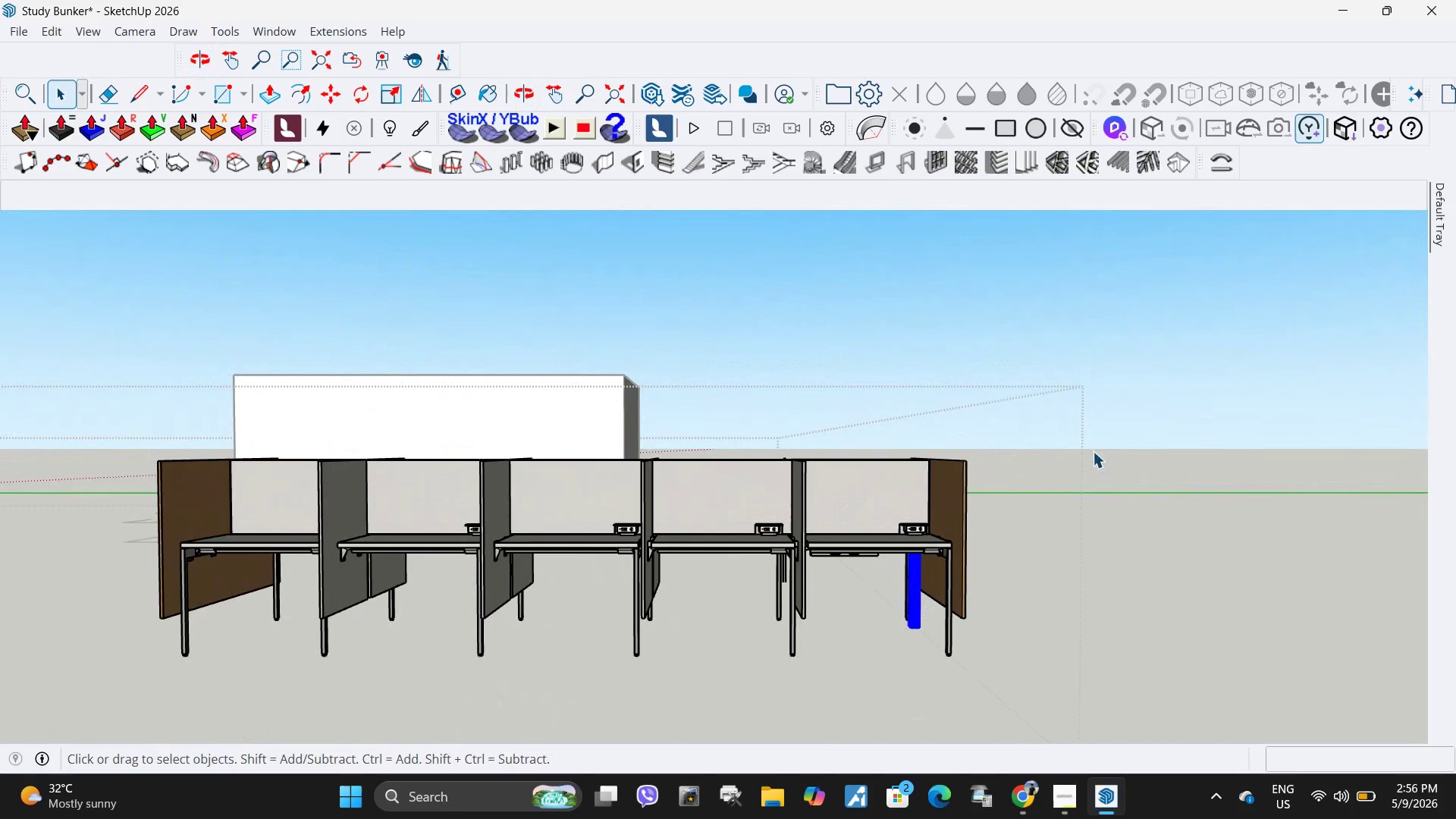 
key(Delete)
 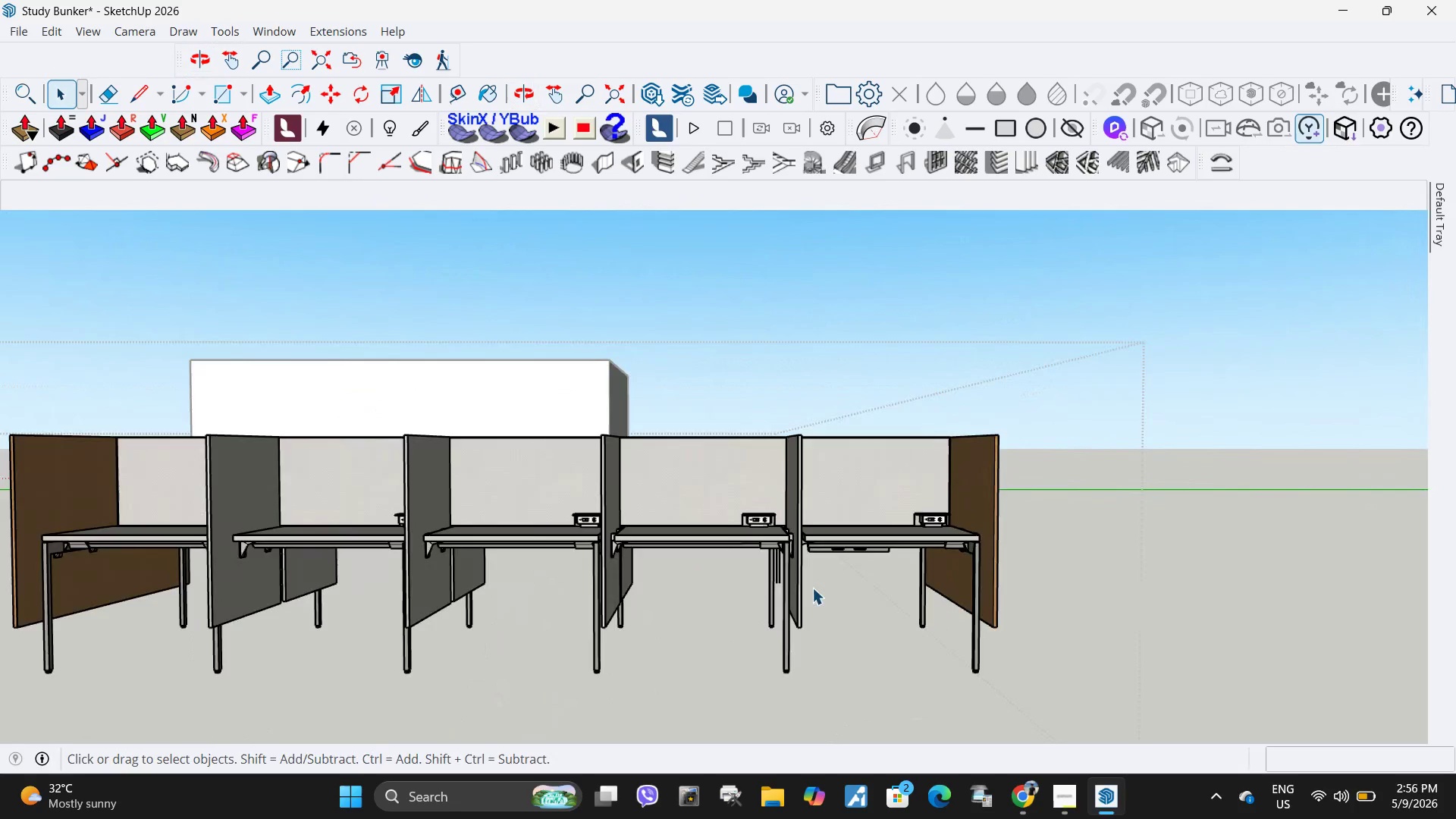 
left_click([763, 606])
 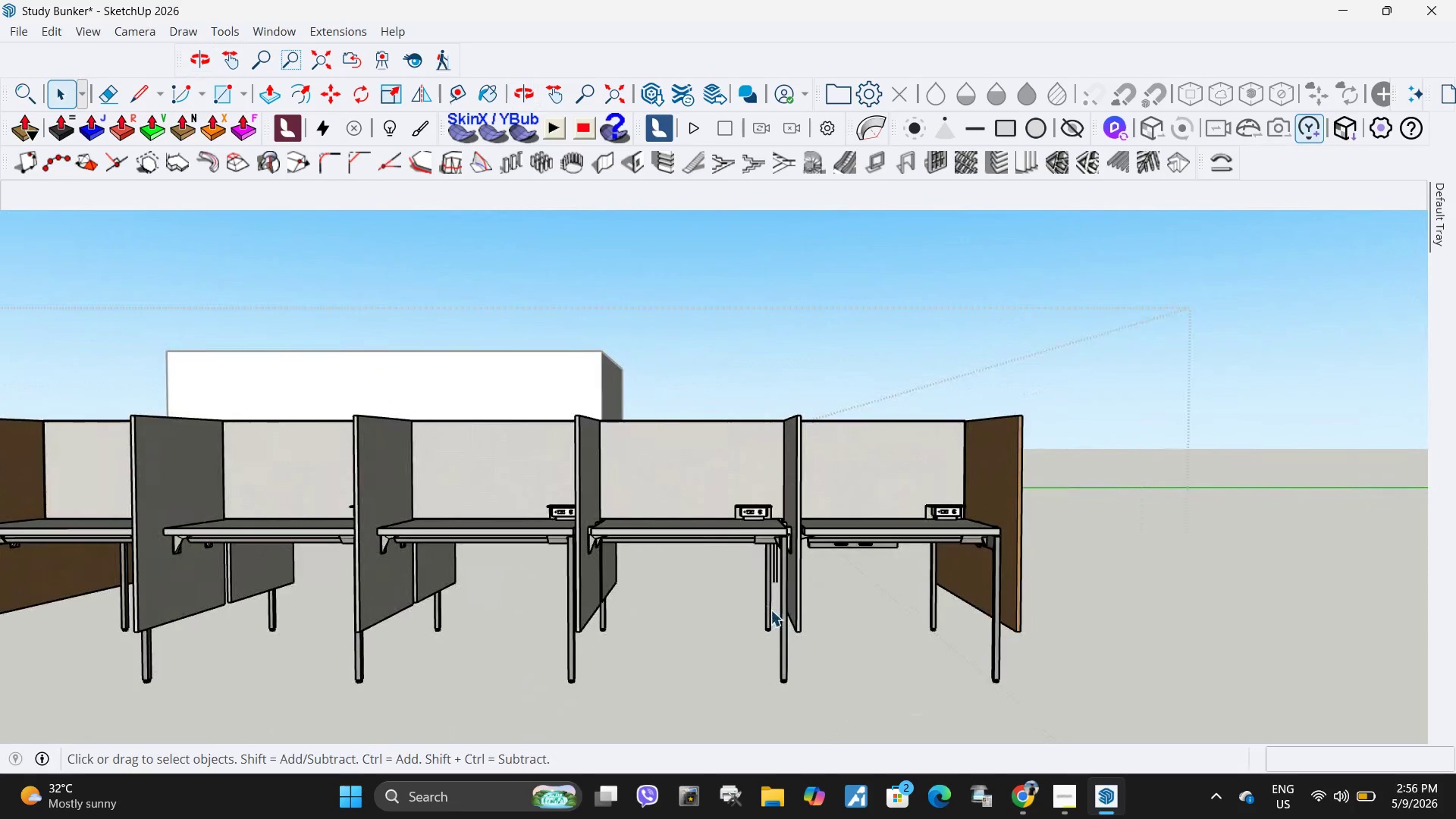 
scroll: coordinate [808, 592], scroll_direction: up, amount: 3.0
 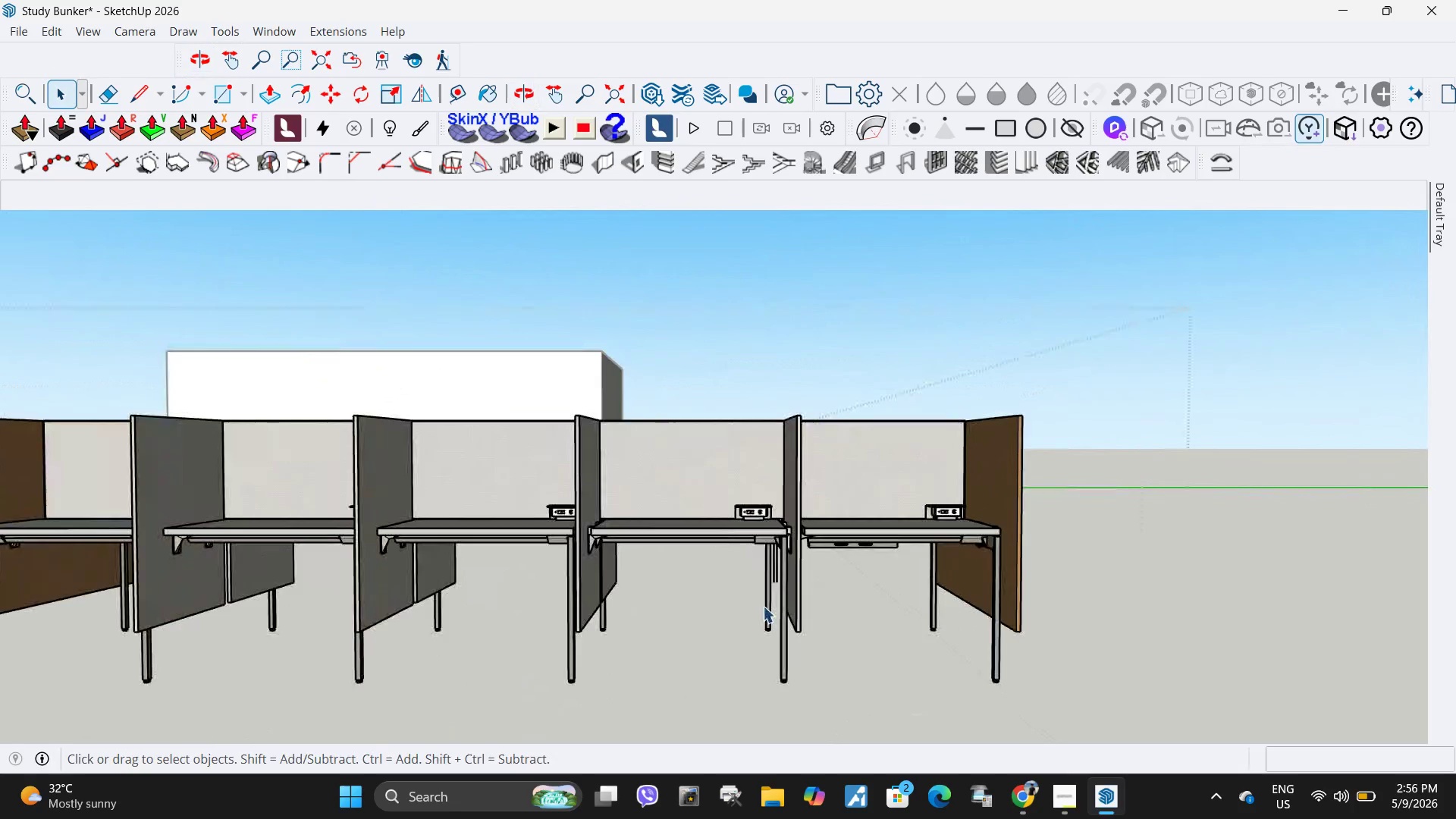 
double_click([770, 610])
 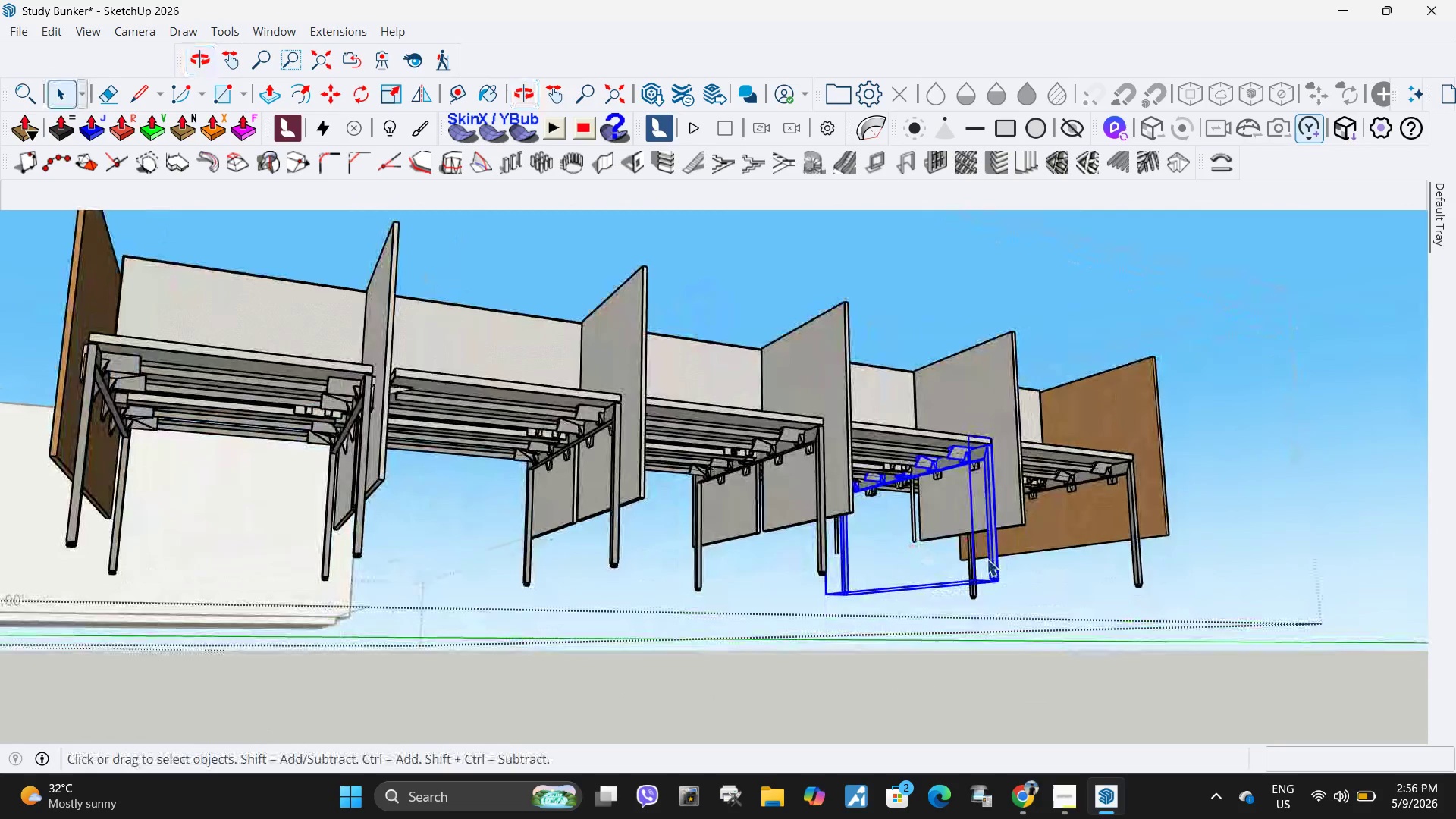 
double_click([991, 561])
 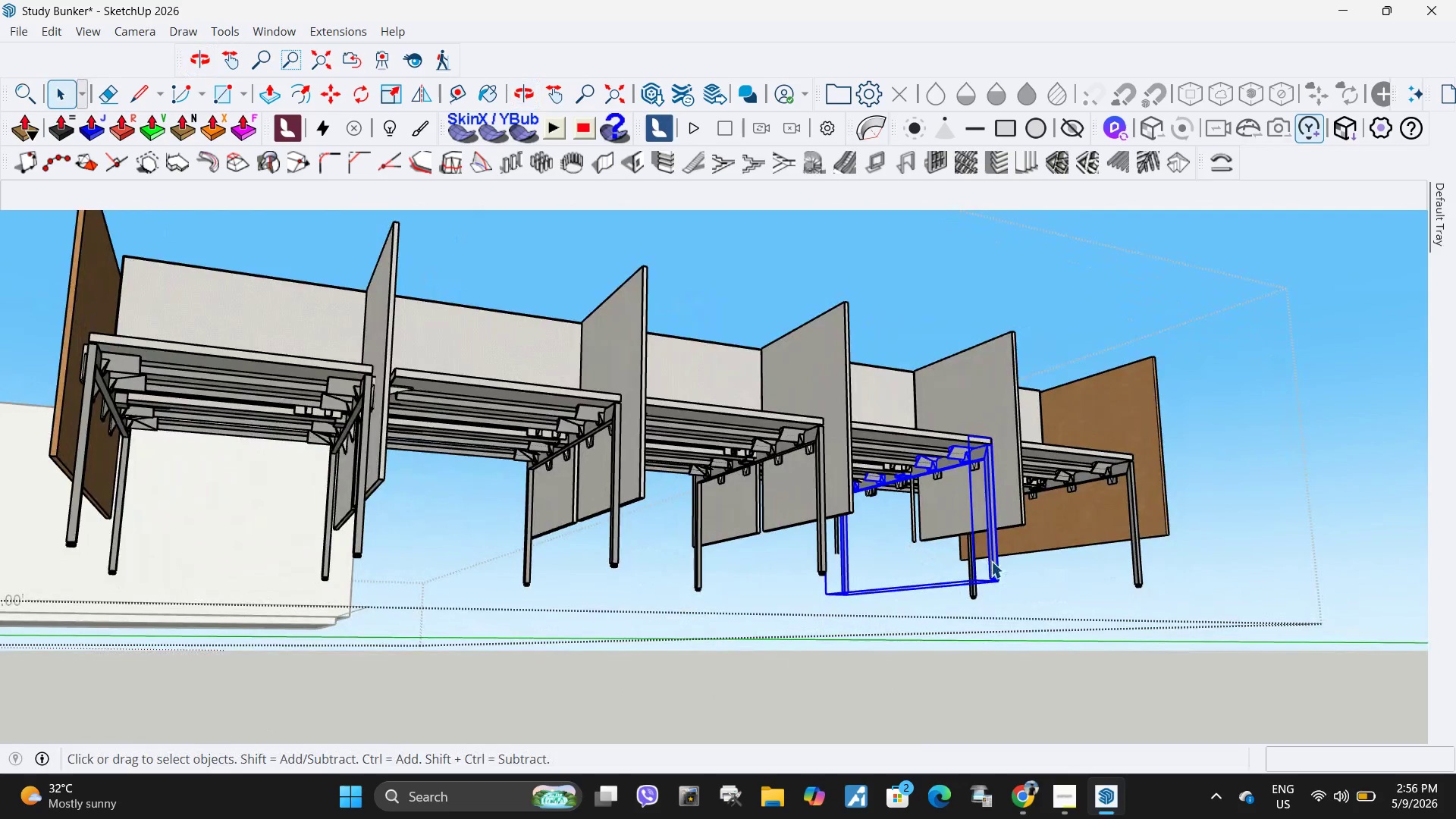 
triple_click([991, 561])
 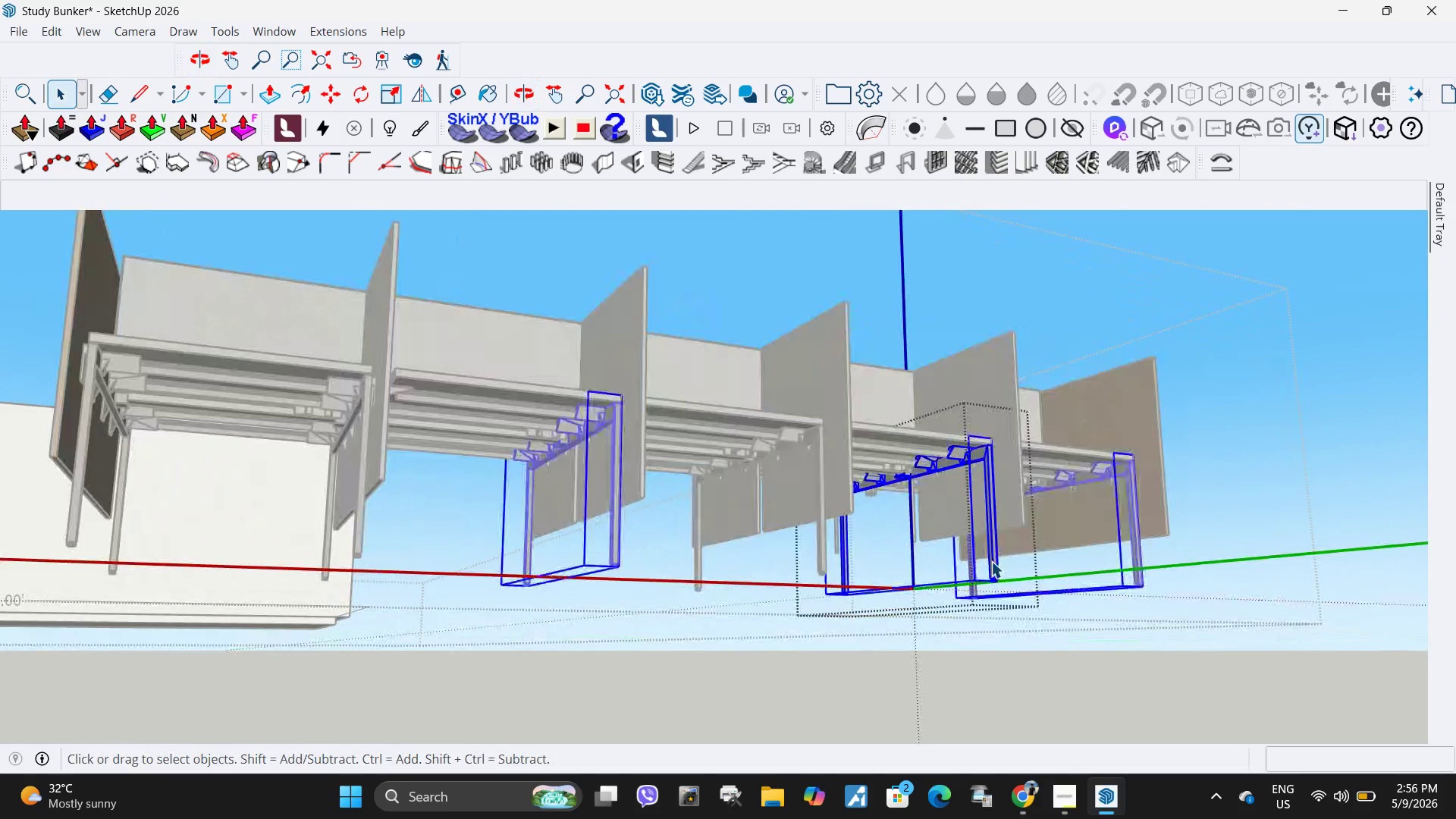 
triple_click([991, 561])
 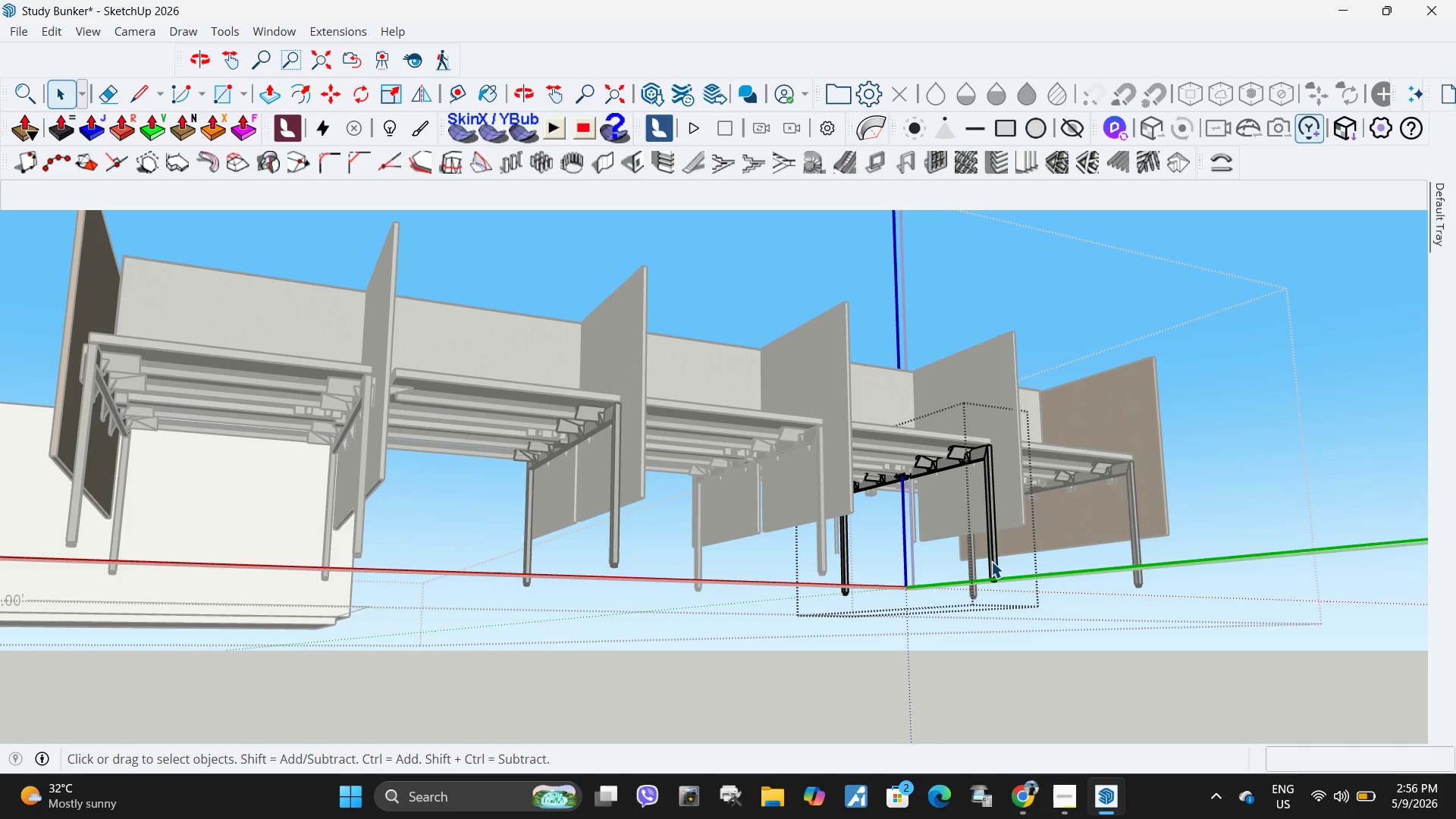 
triple_click([991, 561])
 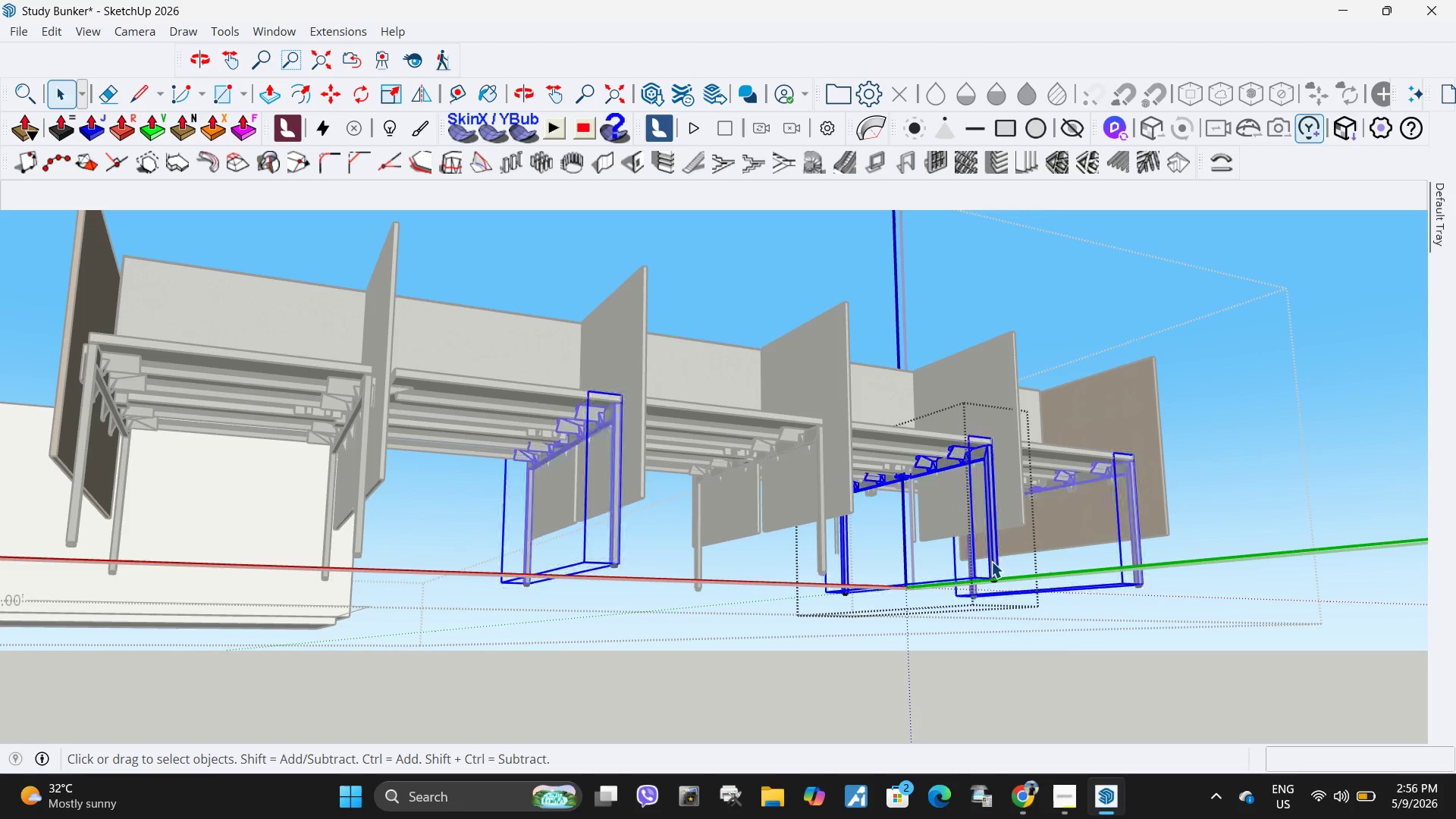 
triple_click([991, 561])
 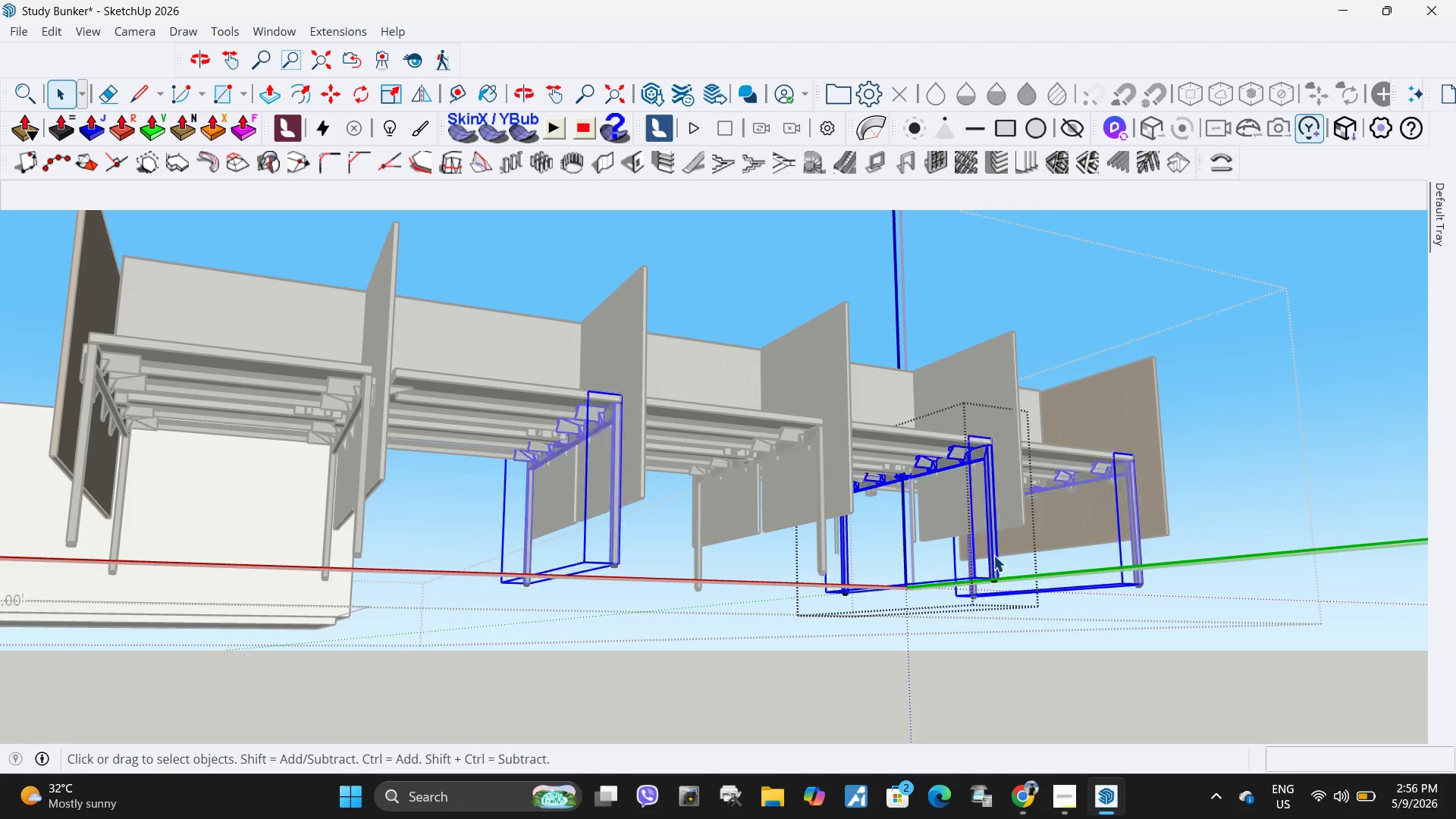 
triple_click([993, 555])
 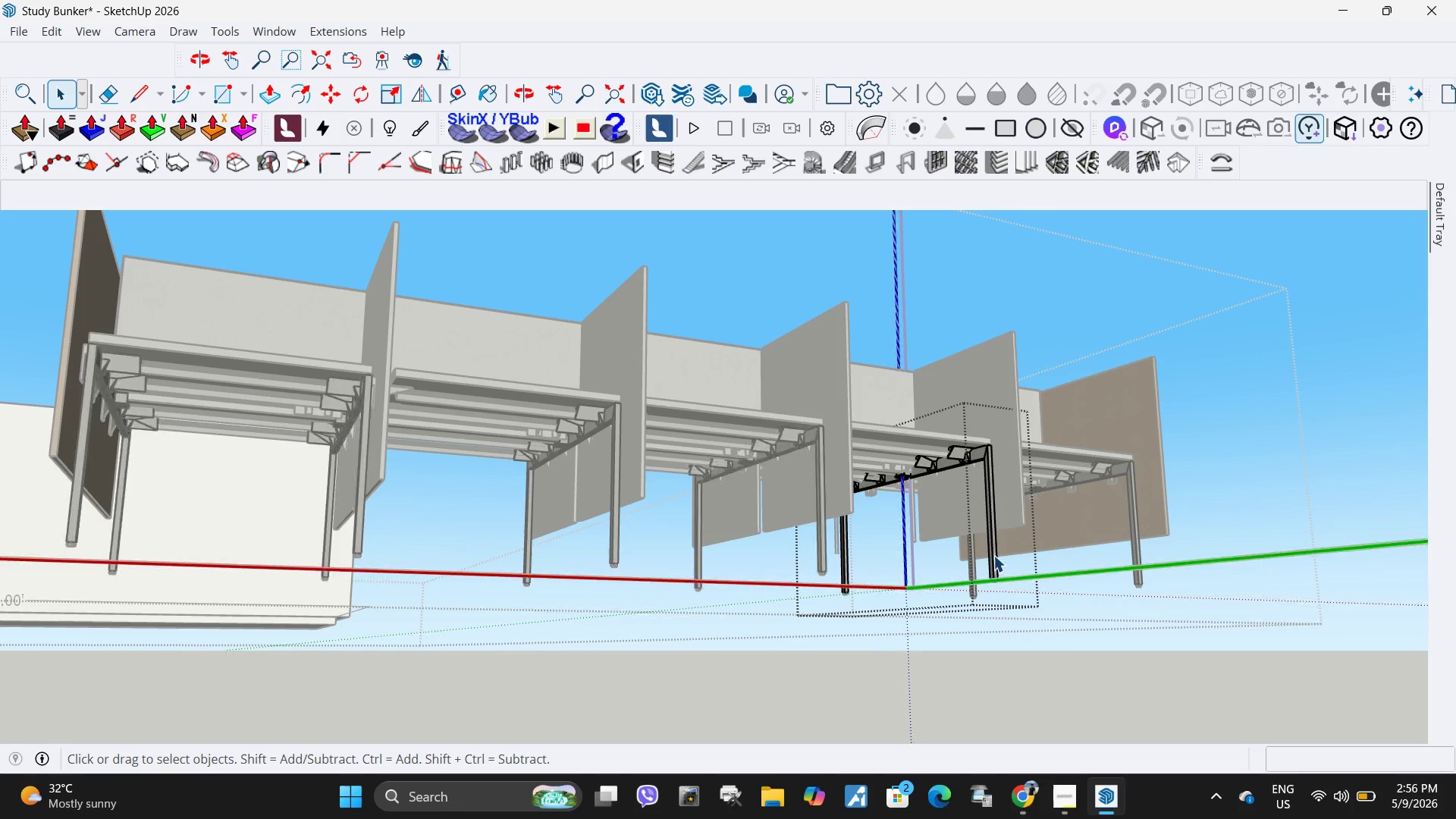 
triple_click([993, 555])
 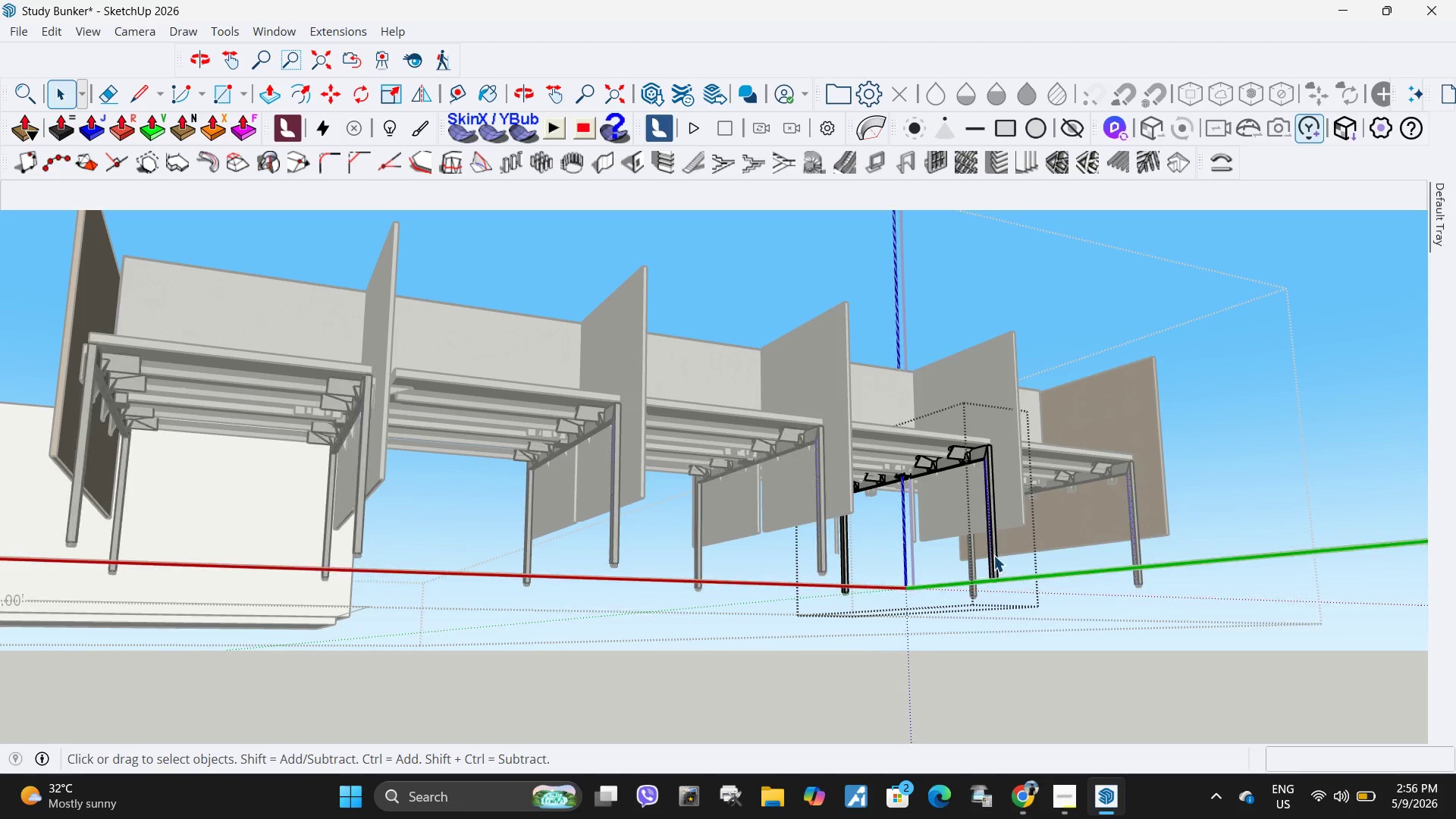 
triple_click([993, 555])
 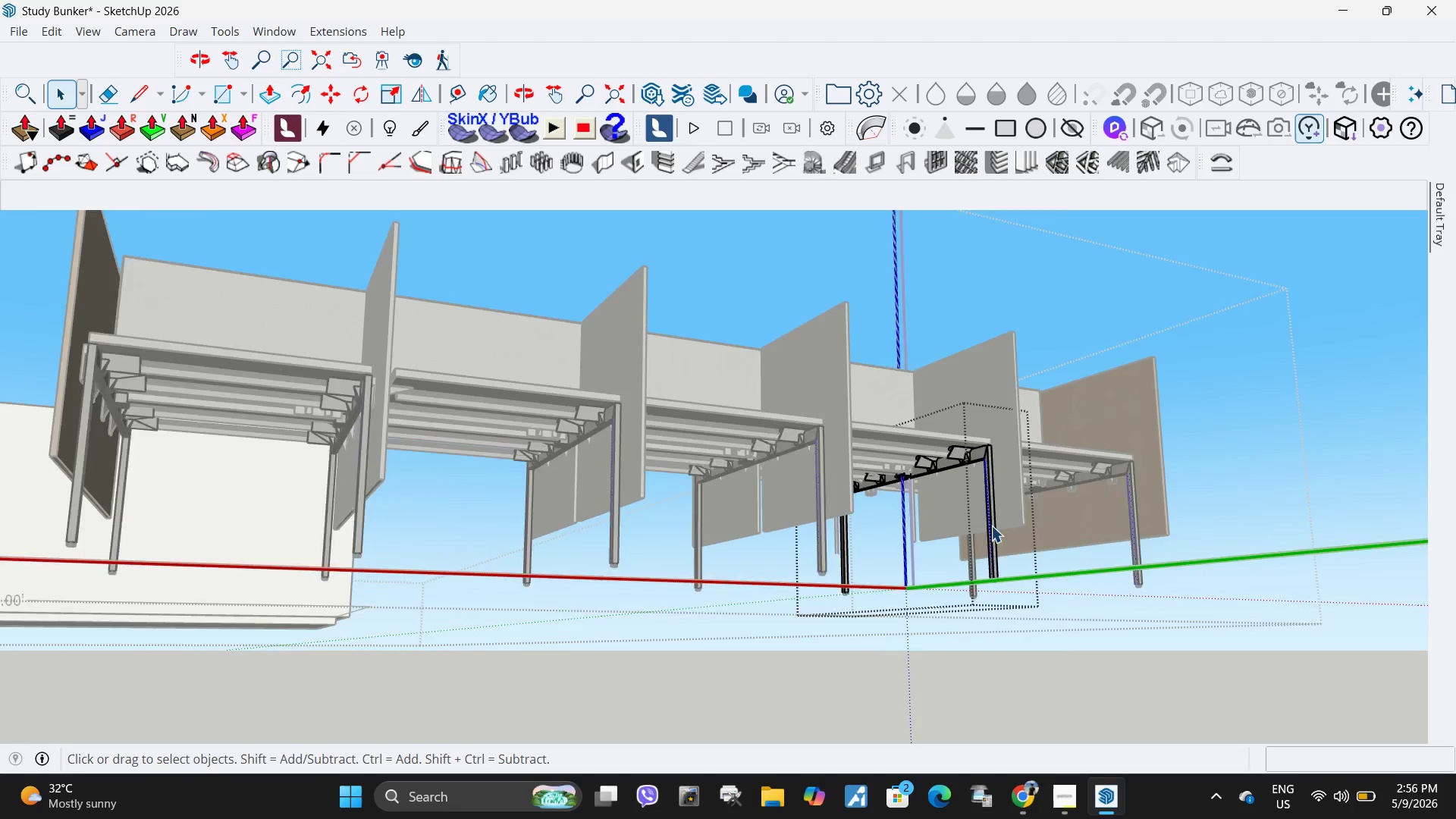 
key(Escape)
 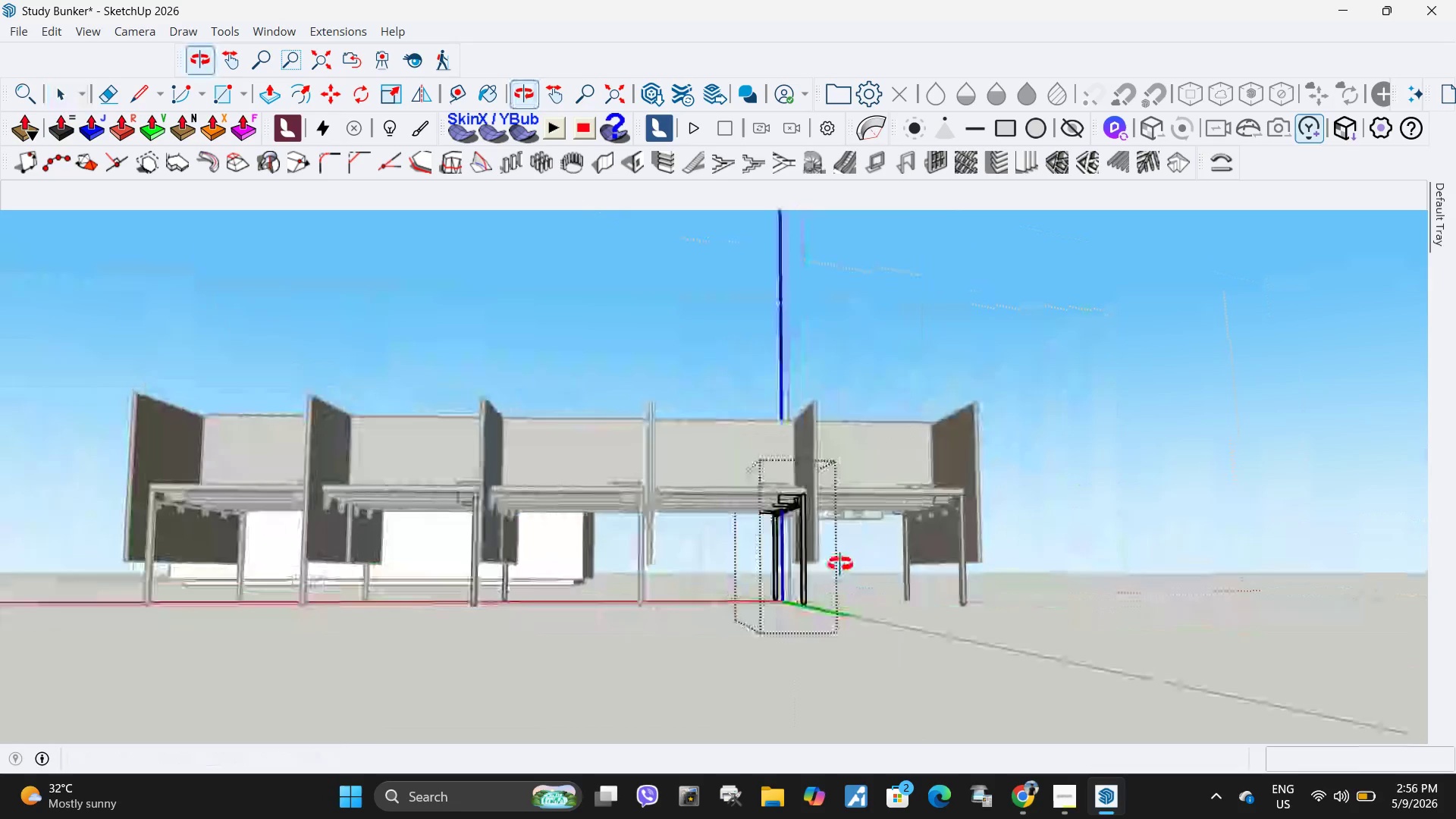 
scroll: coordinate [990, 523], scroll_direction: down, amount: 3.0
 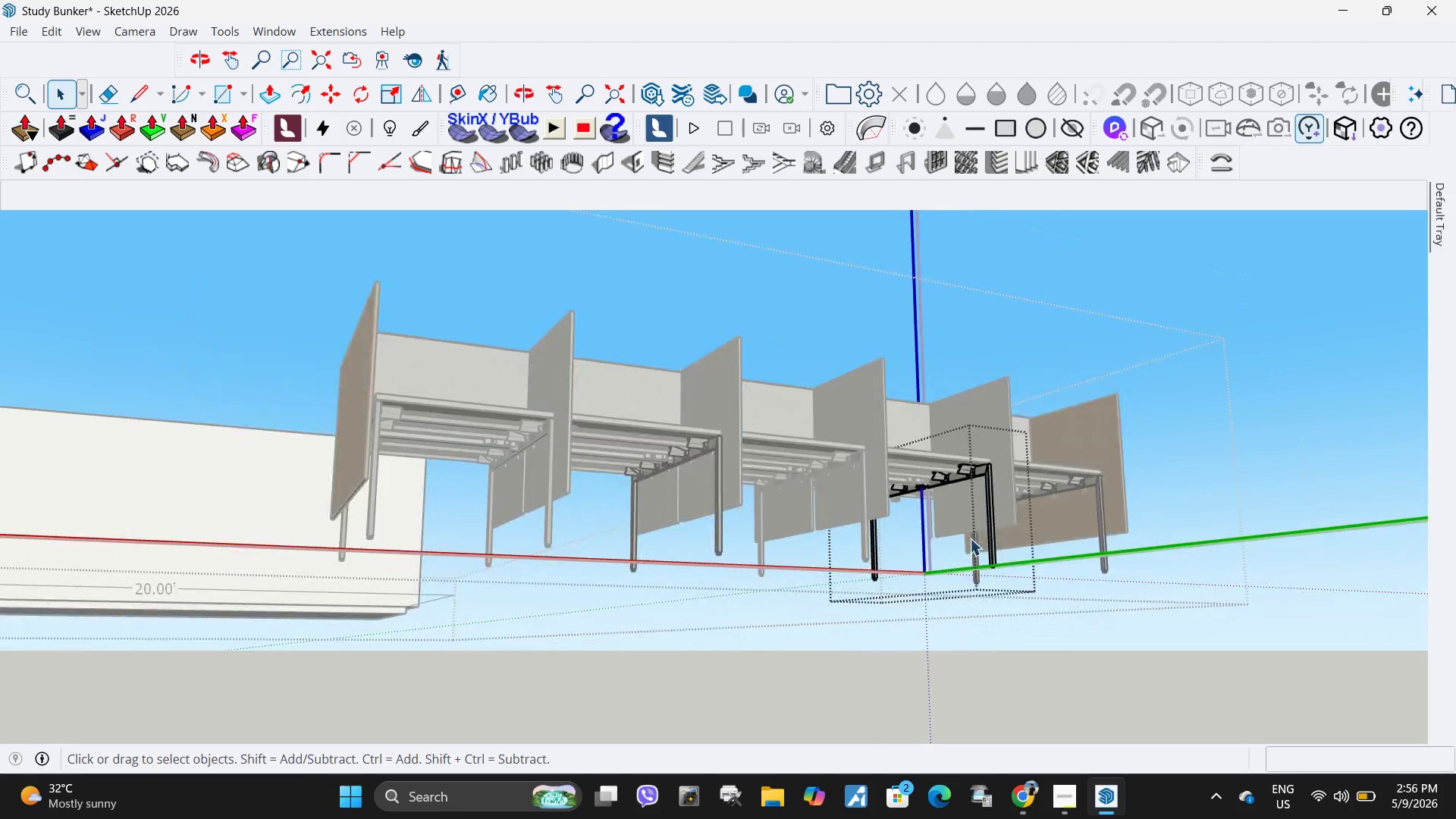 
key(Escape)
 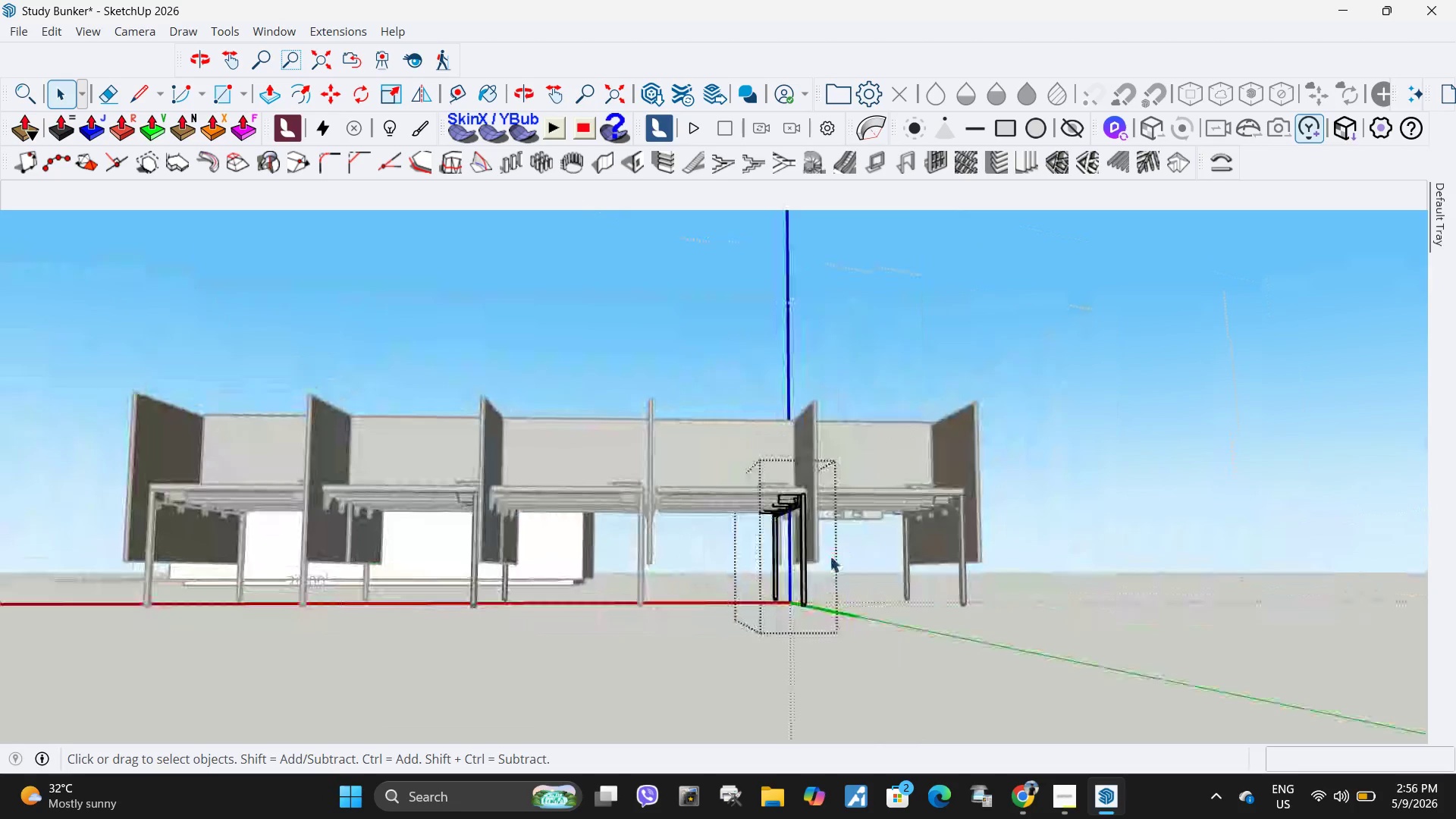 
key(Escape)
 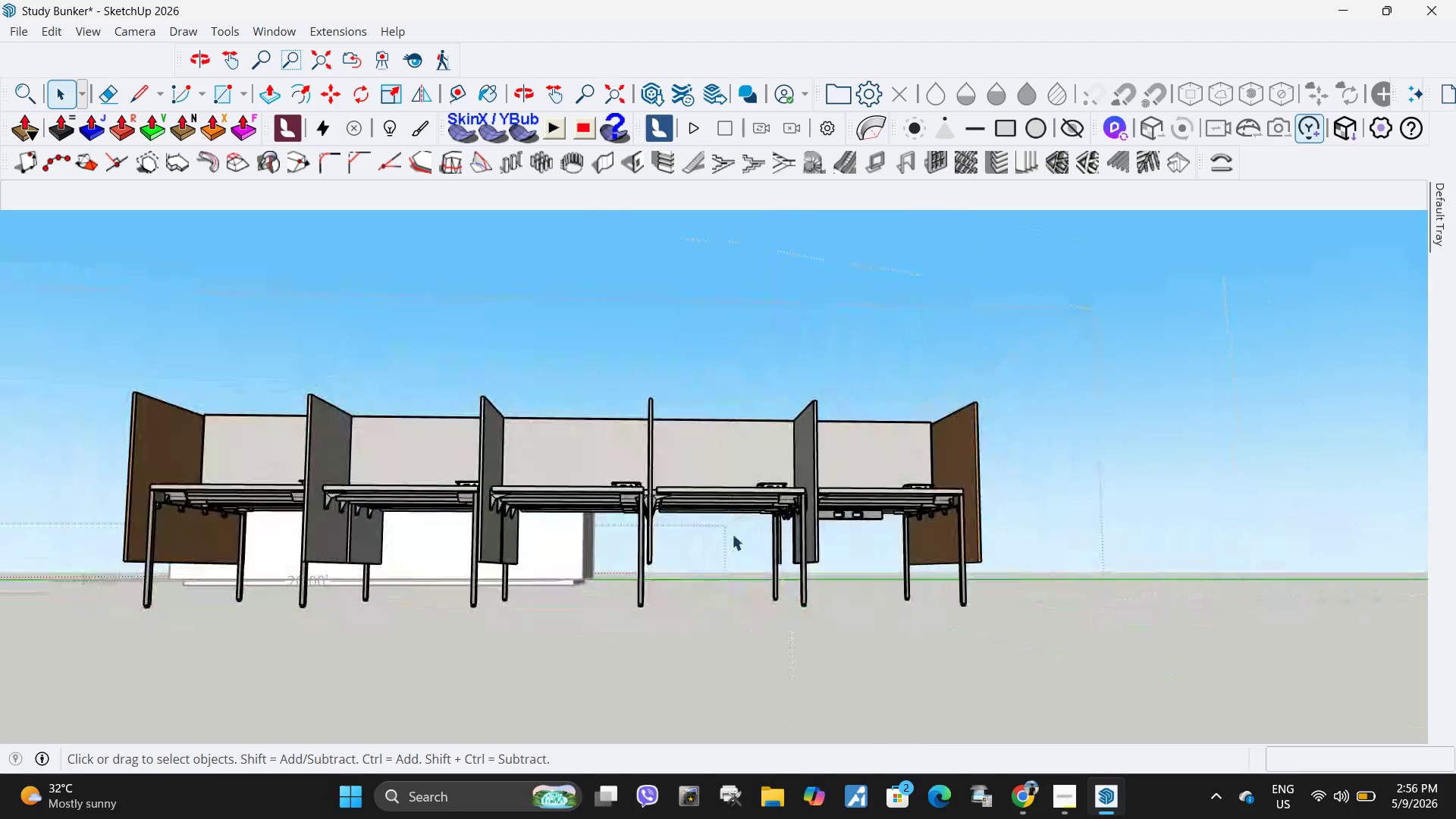 
key(Escape)
 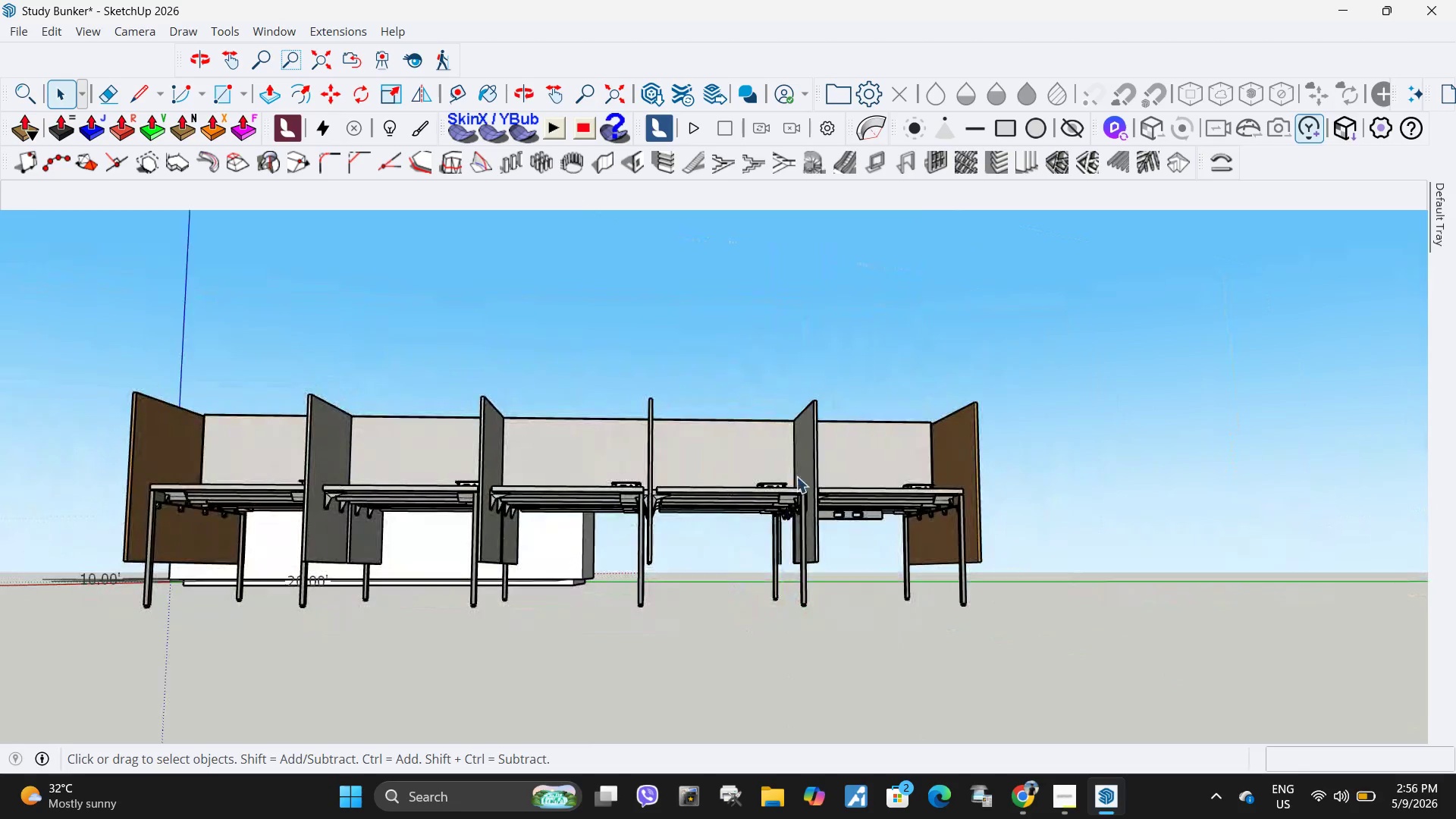 
key(Escape)
 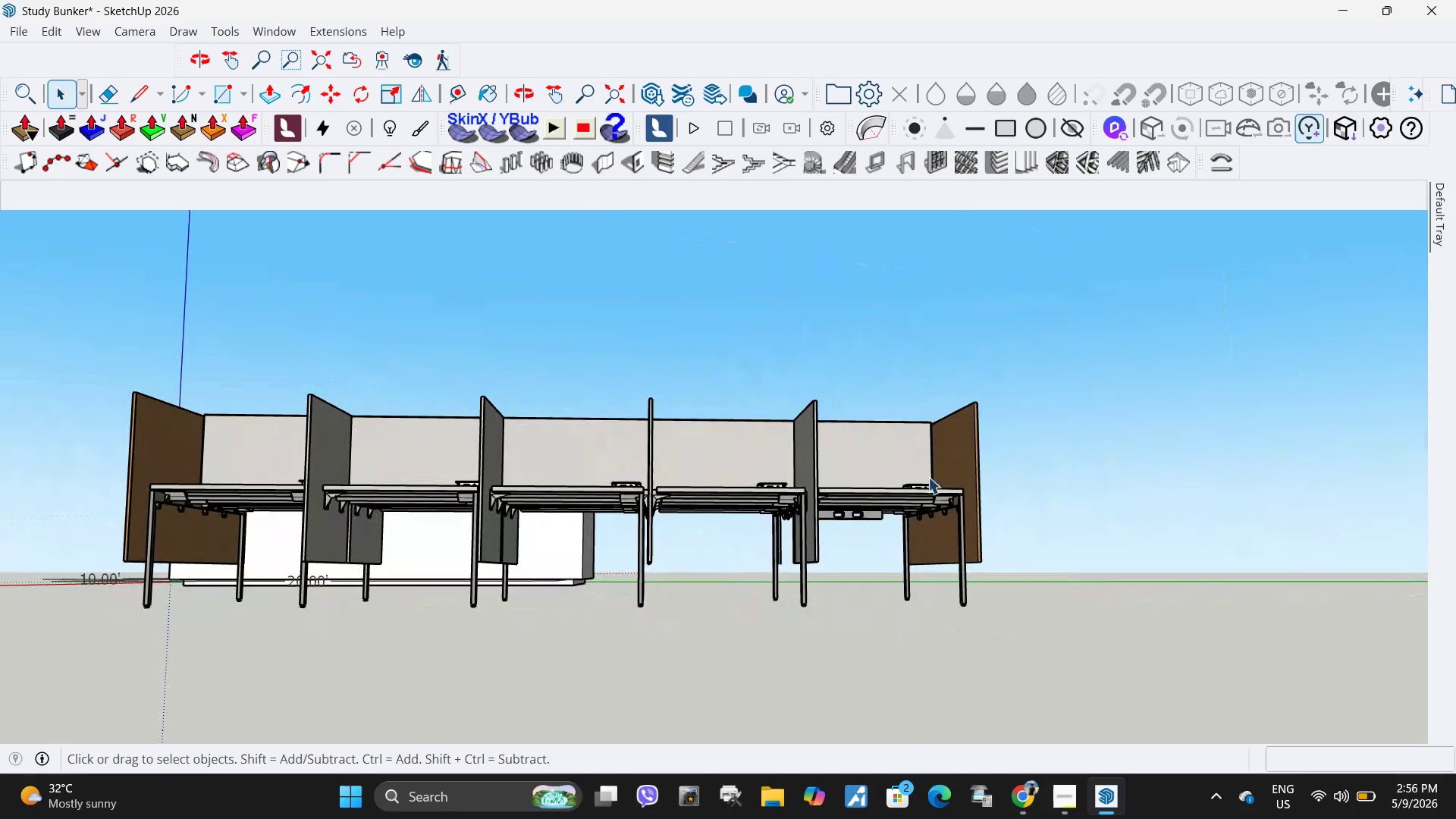 
key(Escape)
 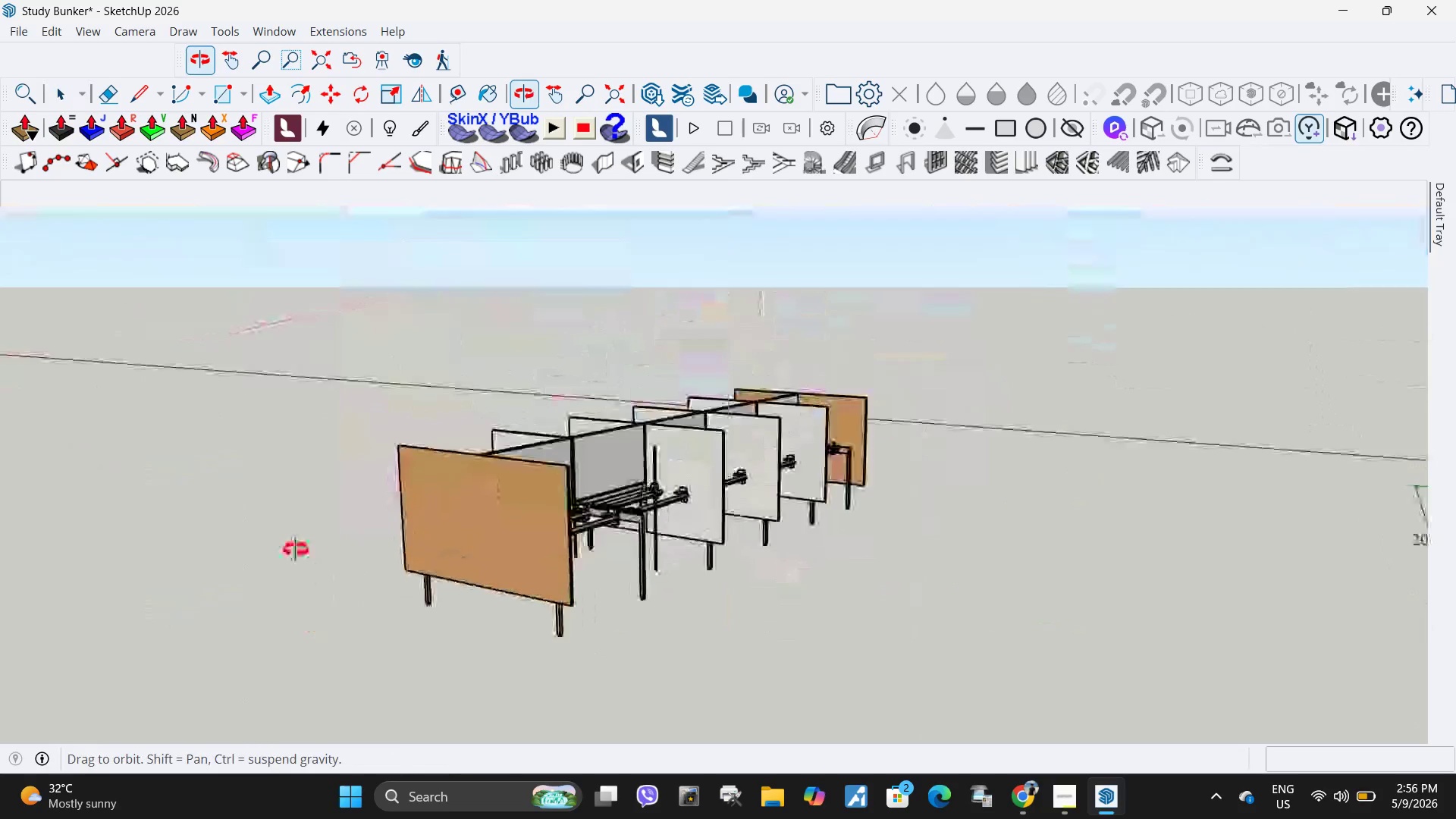 
left_click([675, 491])
 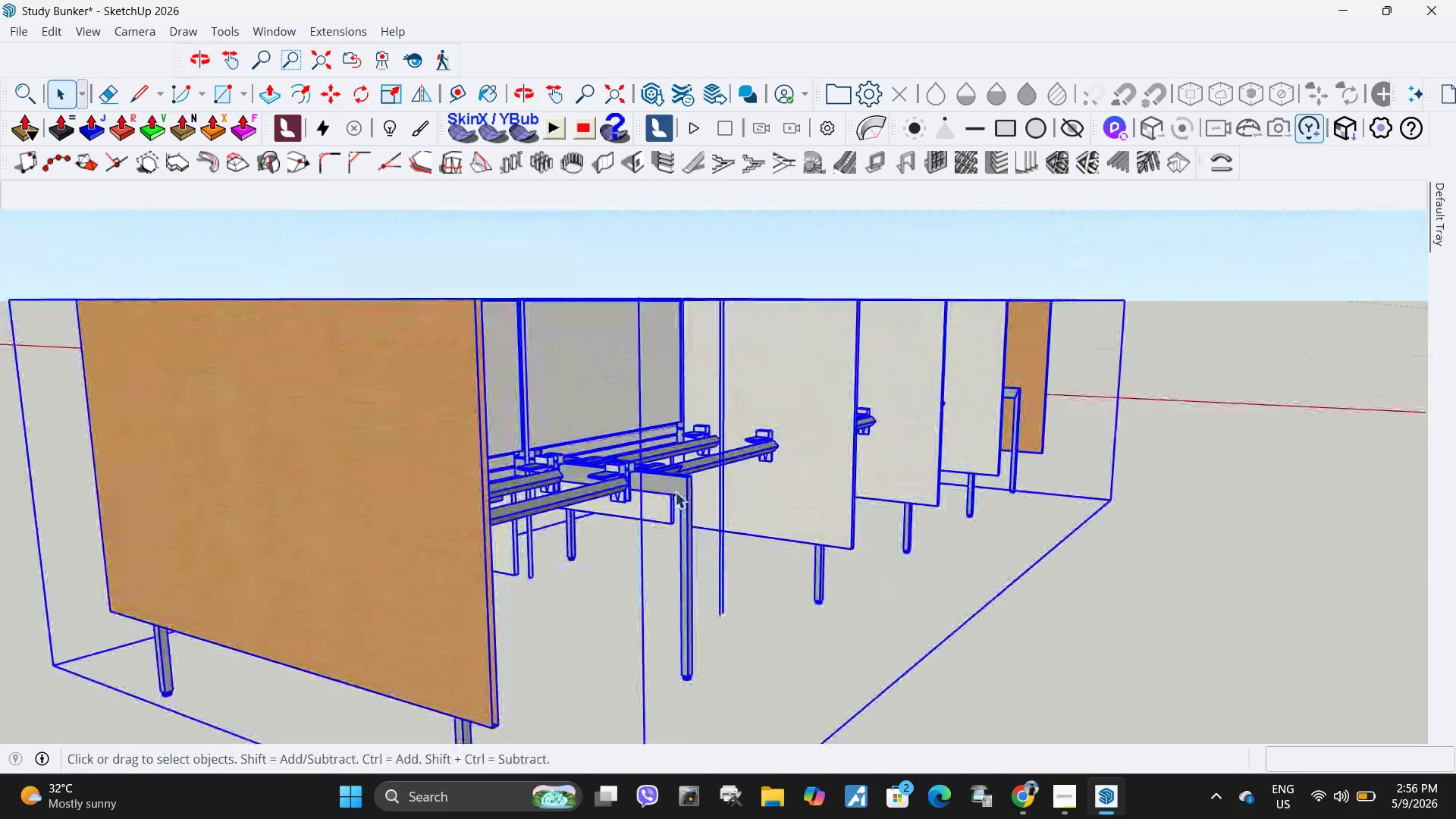 
scroll: coordinate [639, 522], scroll_direction: up, amount: 6.0
 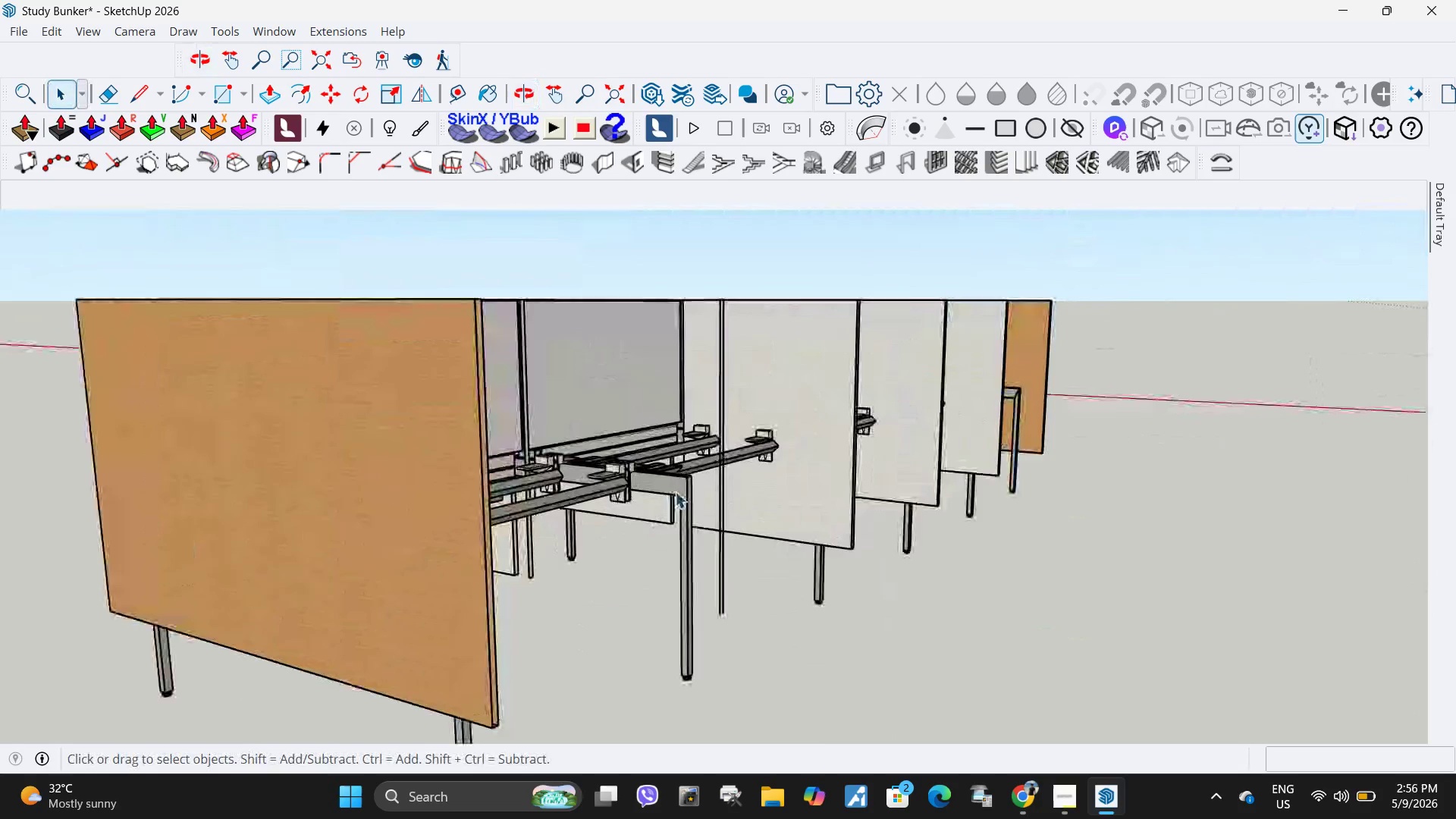 
double_click([675, 491])
 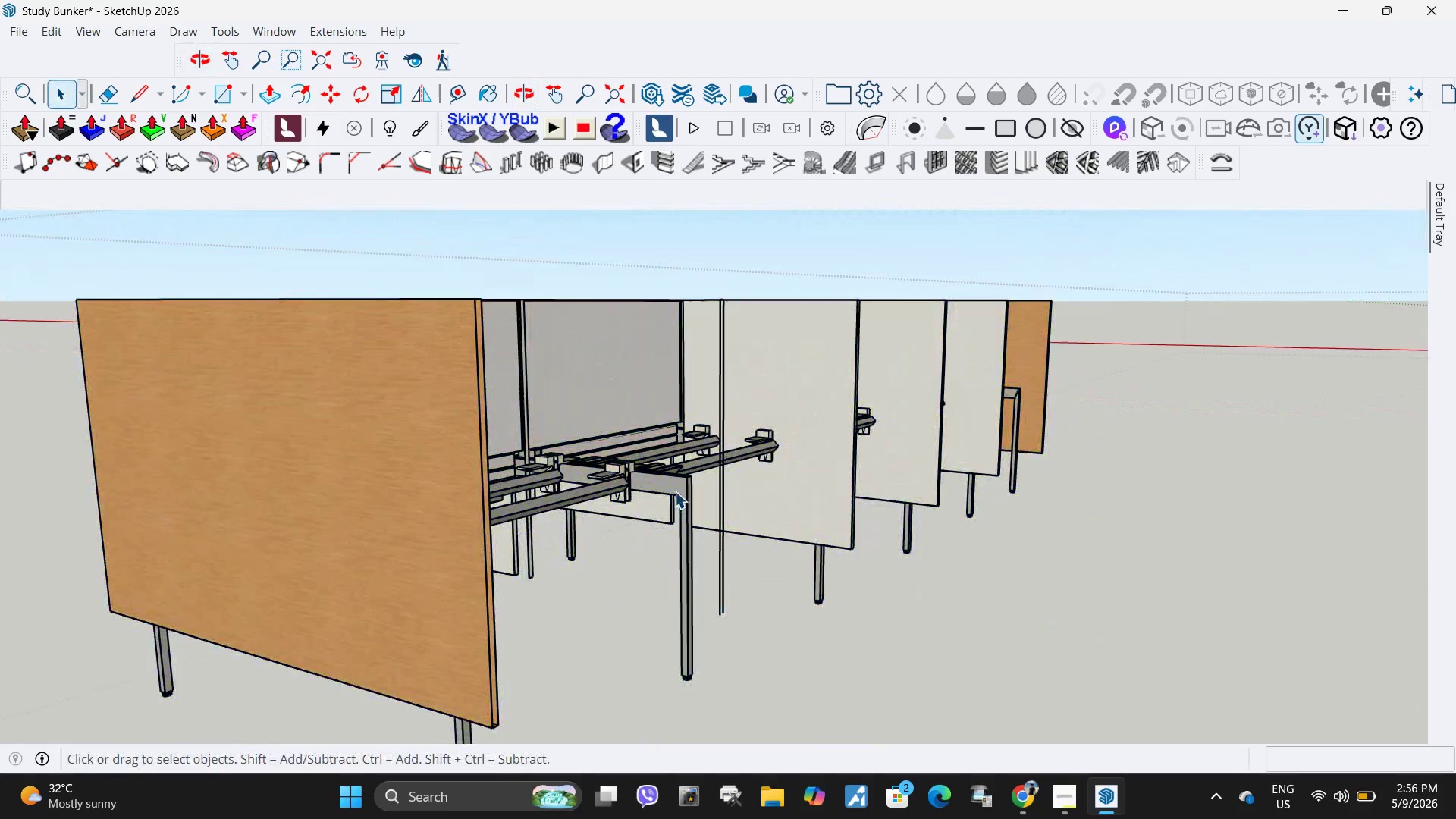 
triple_click([675, 491])
 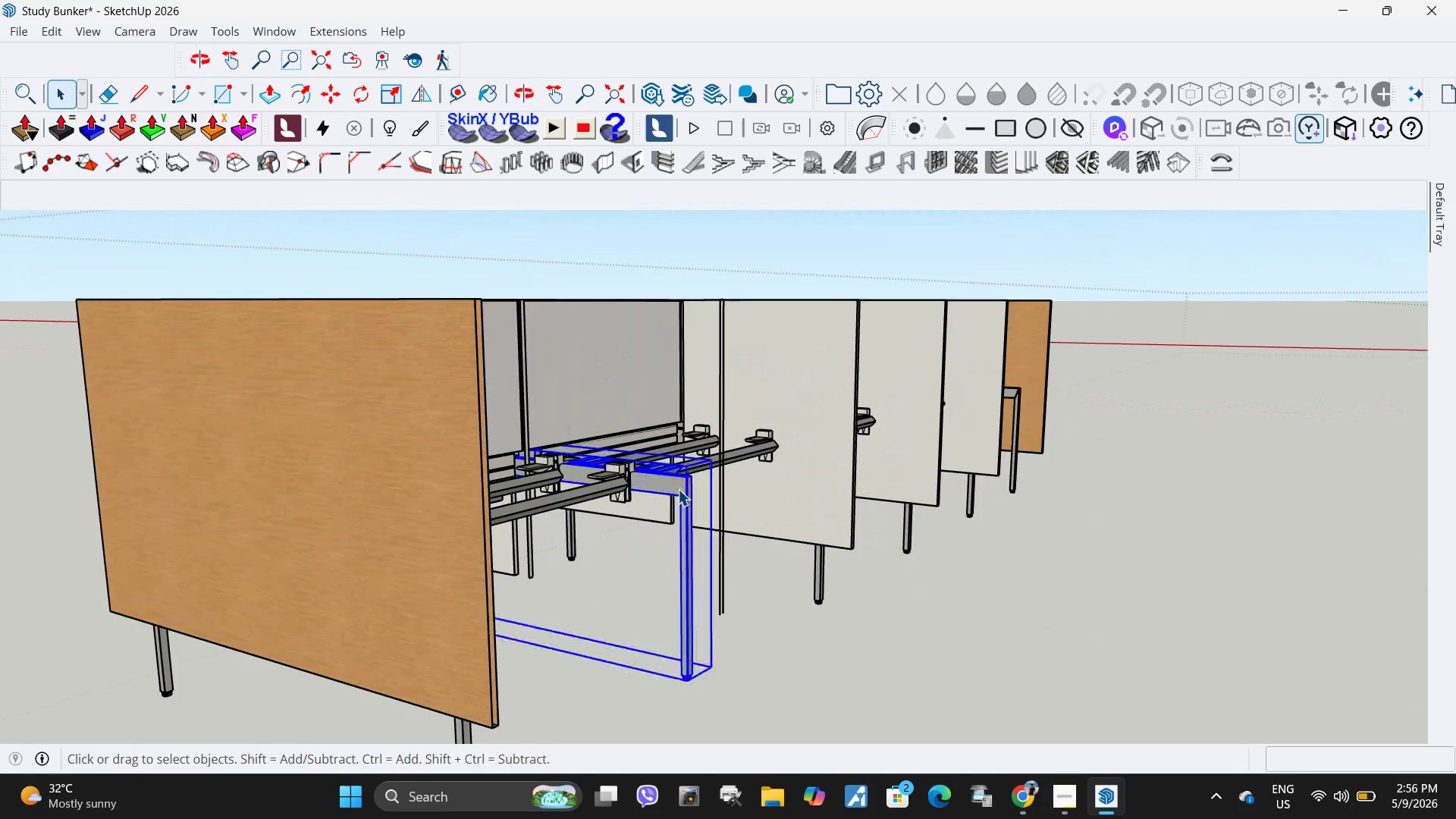 
triple_click([678, 489])
 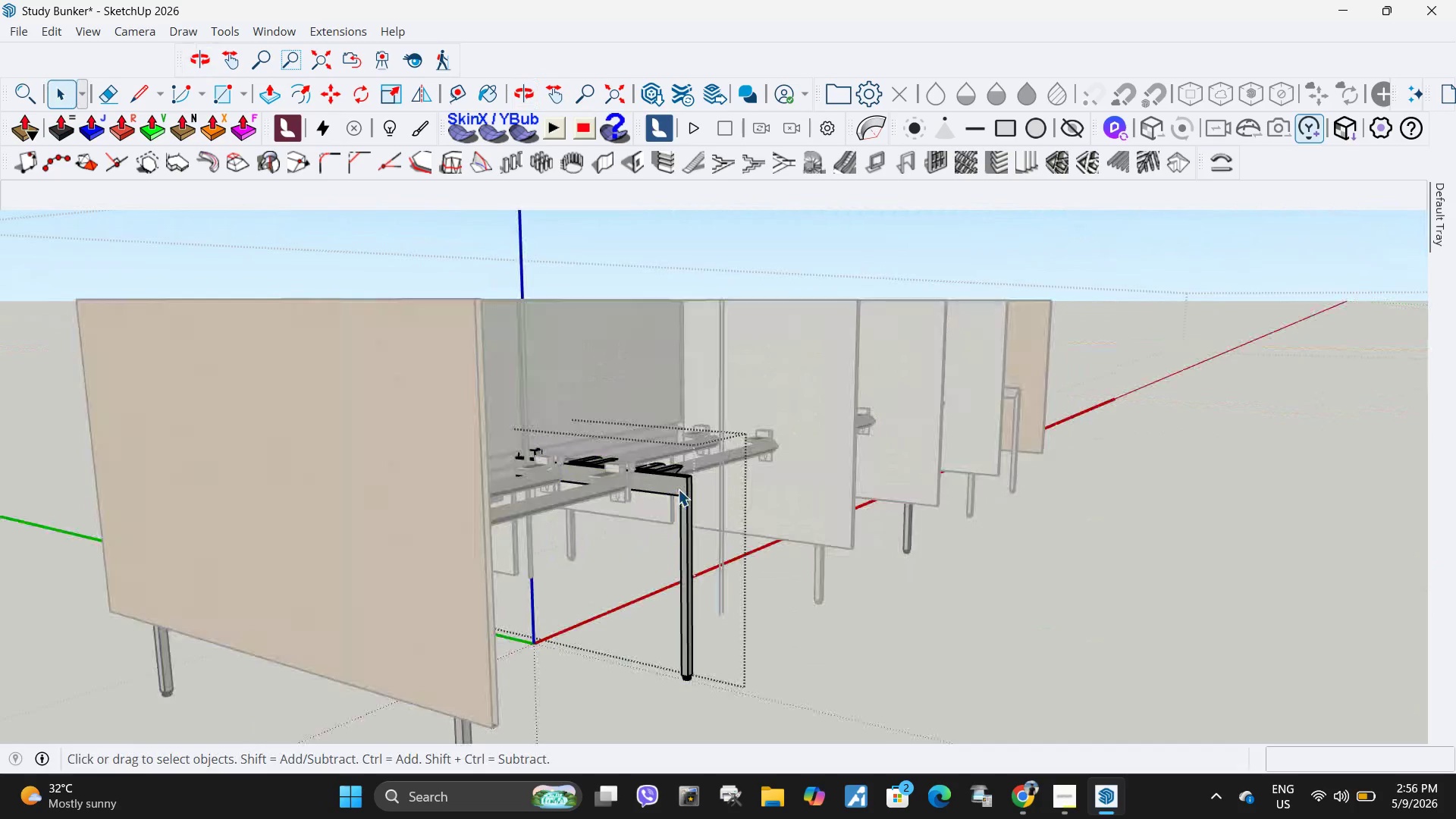 
triple_click([678, 489])
 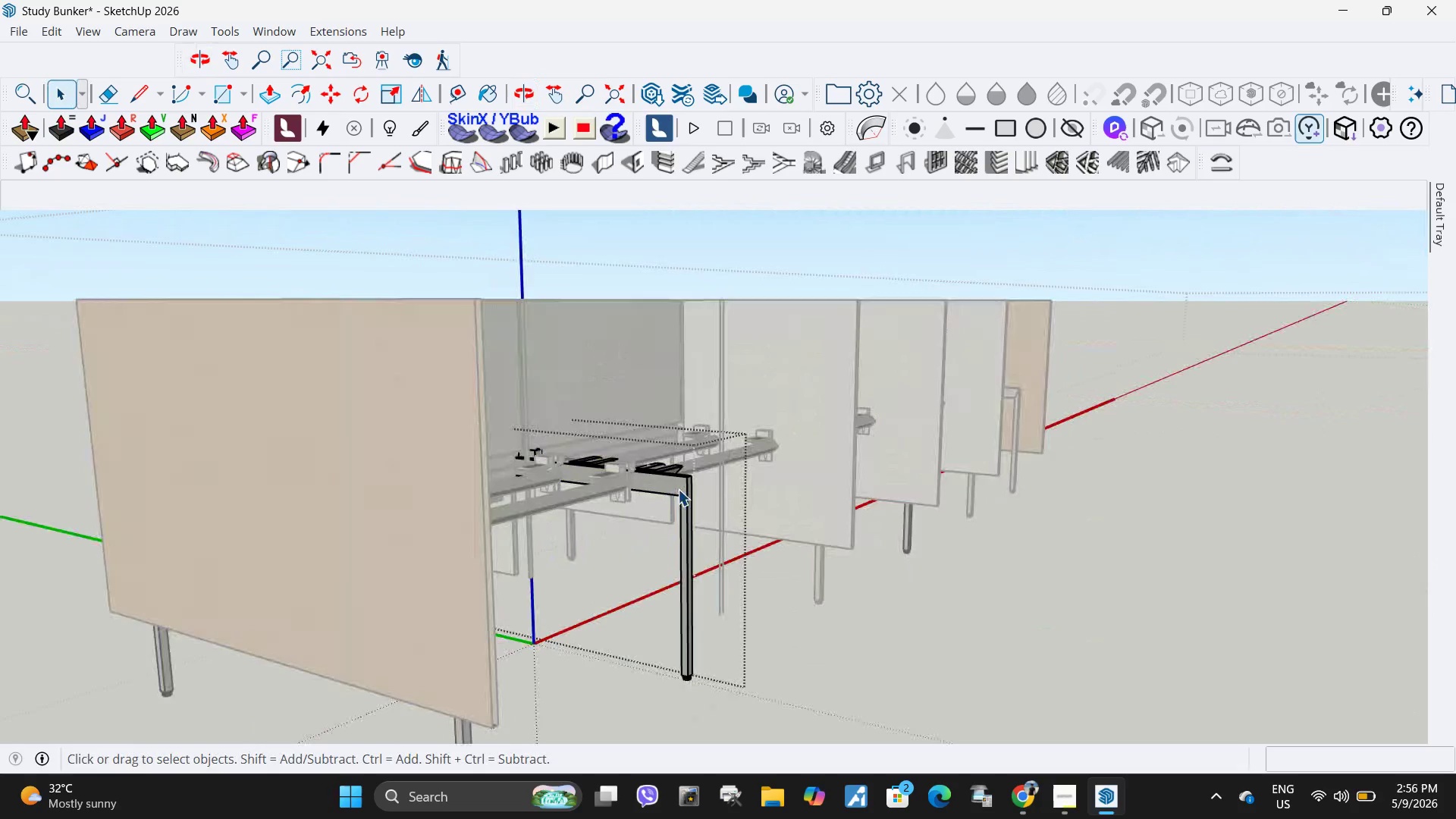 
triple_click([678, 489])
 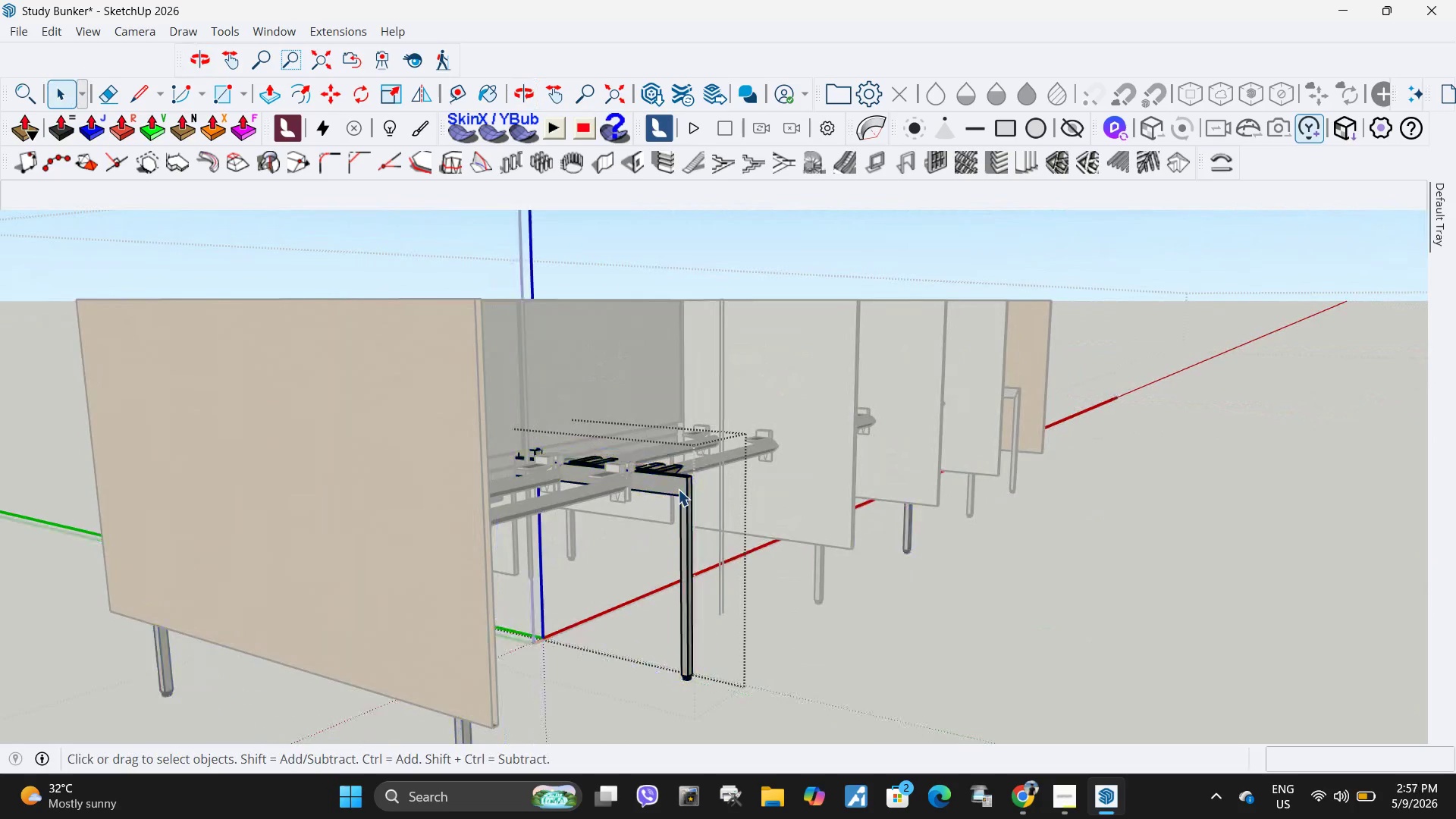 
triple_click([678, 489])
 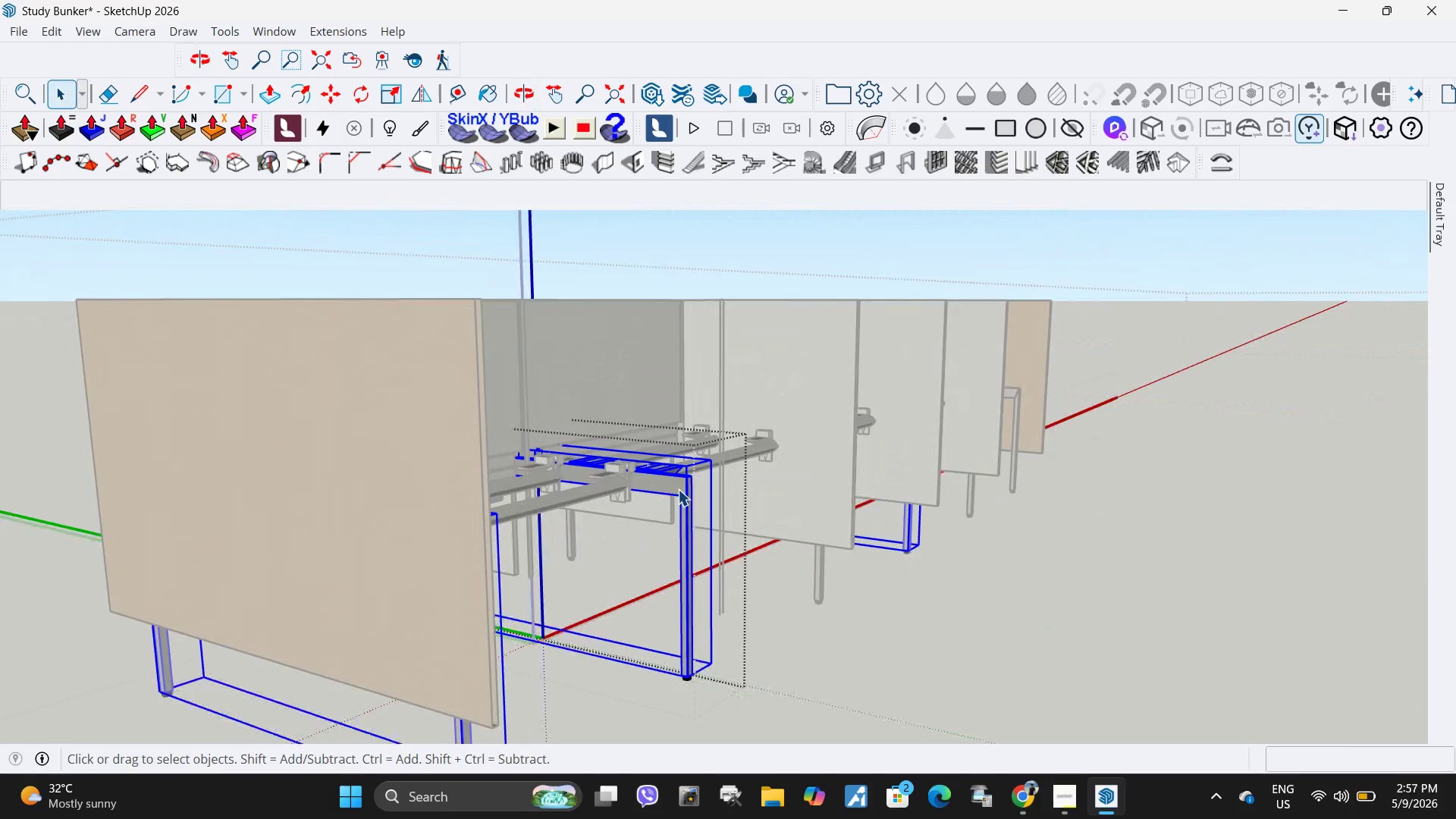 
triple_click([678, 489])
 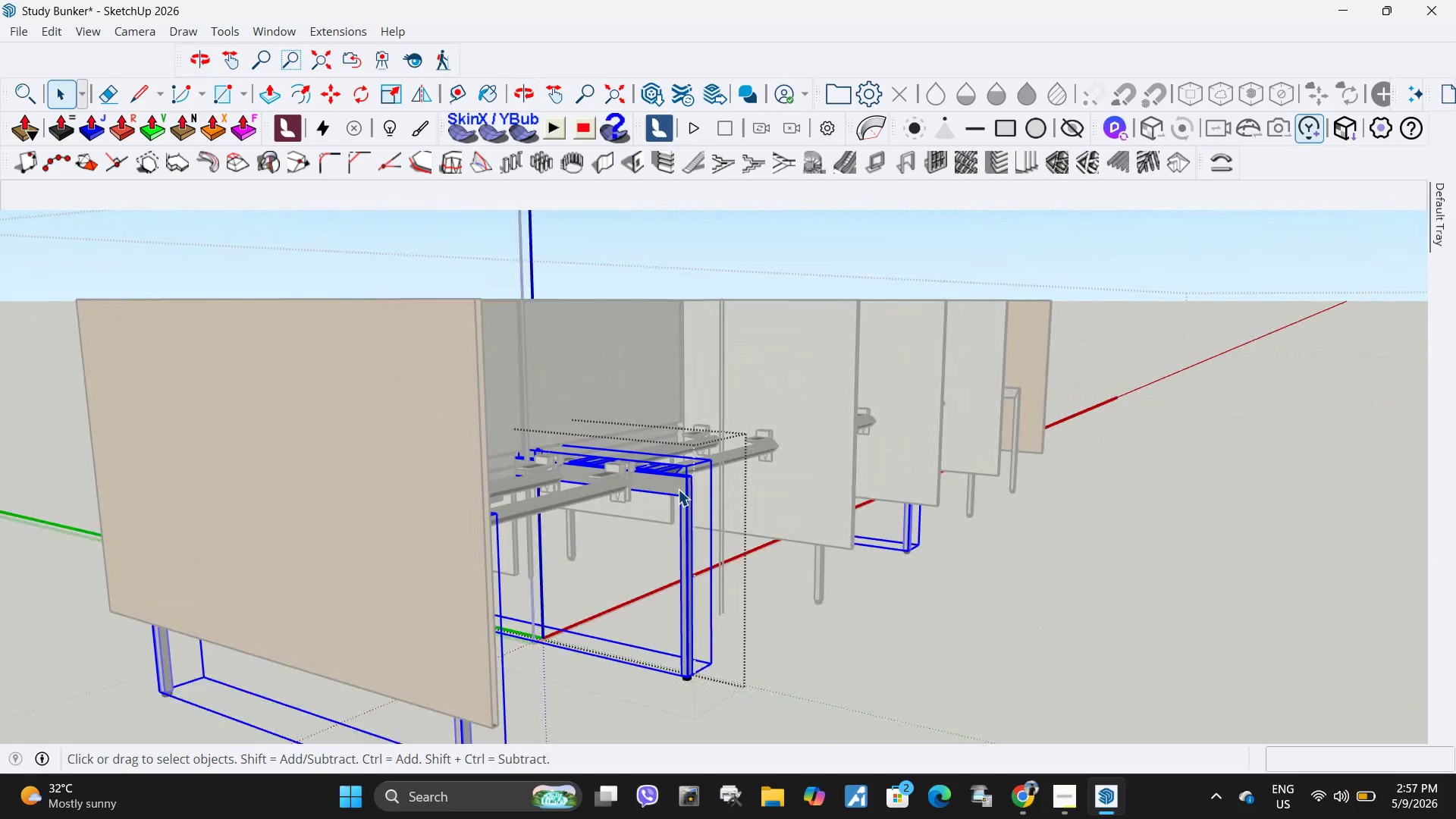 
triple_click([678, 489])
 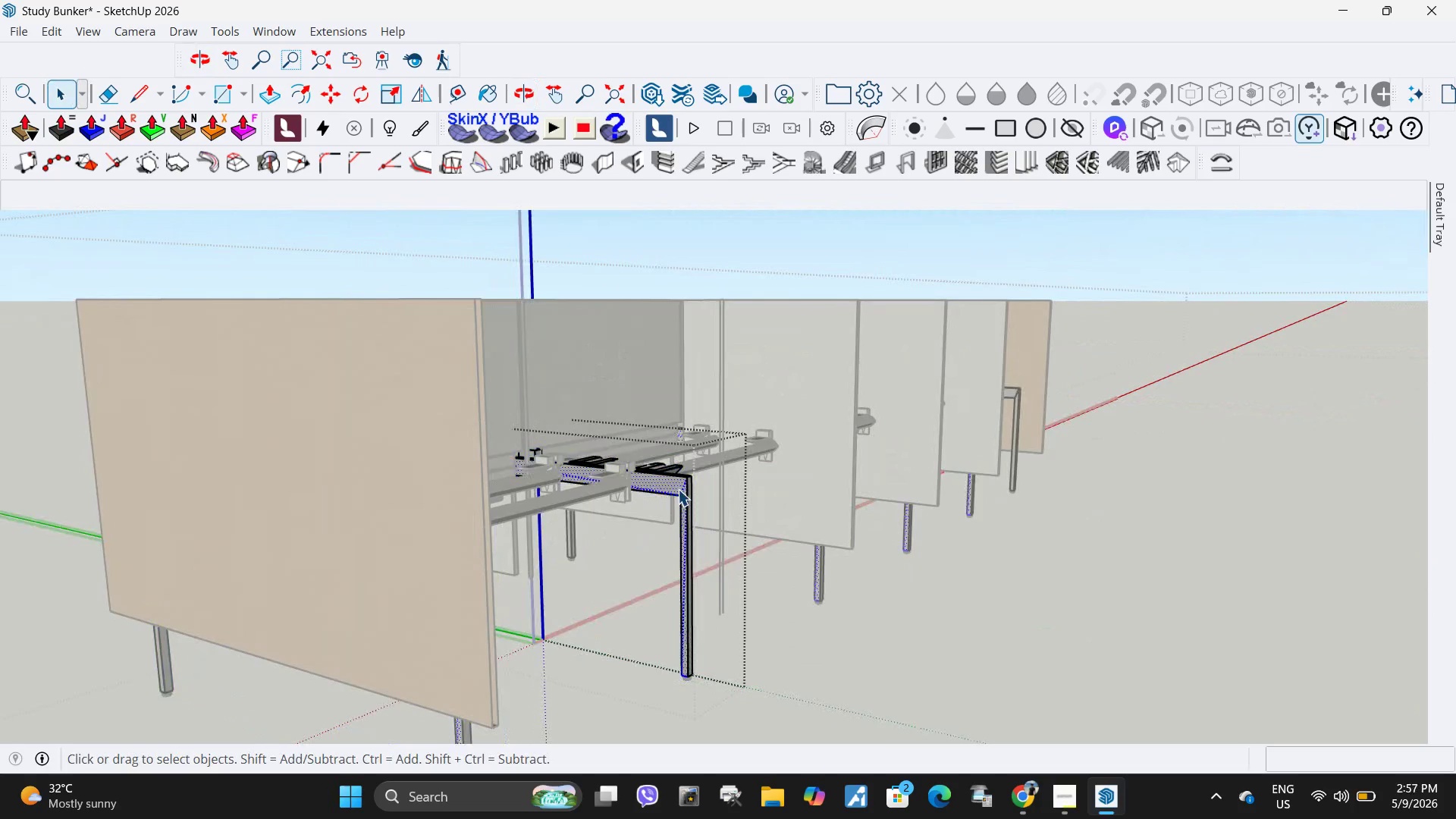 
triple_click([678, 489])
 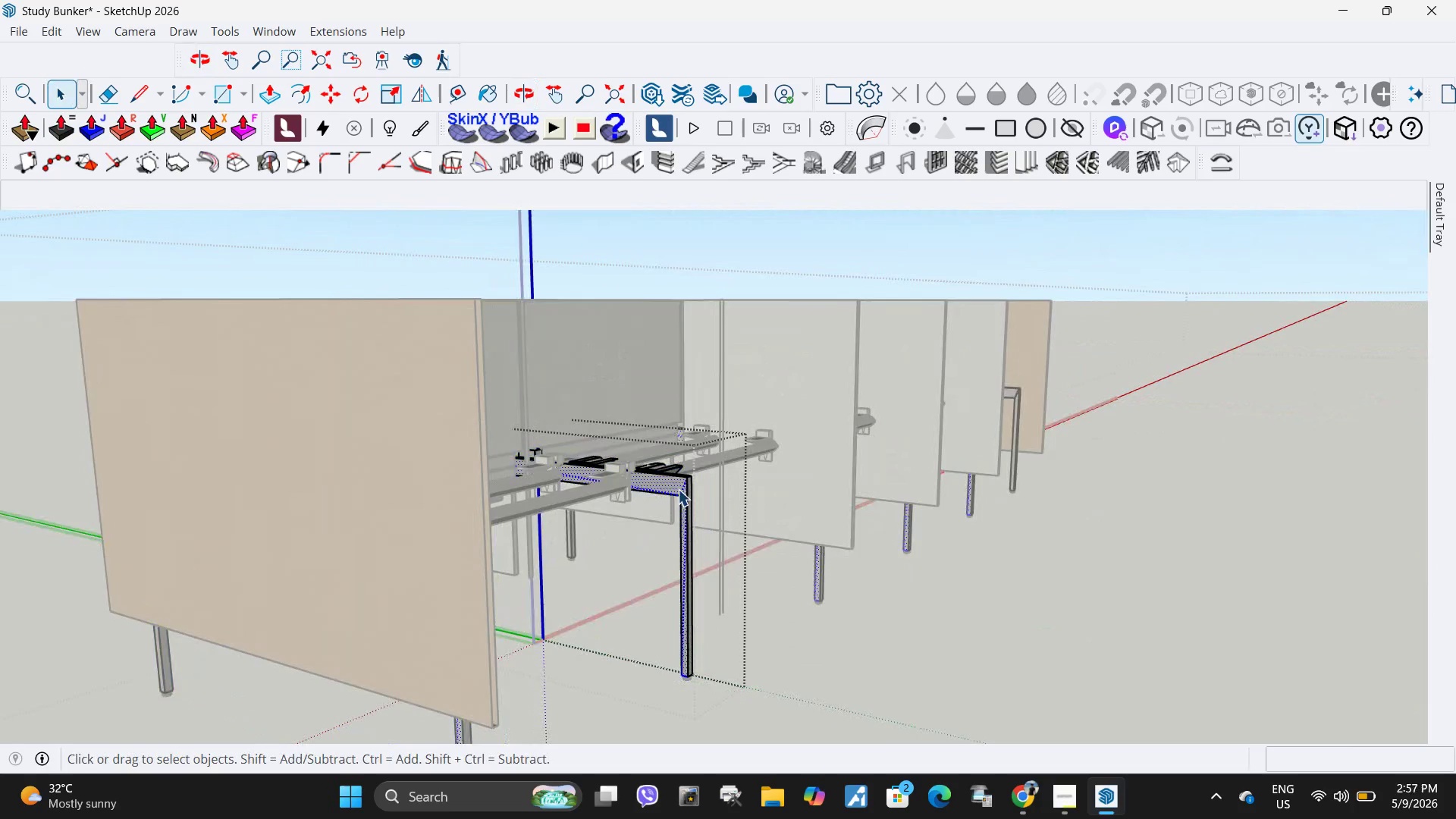 
triple_click([678, 489])
 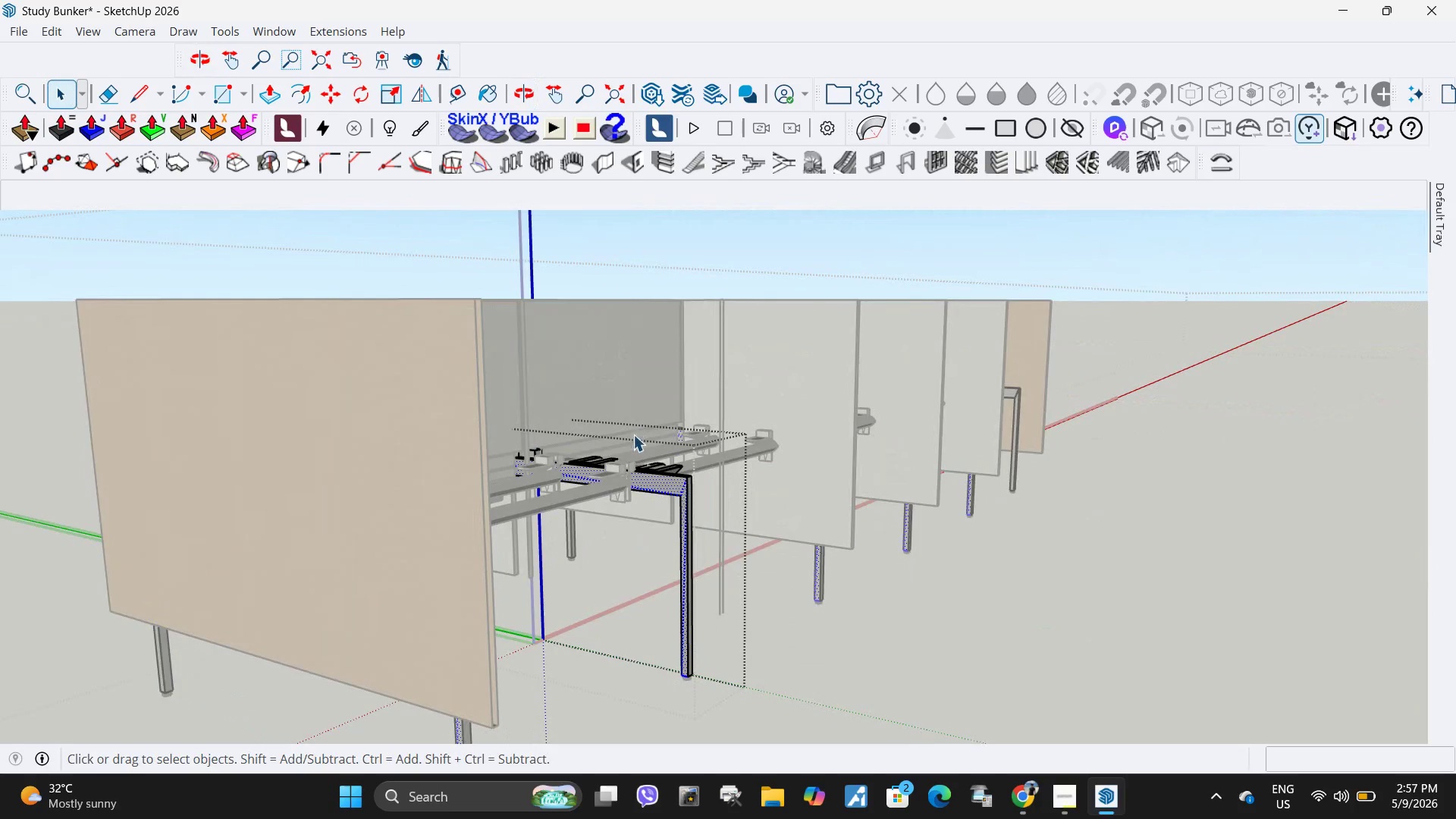 
left_click_drag(start_coordinate=[632, 427], to_coordinate=[745, 685])
 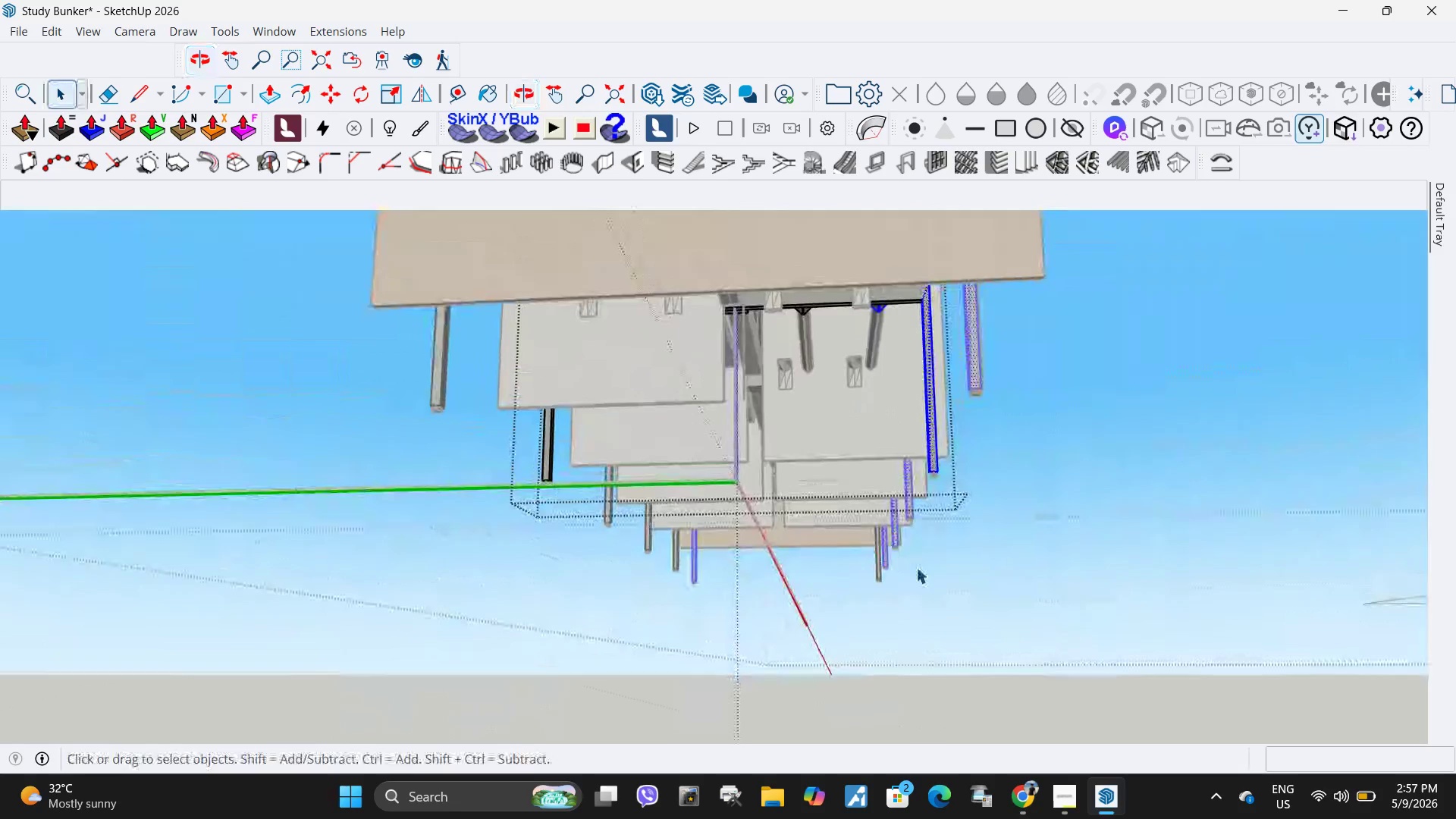 
key(M)
 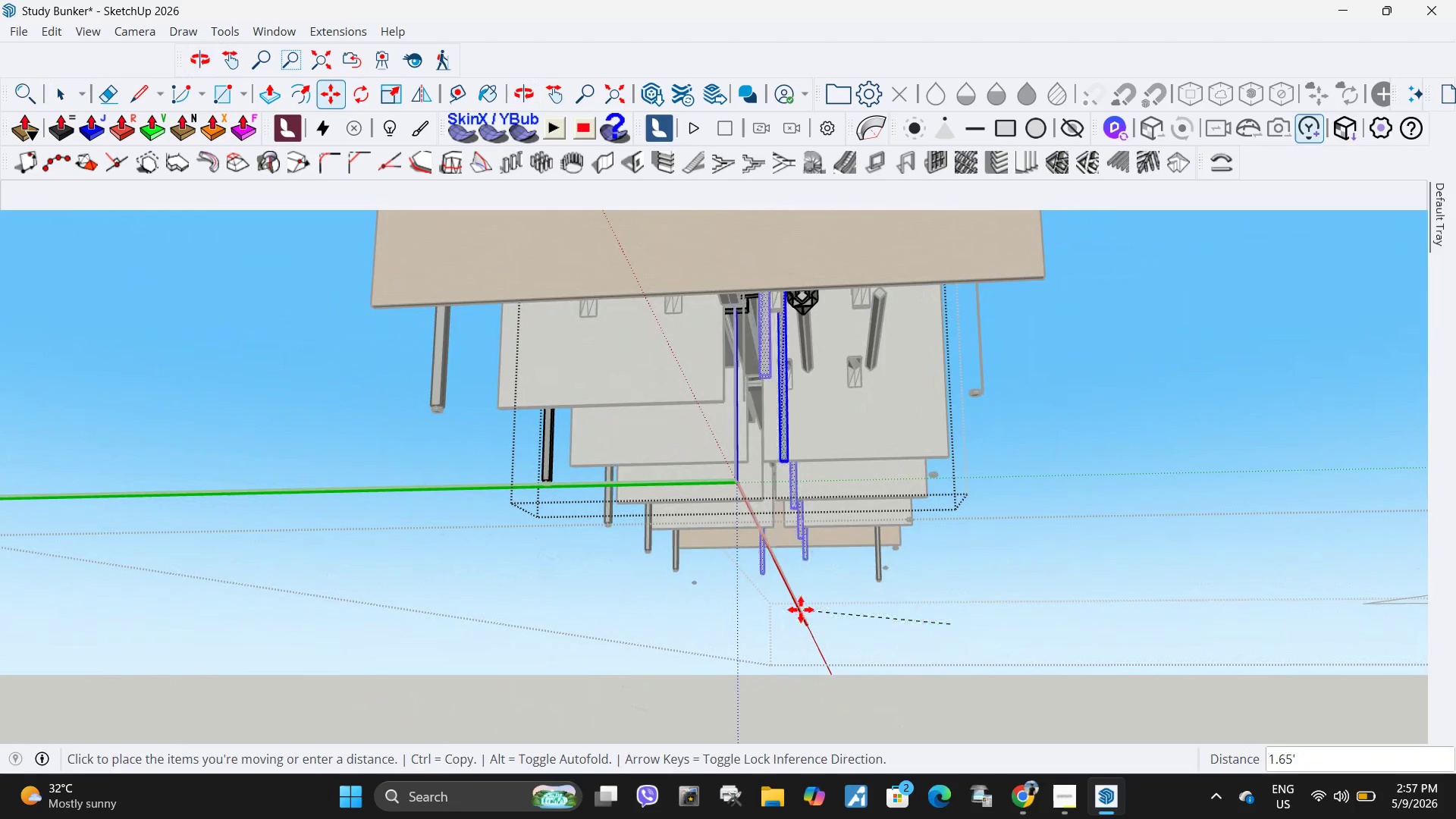 
key(Escape)
 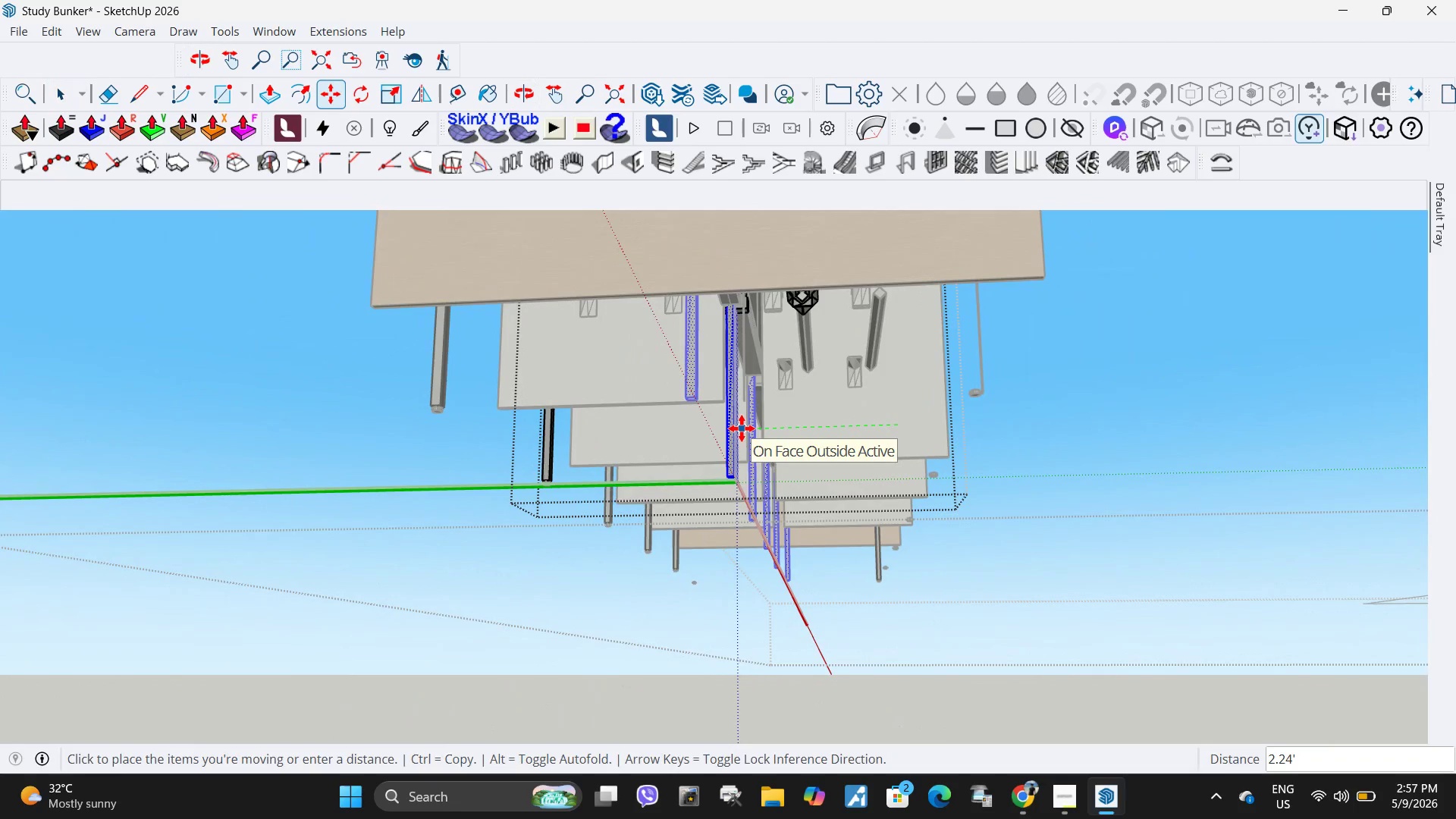 
left_click([741, 429])
 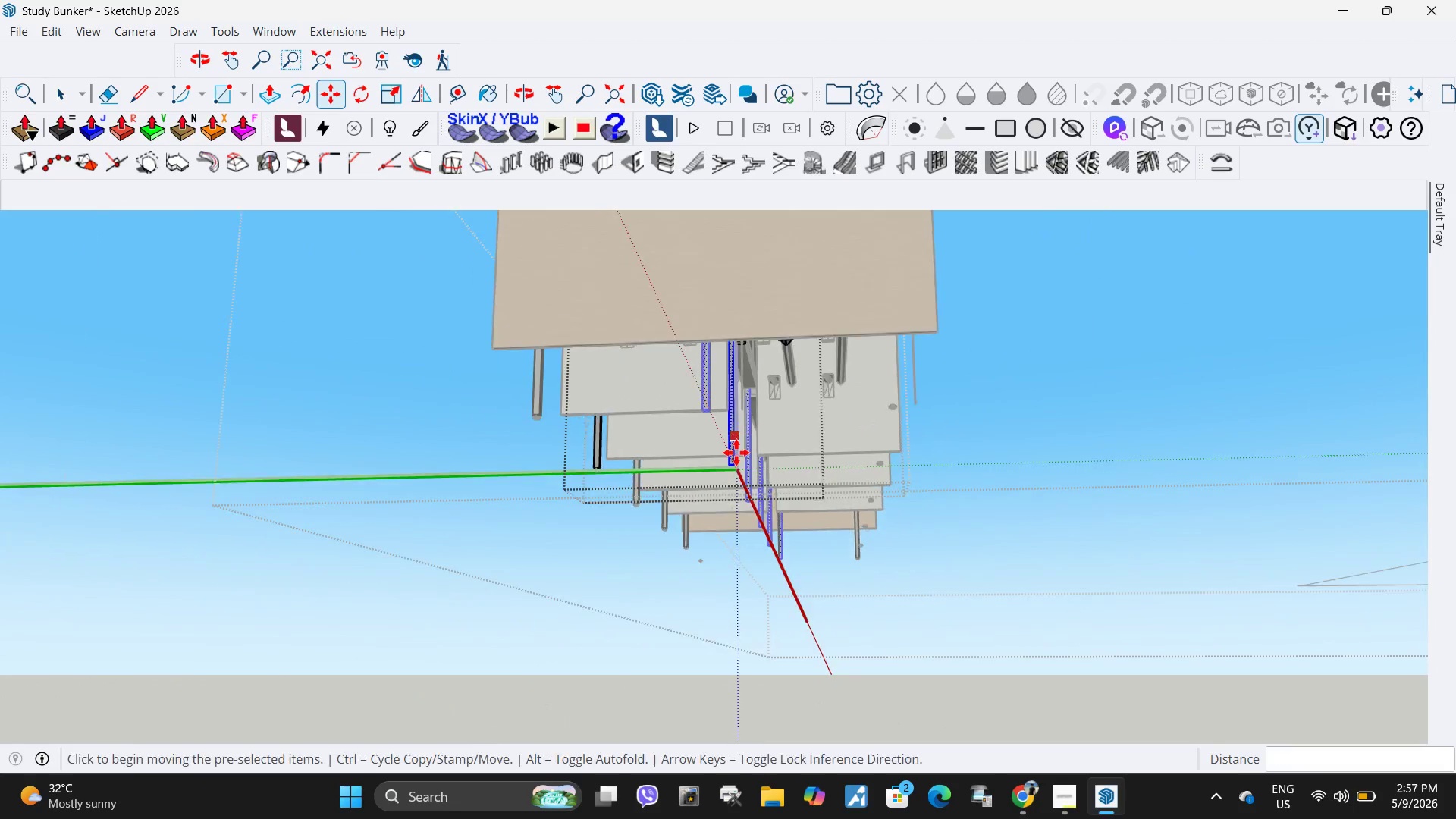 
key(Space)
 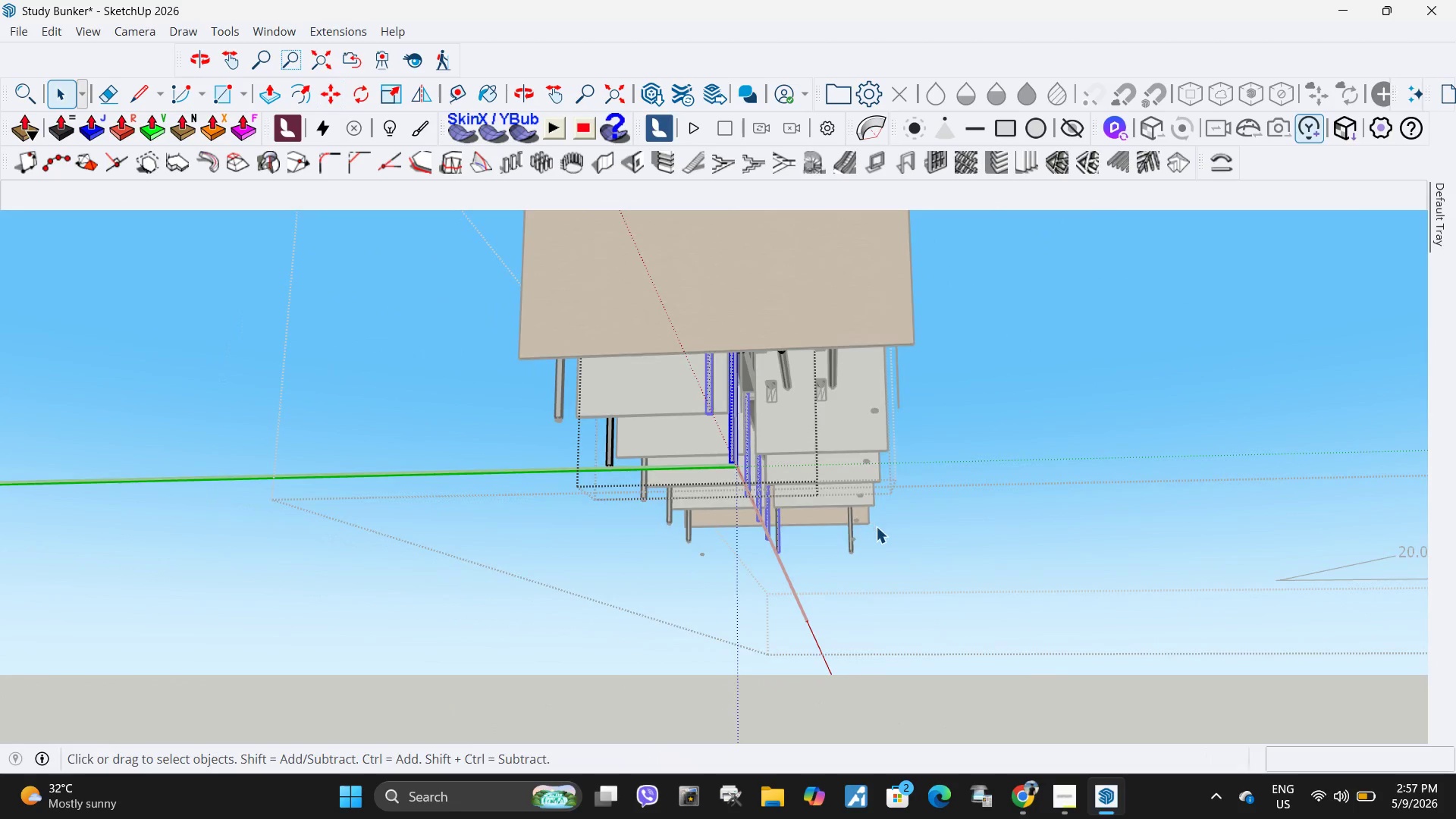 
left_click([876, 526])
 